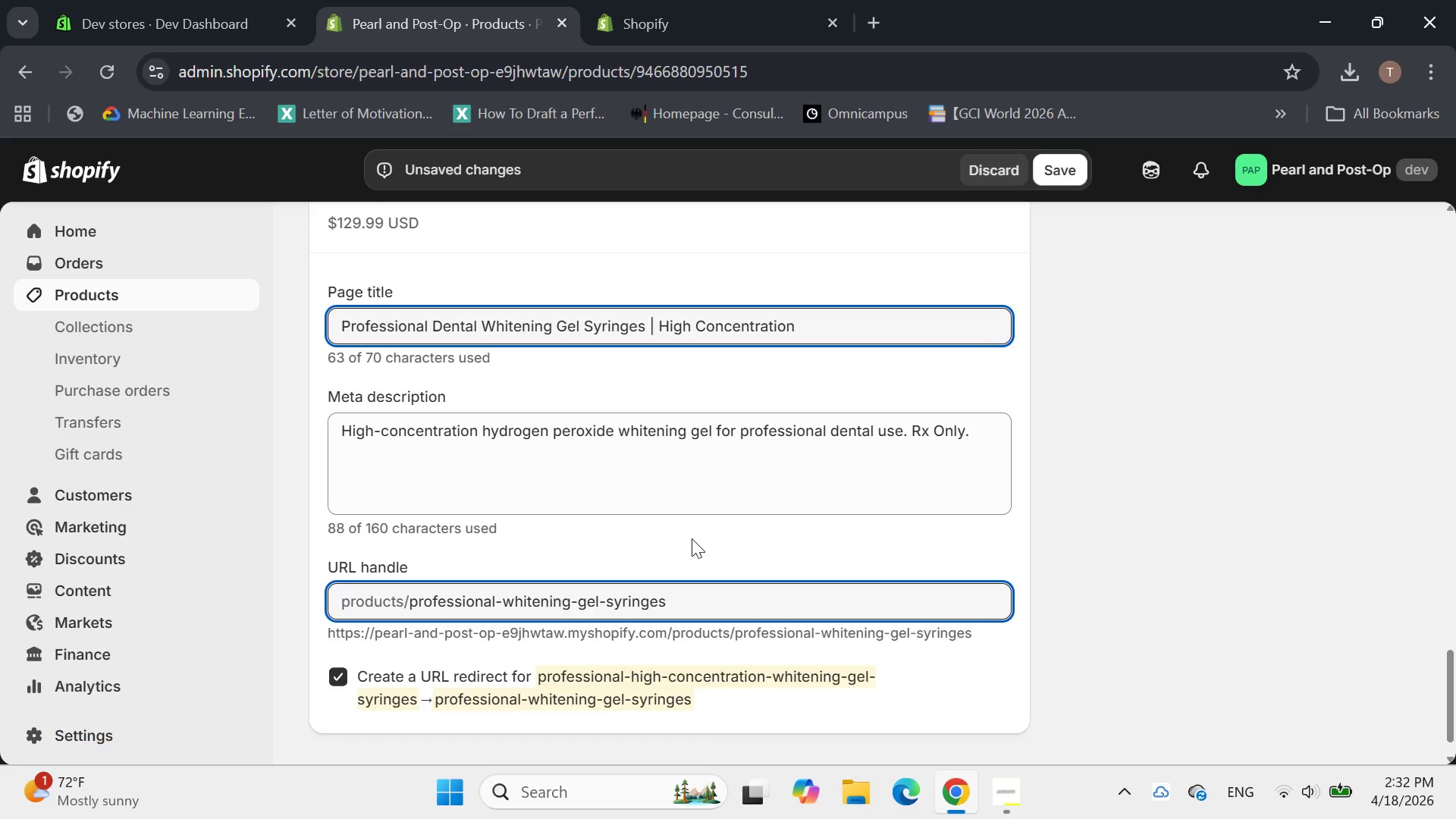 
left_click([692, 539])
 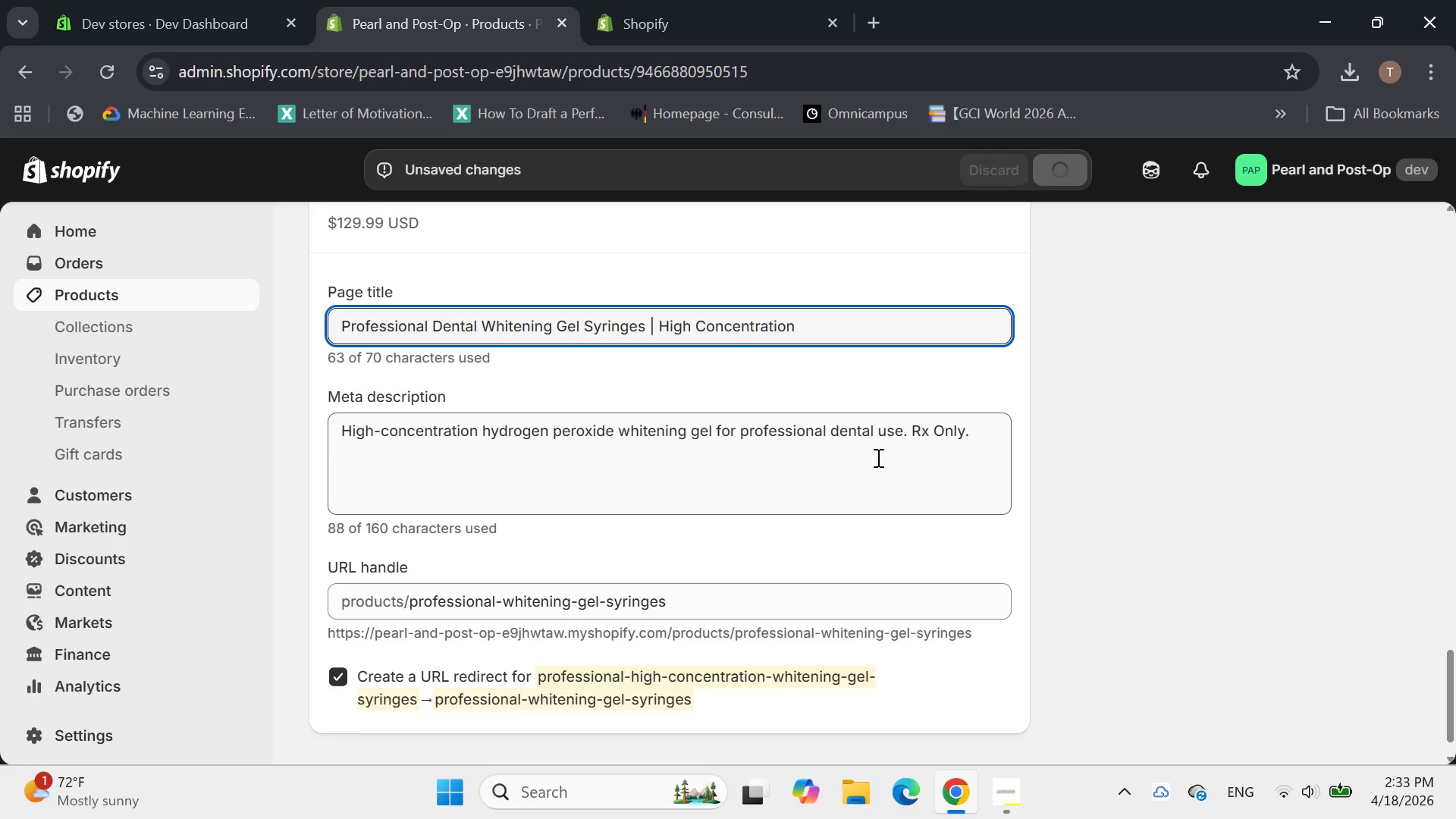 
wait(15.75)
 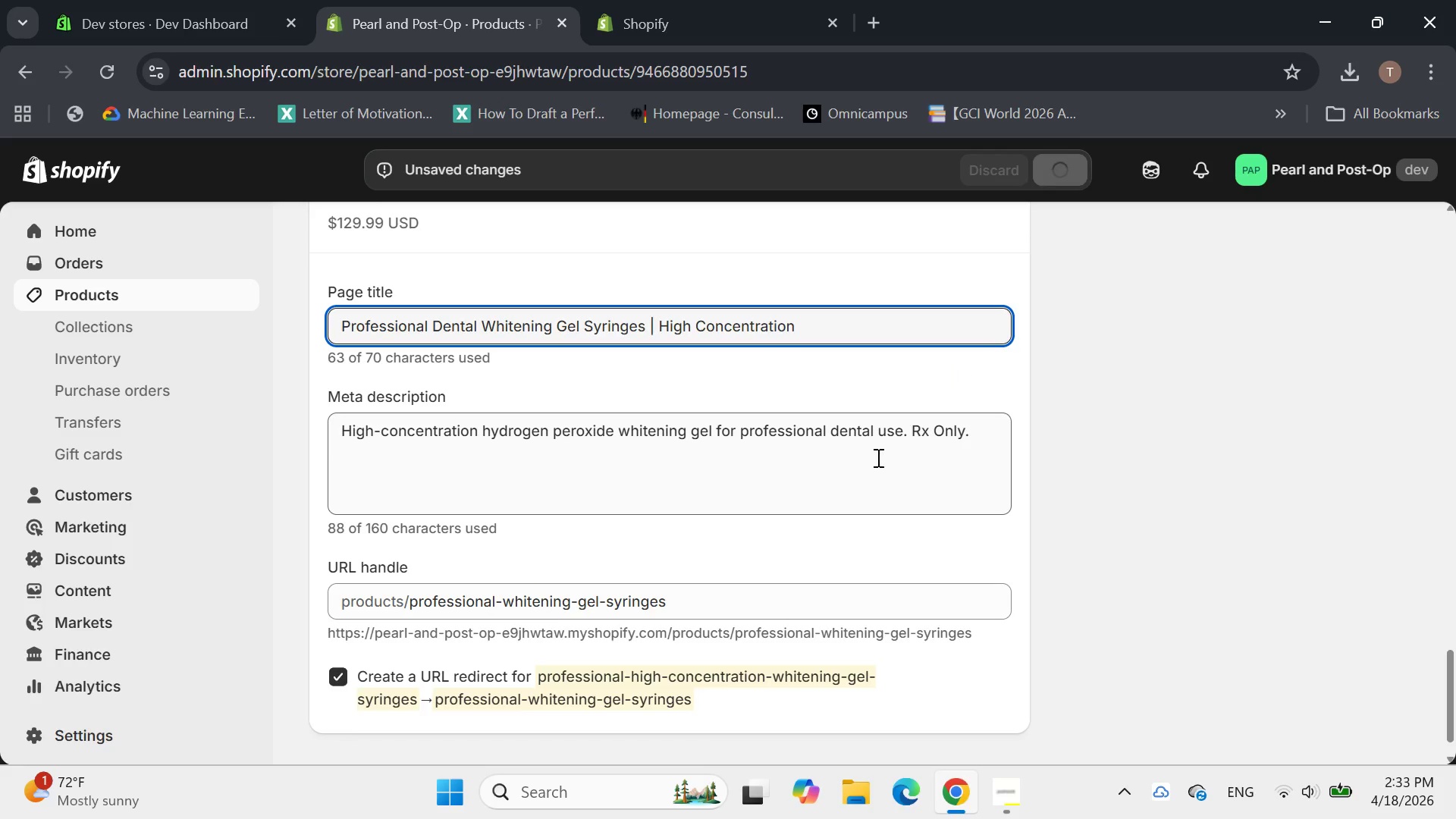 
scroll: coordinate [434, 304], scroll_direction: up, amount: 29.0
 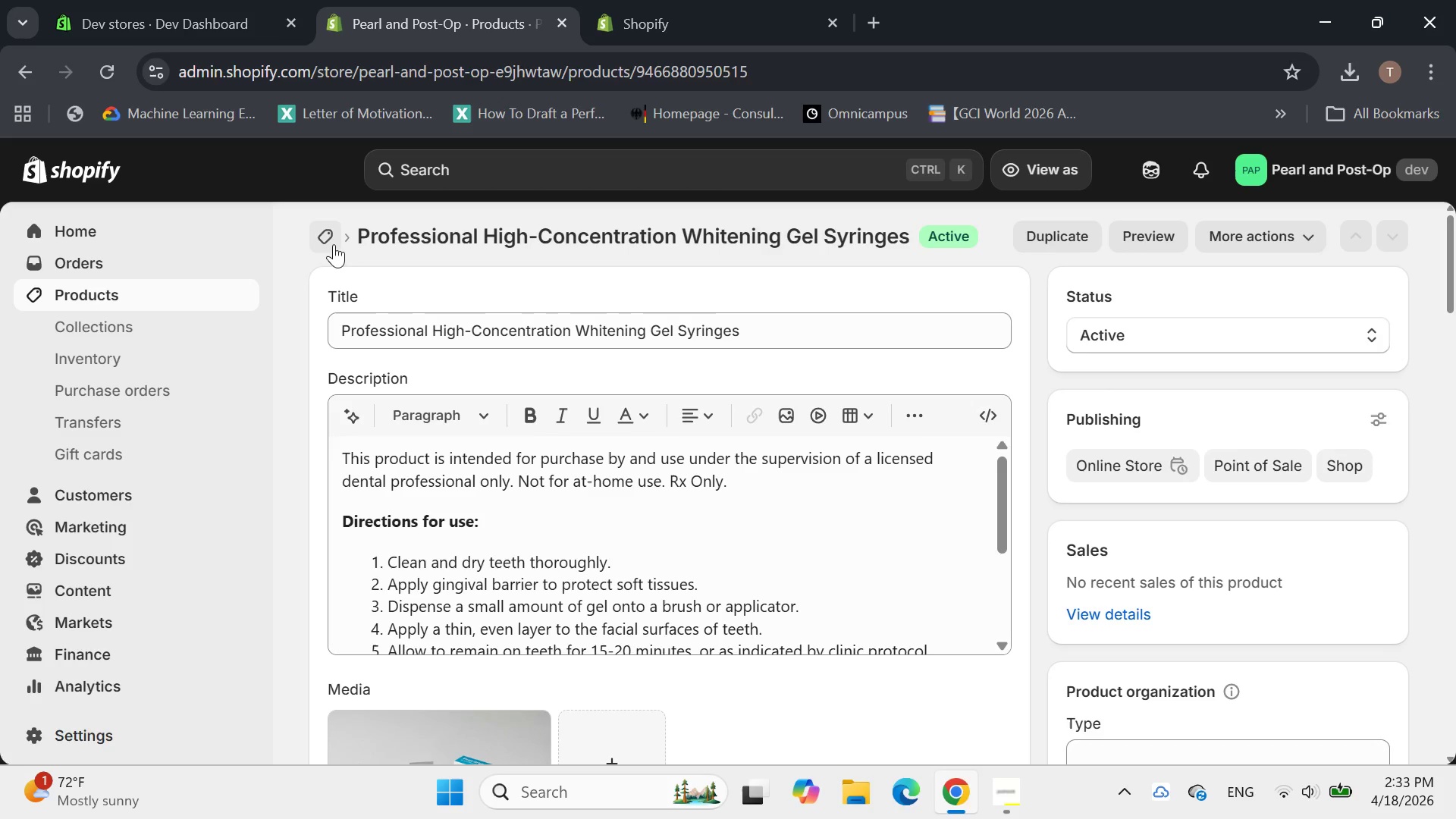 
left_click([334, 241])
 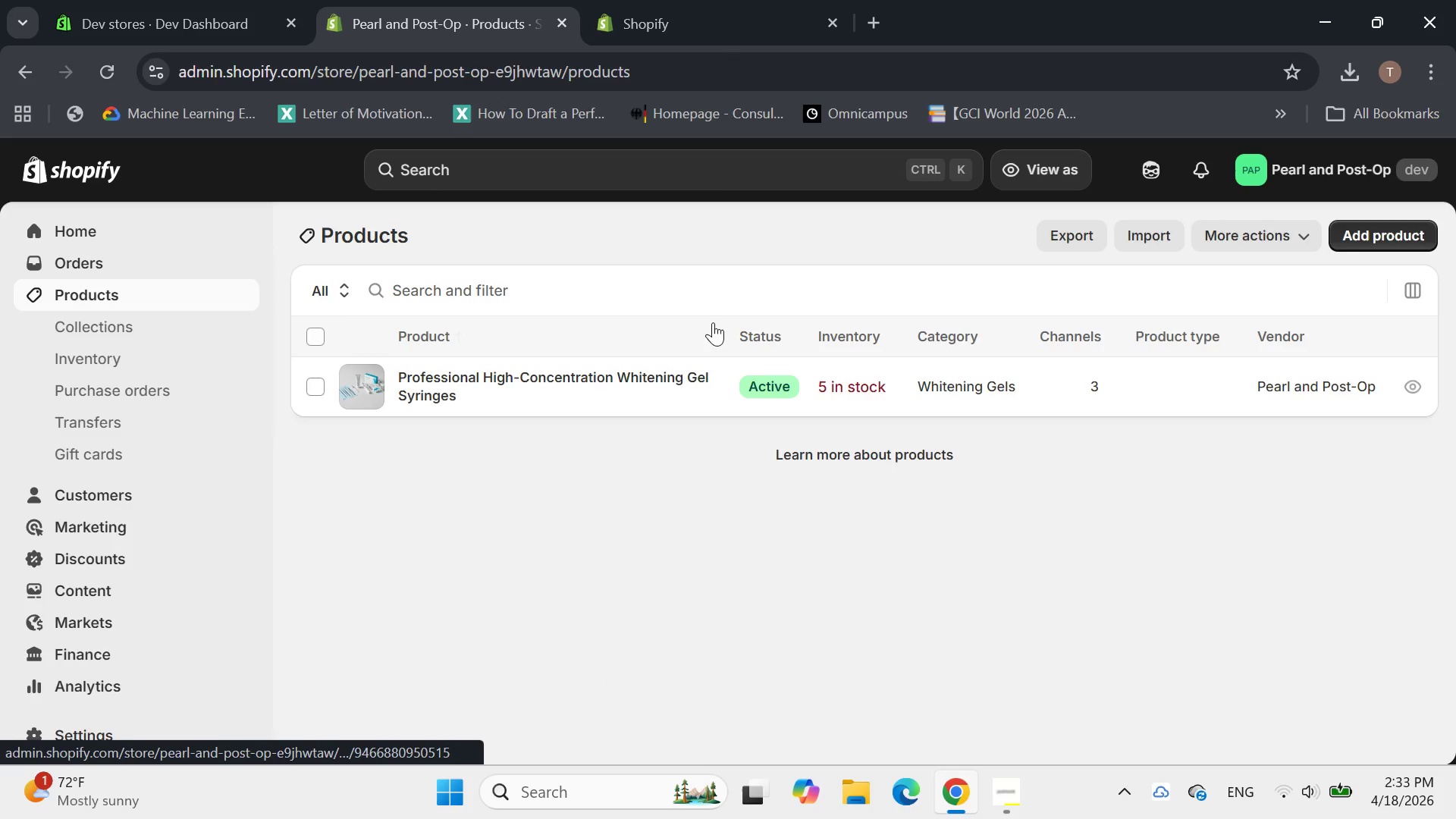 
wait(6.12)
 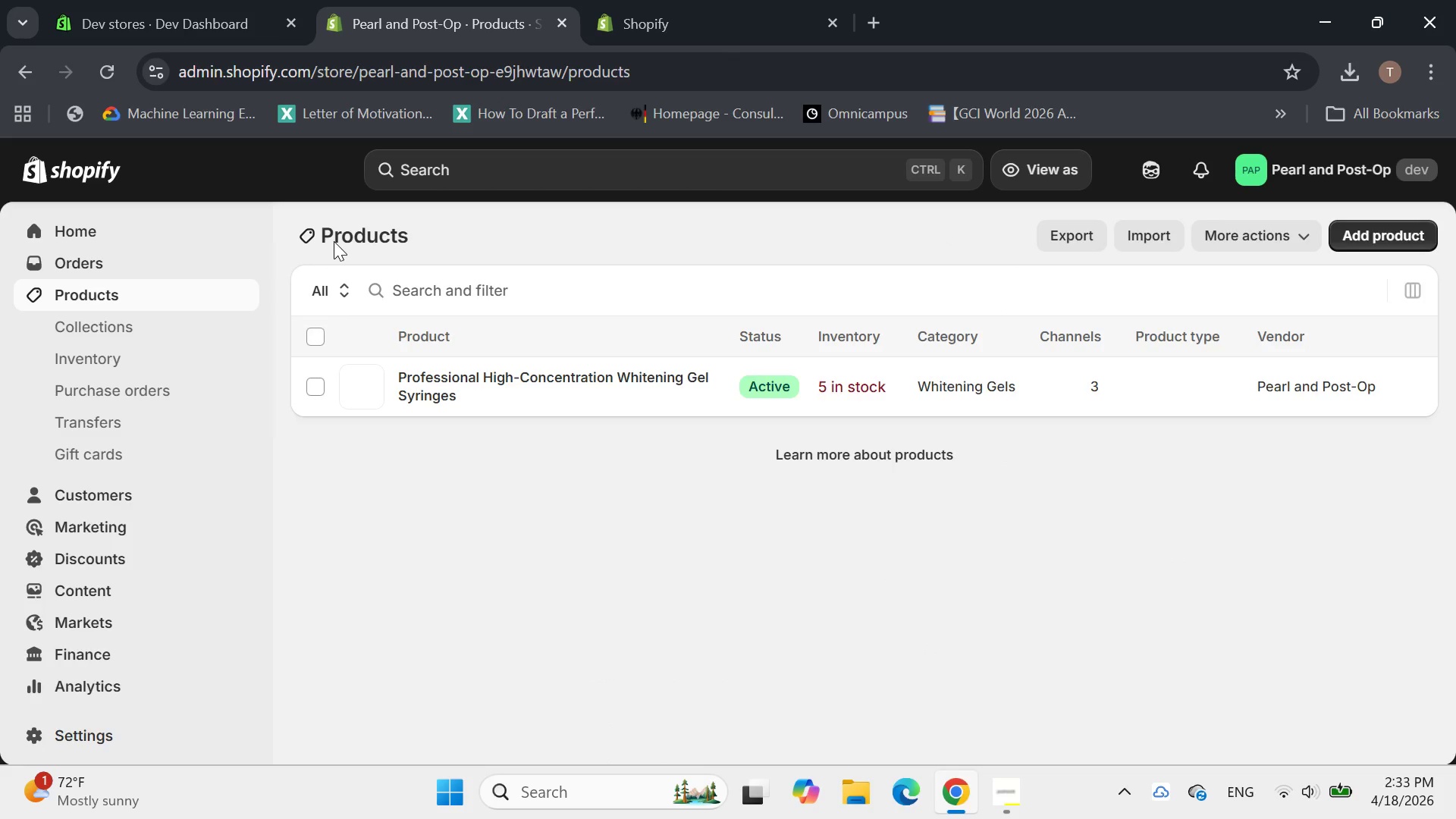 
left_click([1376, 231])
 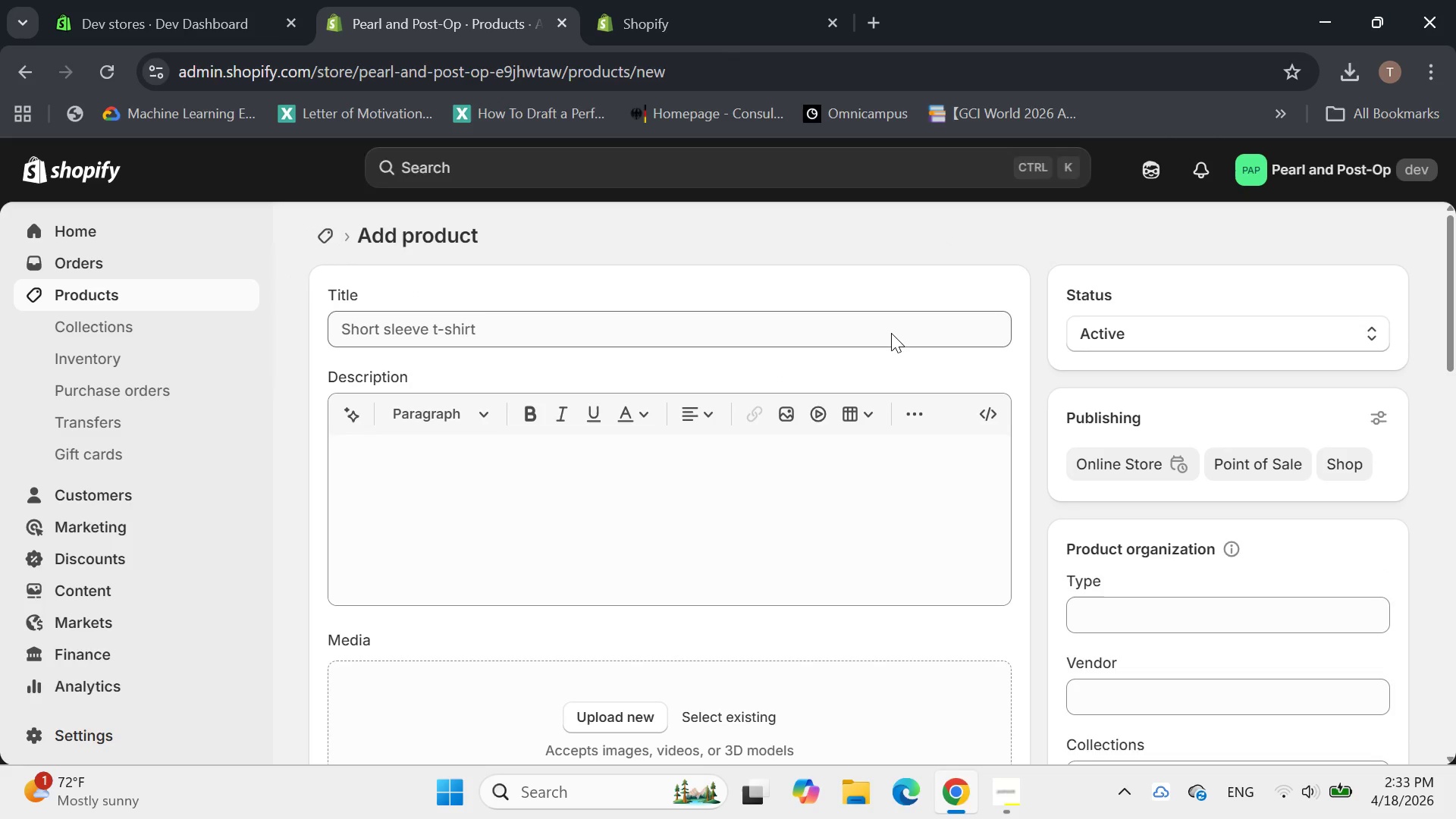 
scroll: coordinate [890, 333], scroll_direction: down, amount: 1.0
 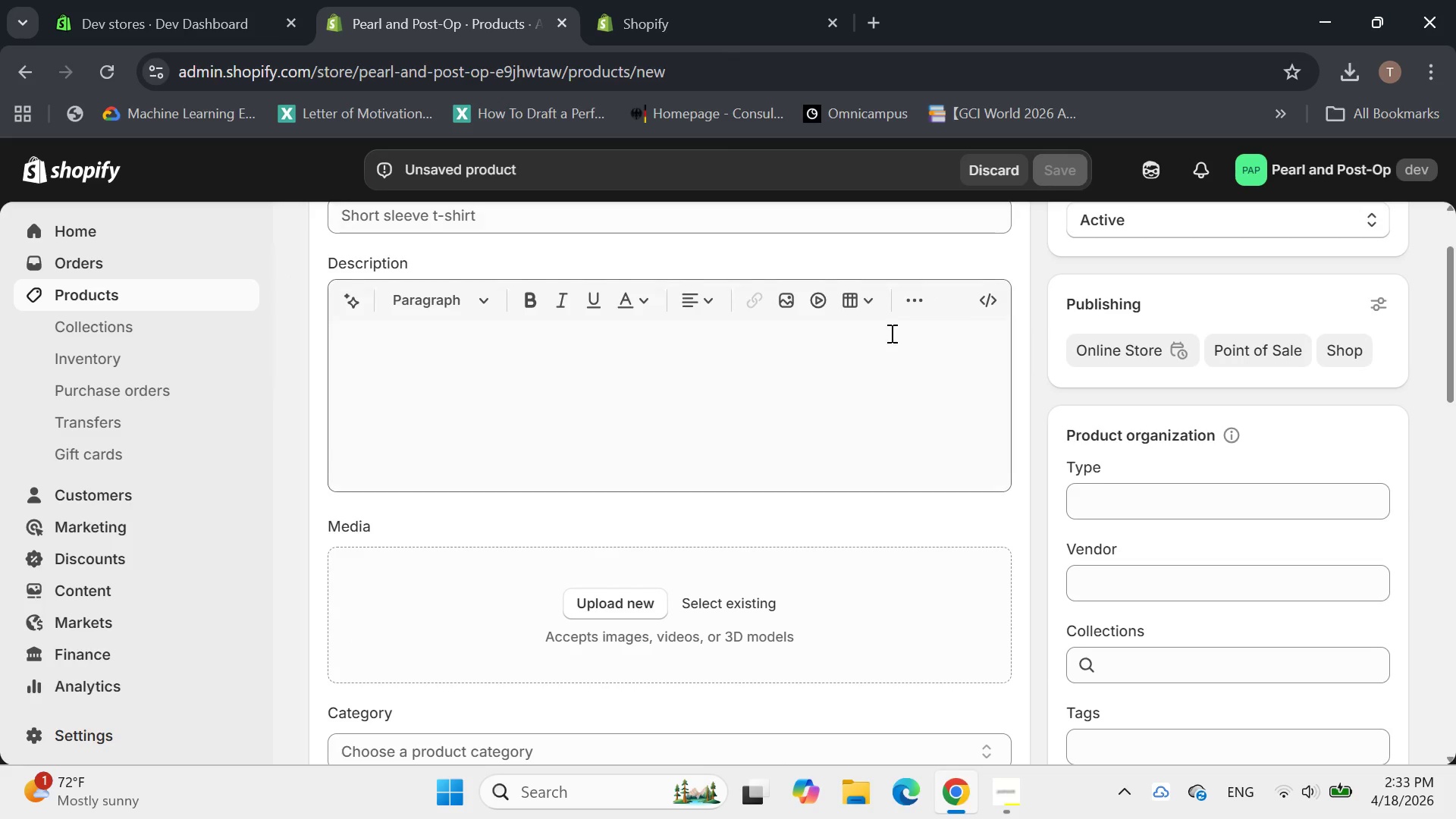 
scroll: coordinate [890, 333], scroll_direction: up, amount: 1.0
 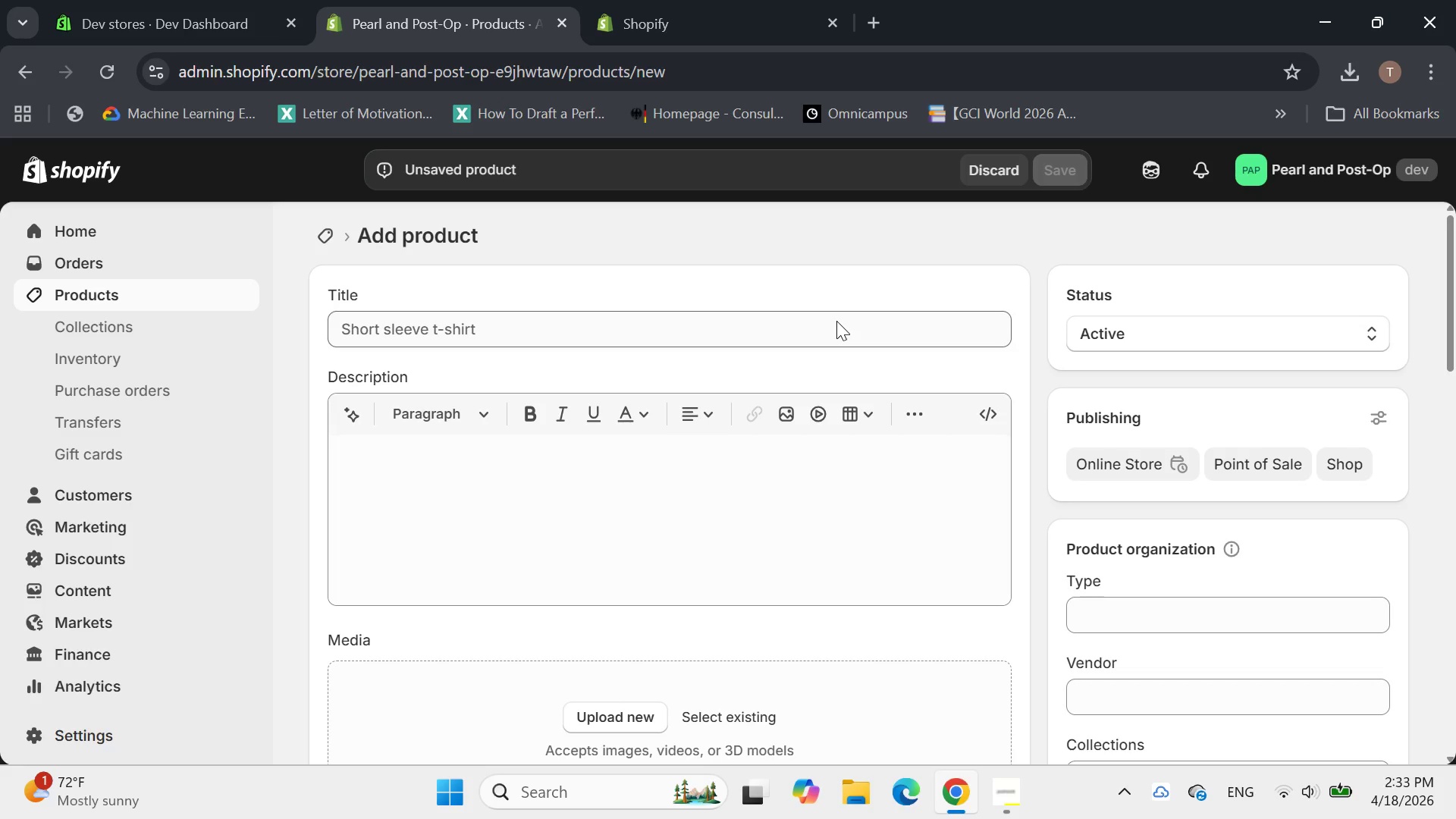 
left_click([836, 321])
 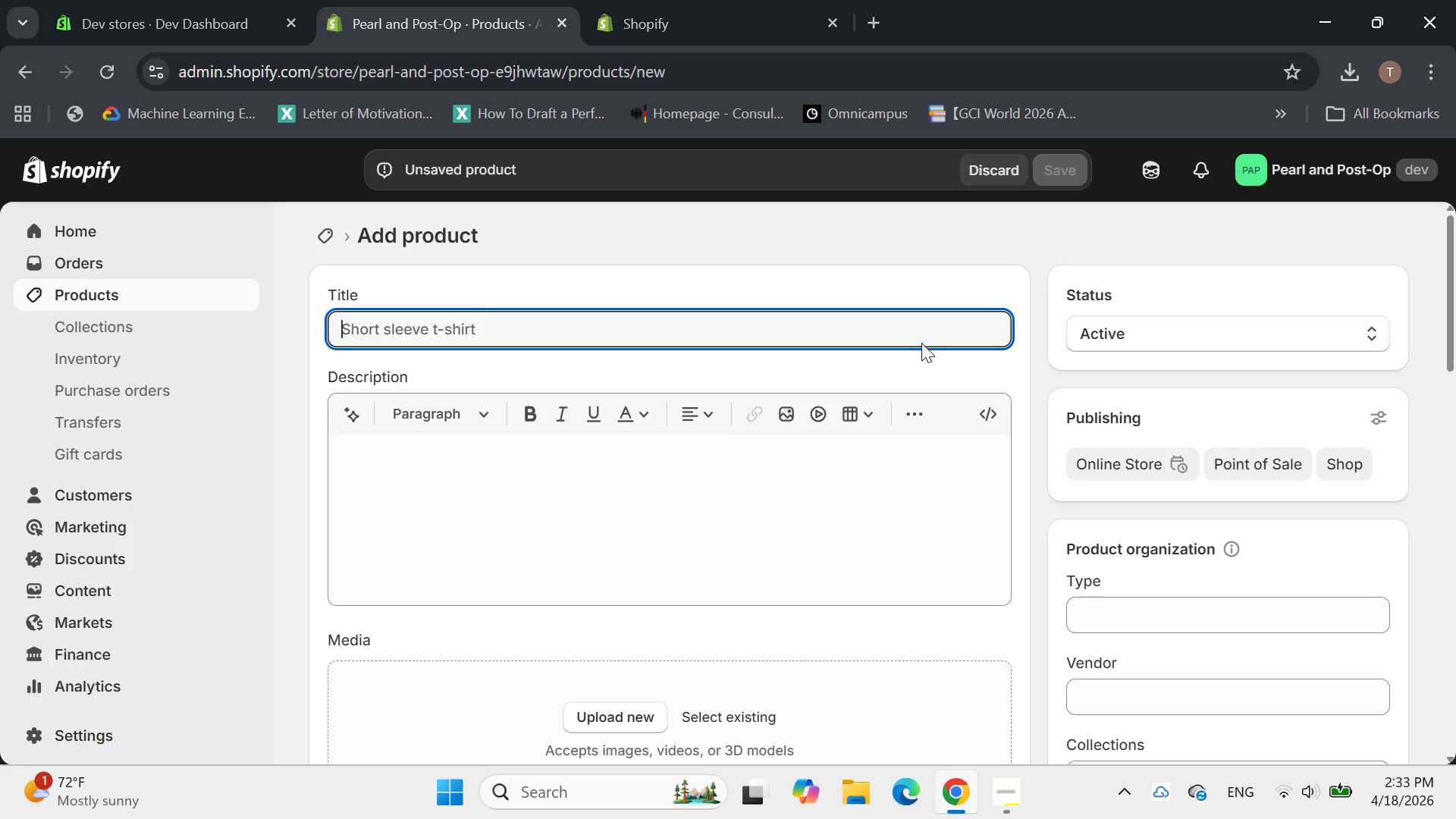 
type(At-)
 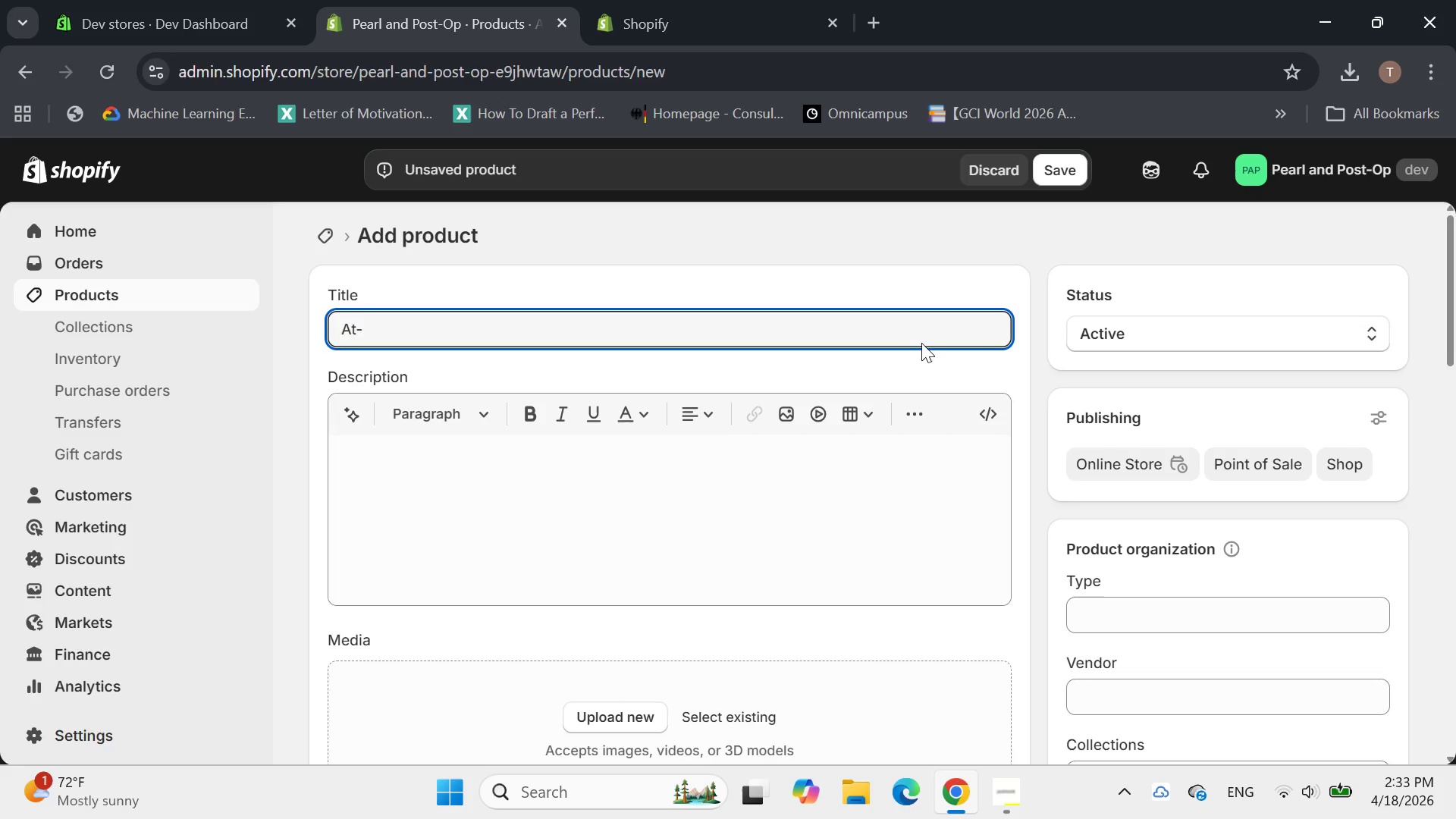 
hold_key(key=ShiftLeft, duration=0.53)
 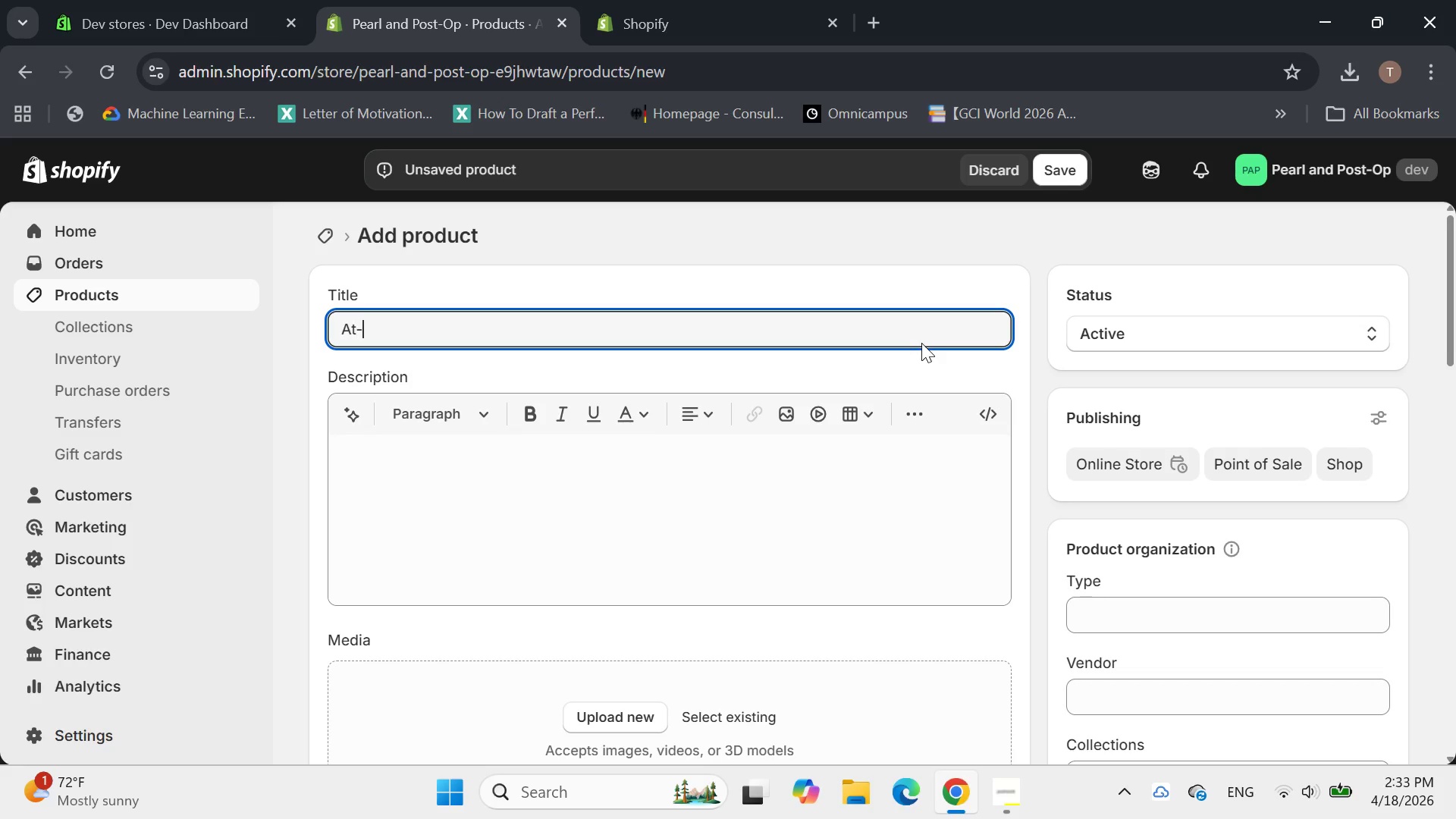 
wait(7.44)
 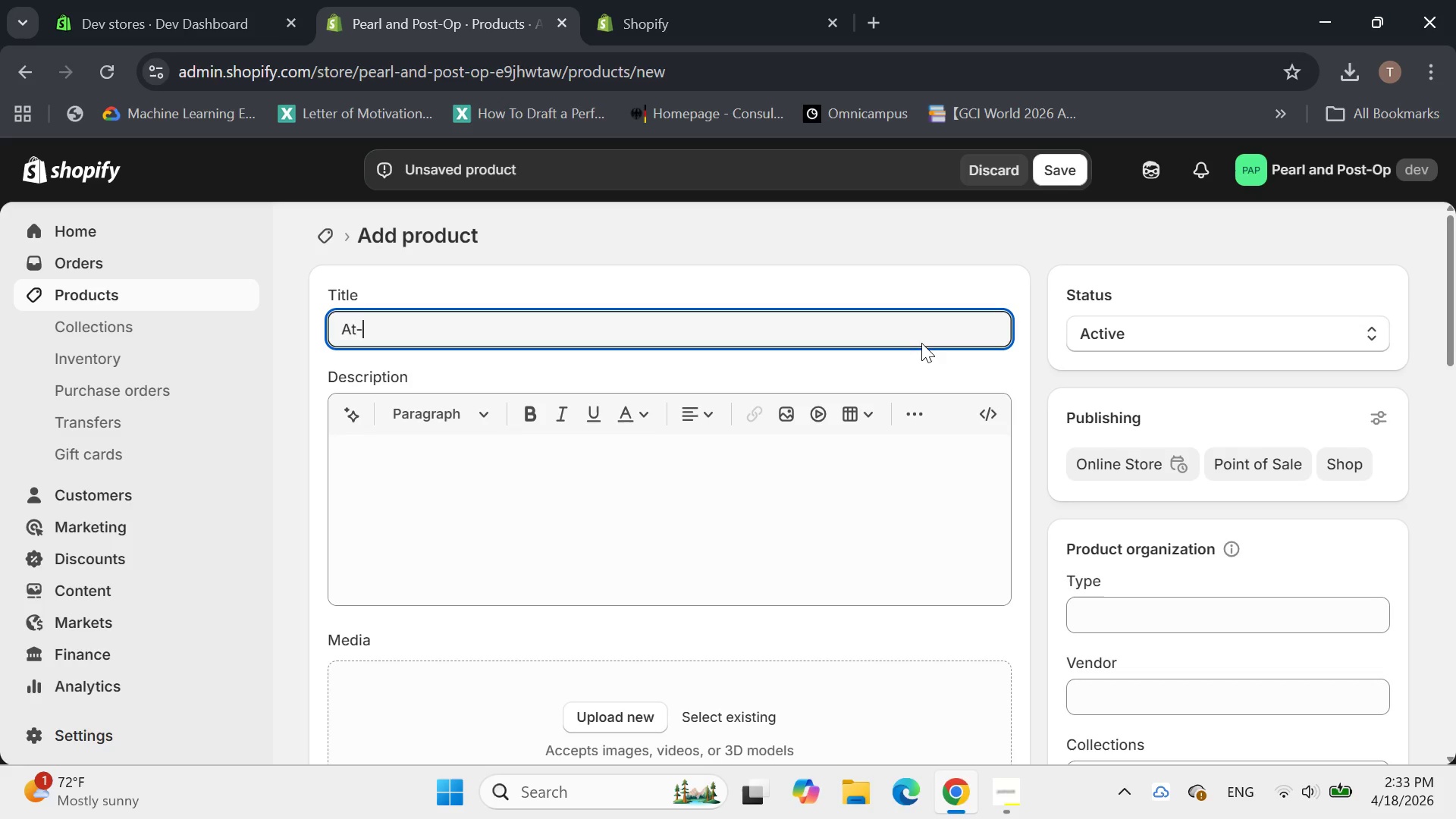 
key(Backspace)
key(Backspace)
key(Backspace)
type(Pearl)
 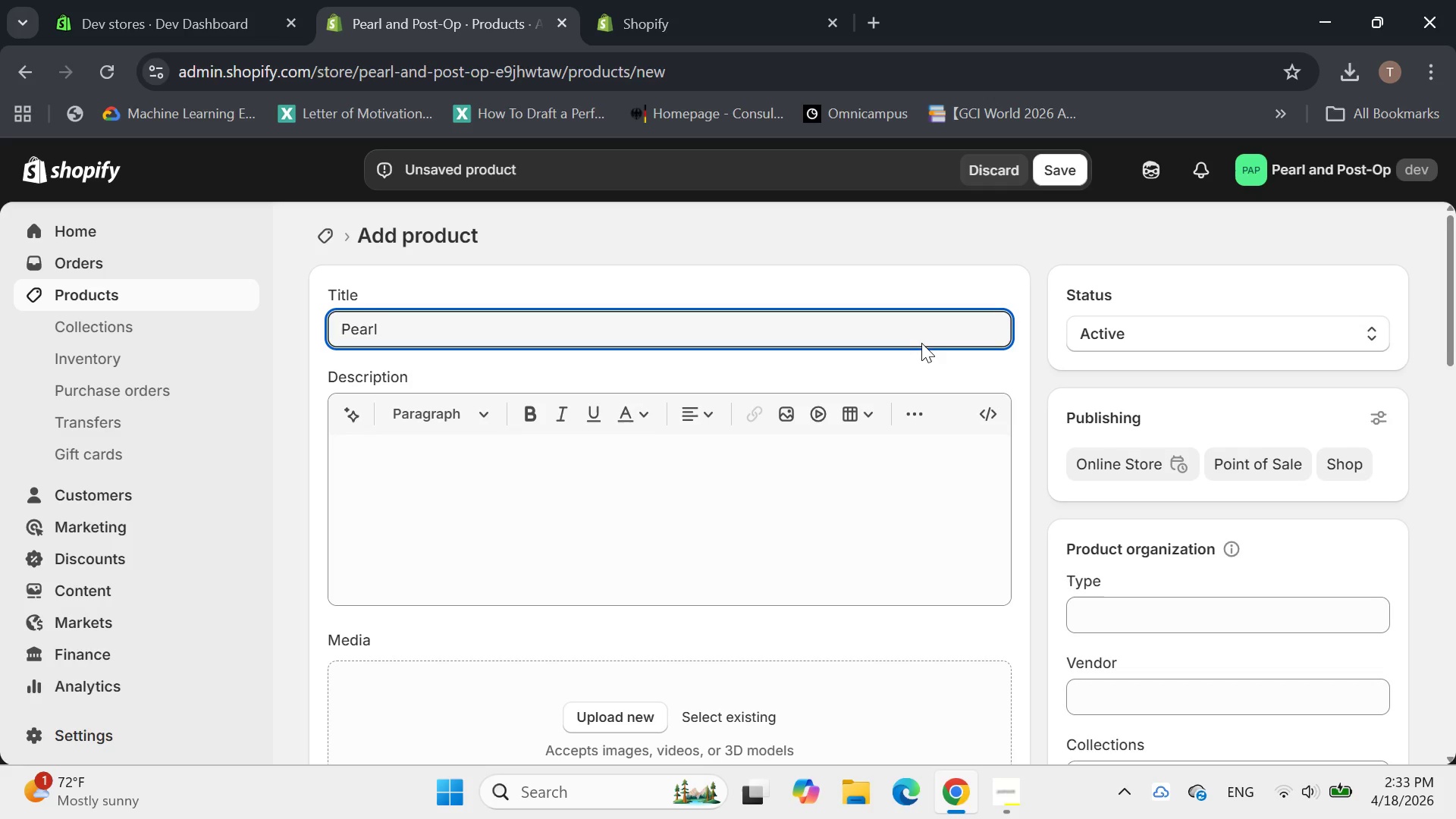 
wait(12.69)
 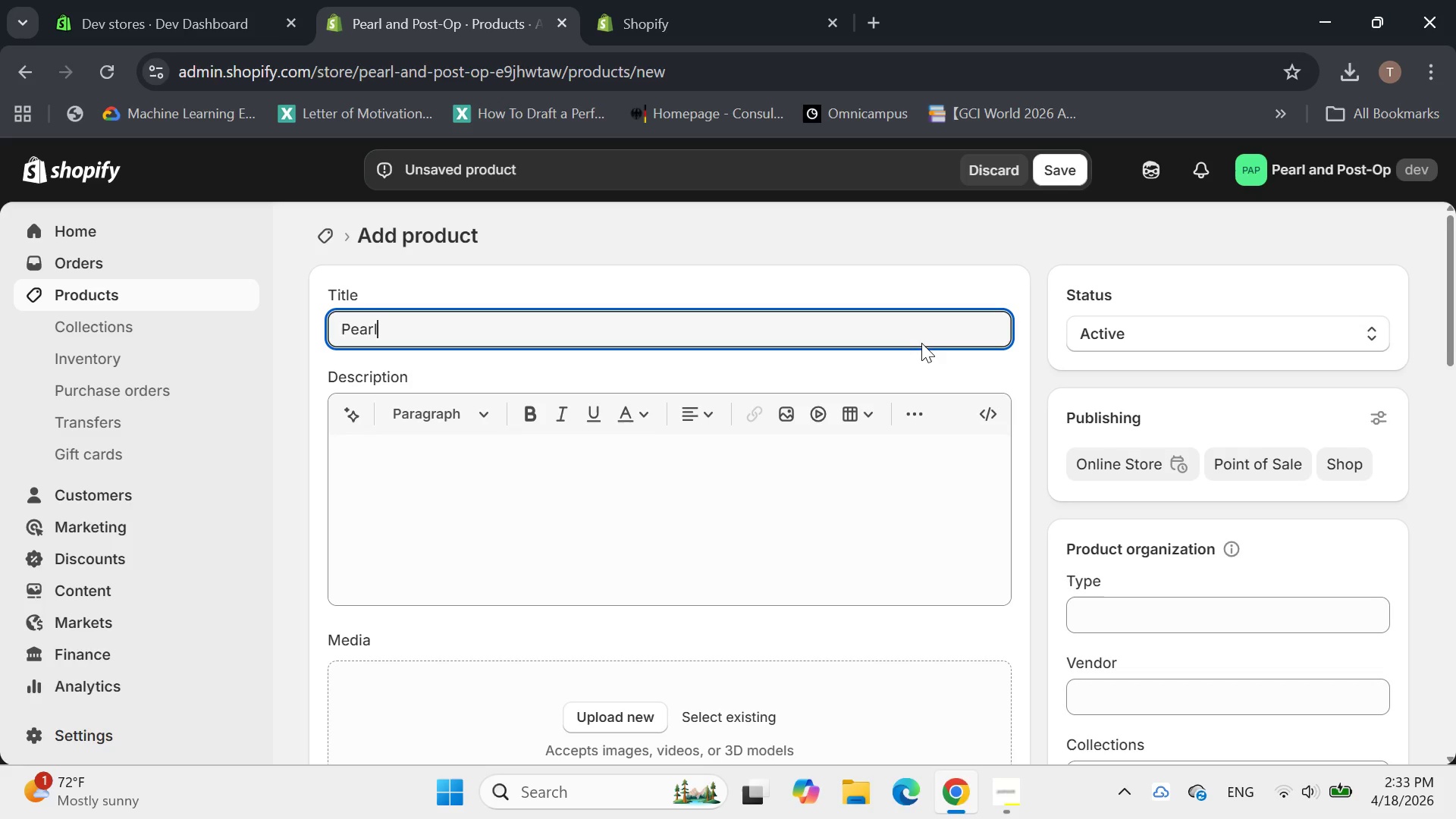 
type( Bright At-Home Gentle whitening Strips())
 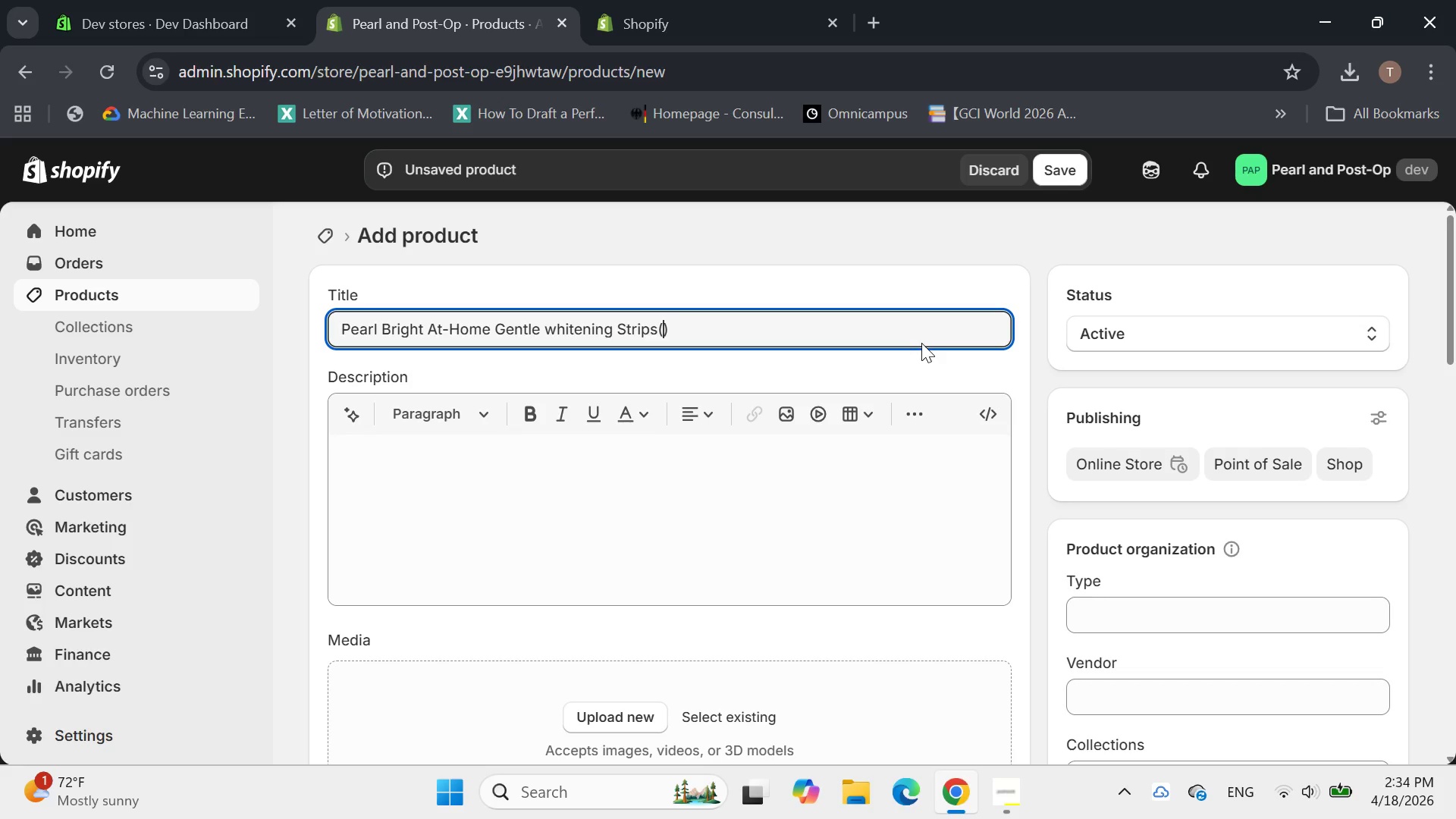 
key(ArrowLeft)
 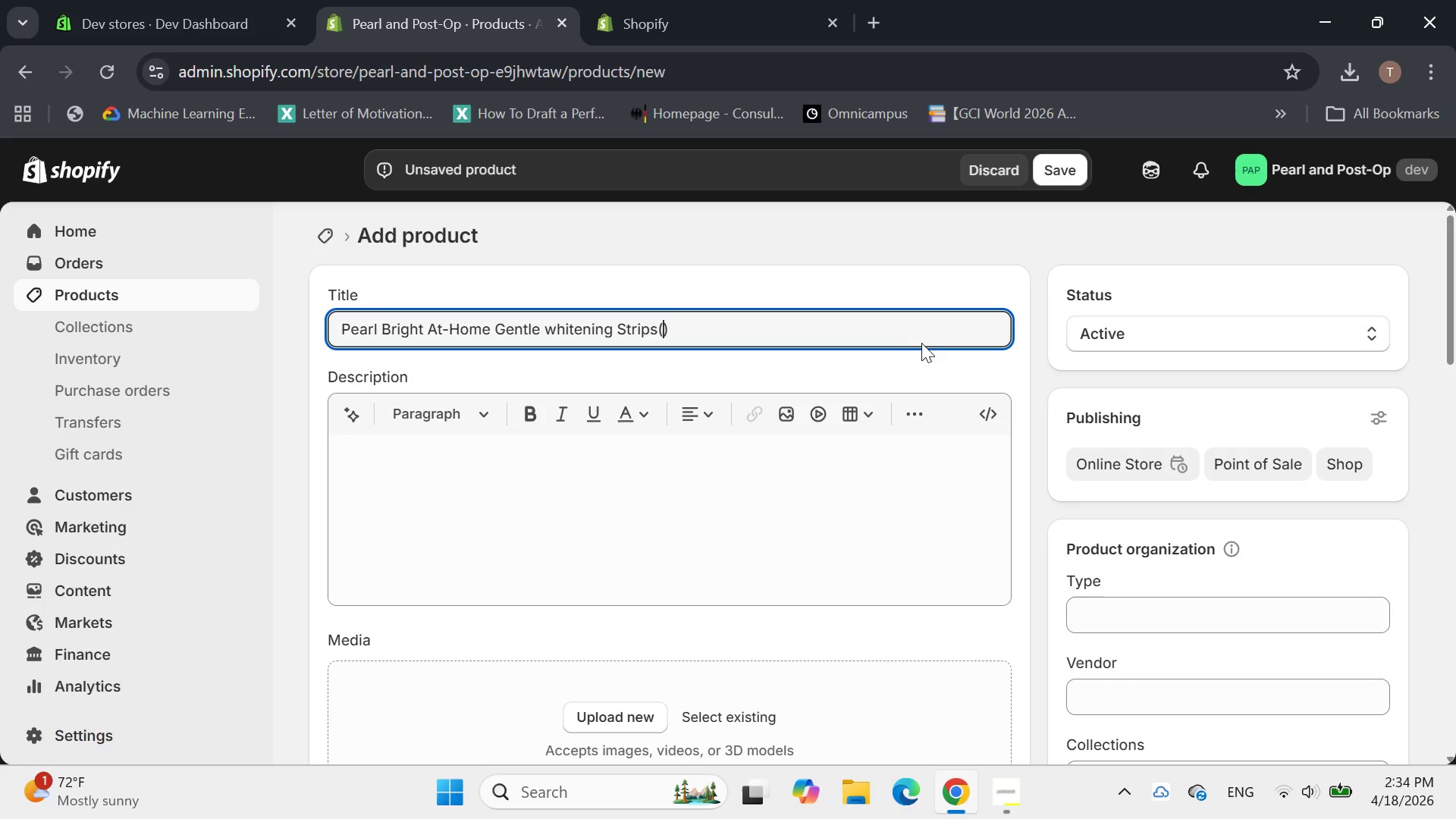 
type(OTC)
 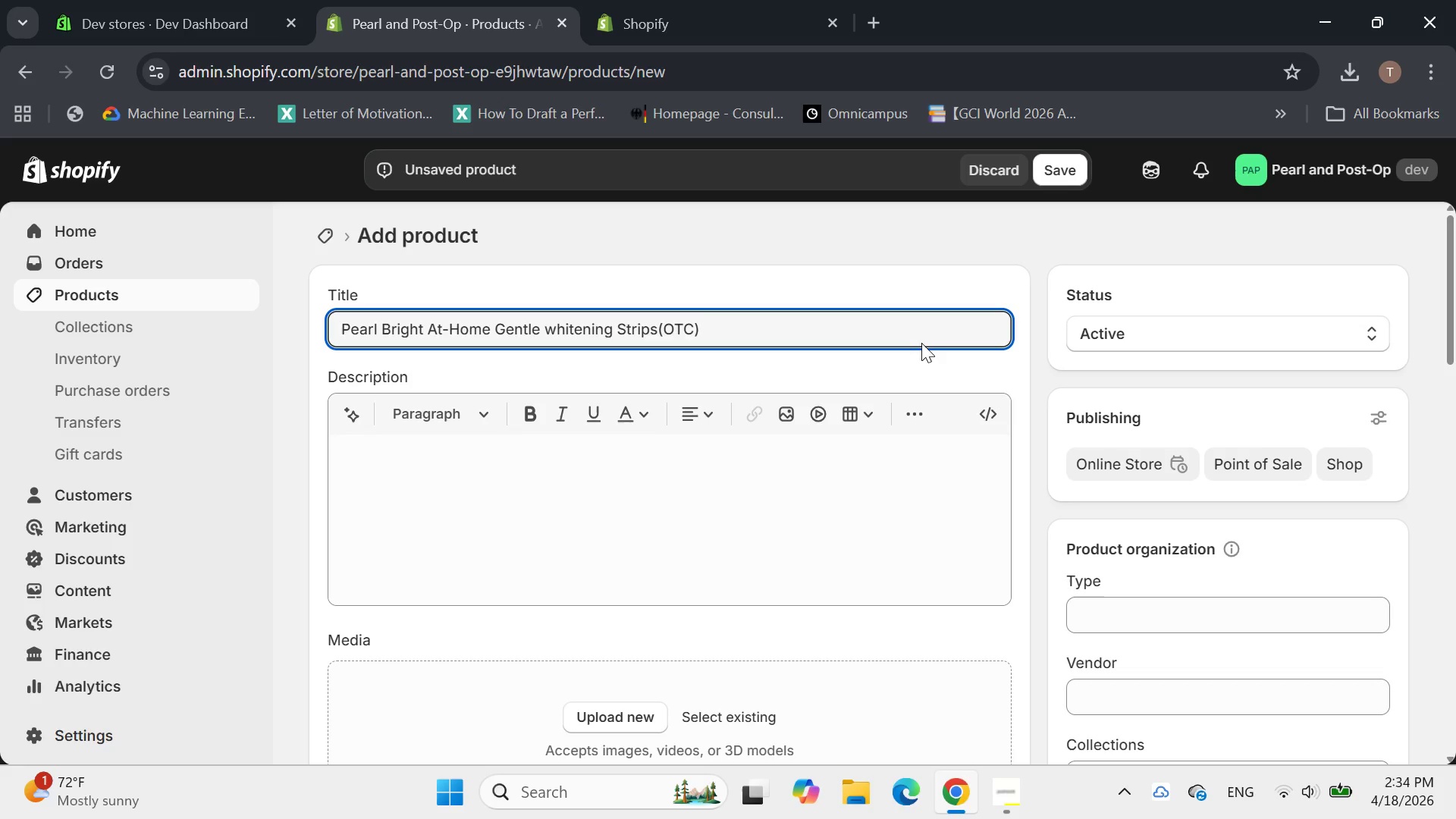 
scroll: coordinate [919, 344], scroll_direction: down, amount: 1.0
 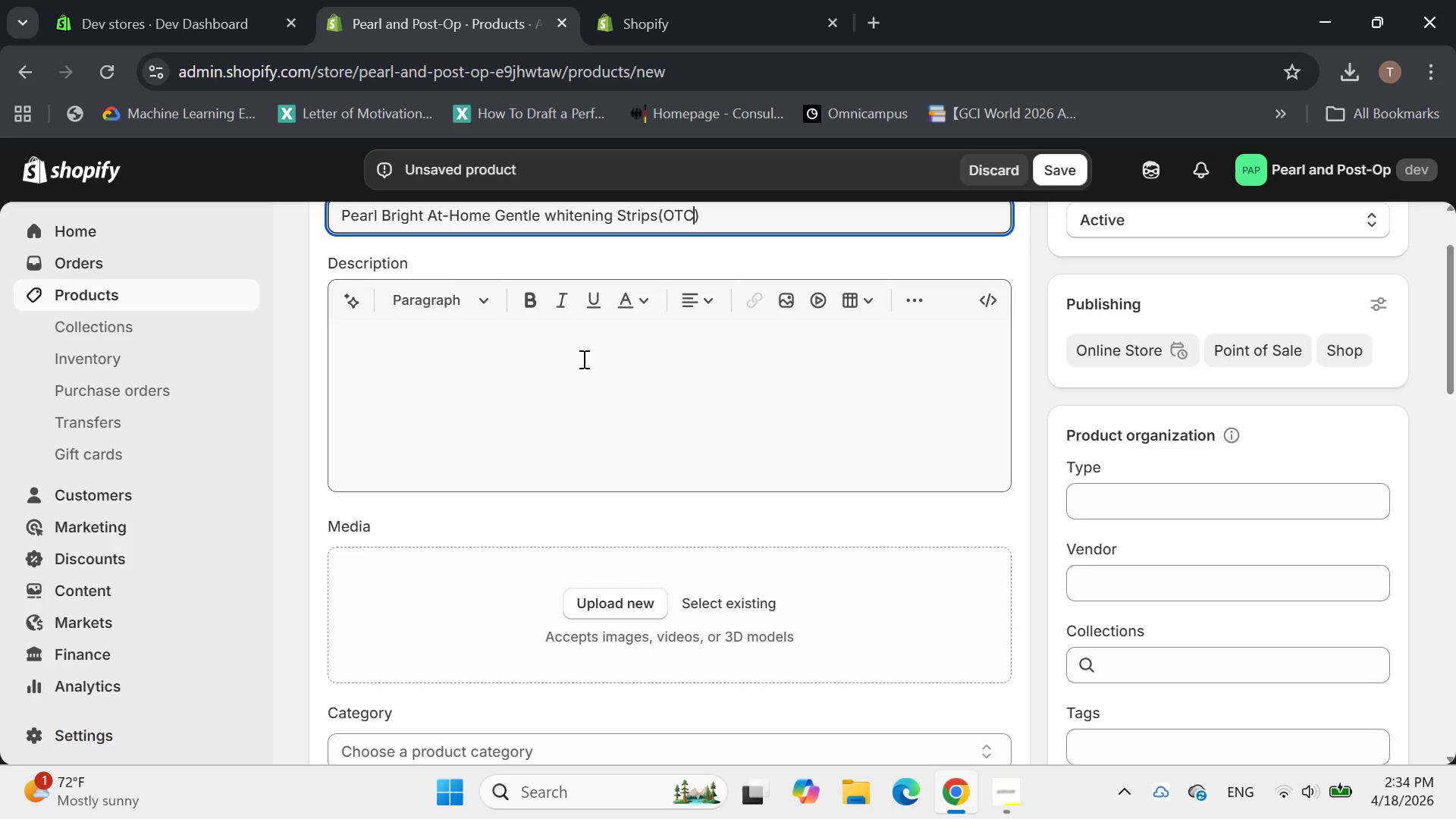 
left_click([582, 359])
 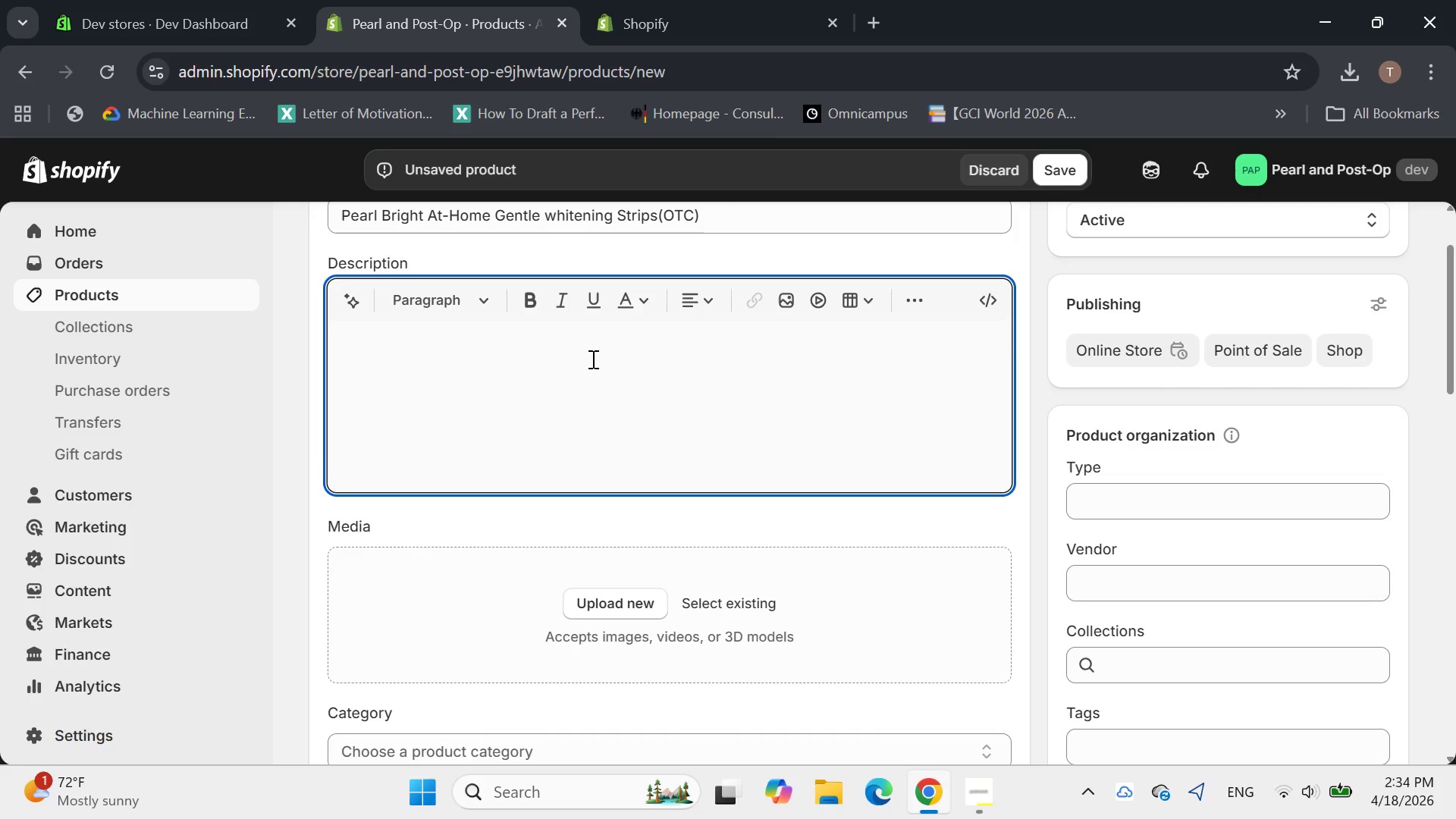 
wait(8.47)
 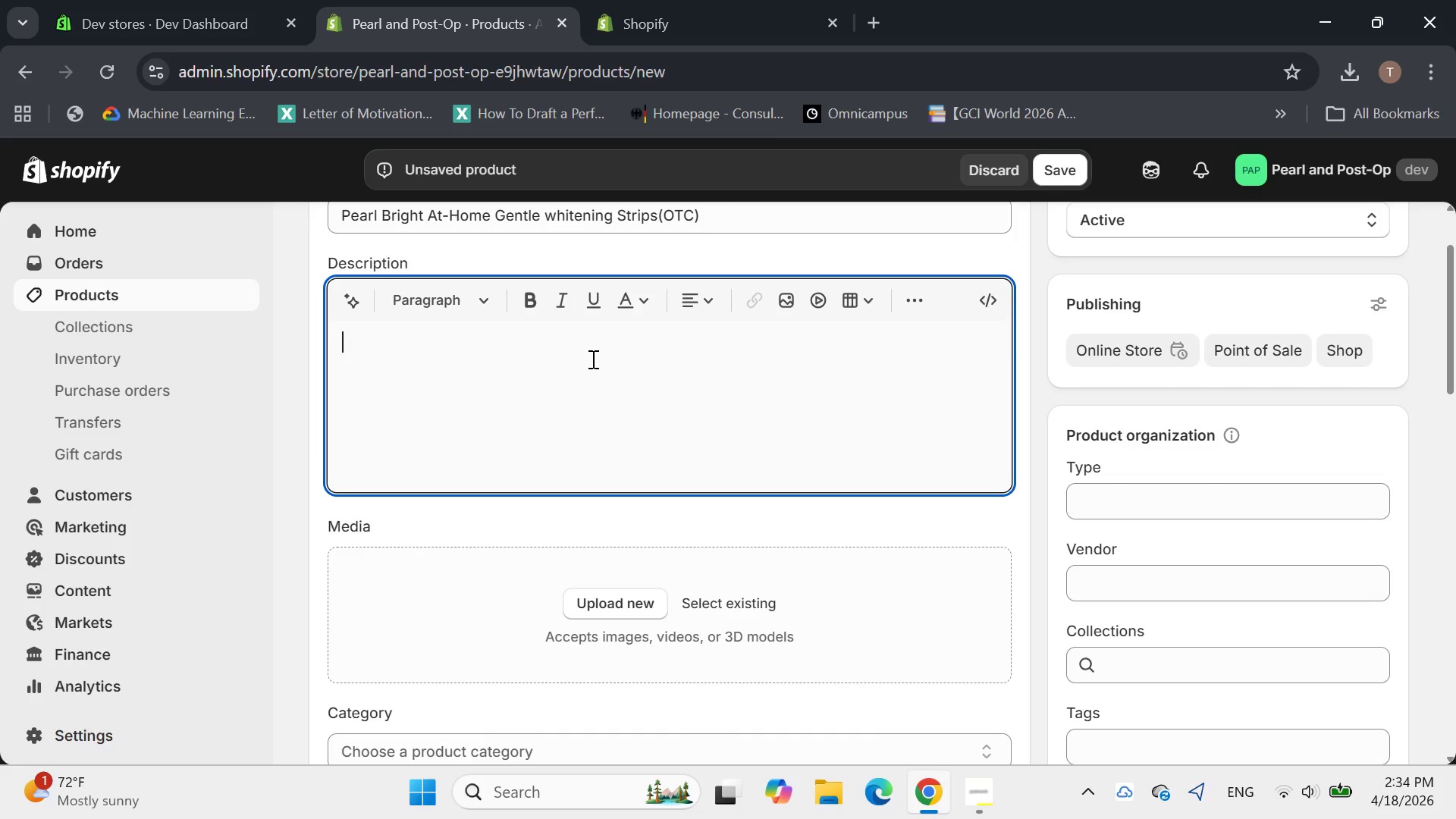 
type(Achieve a )
key(Backspace)
 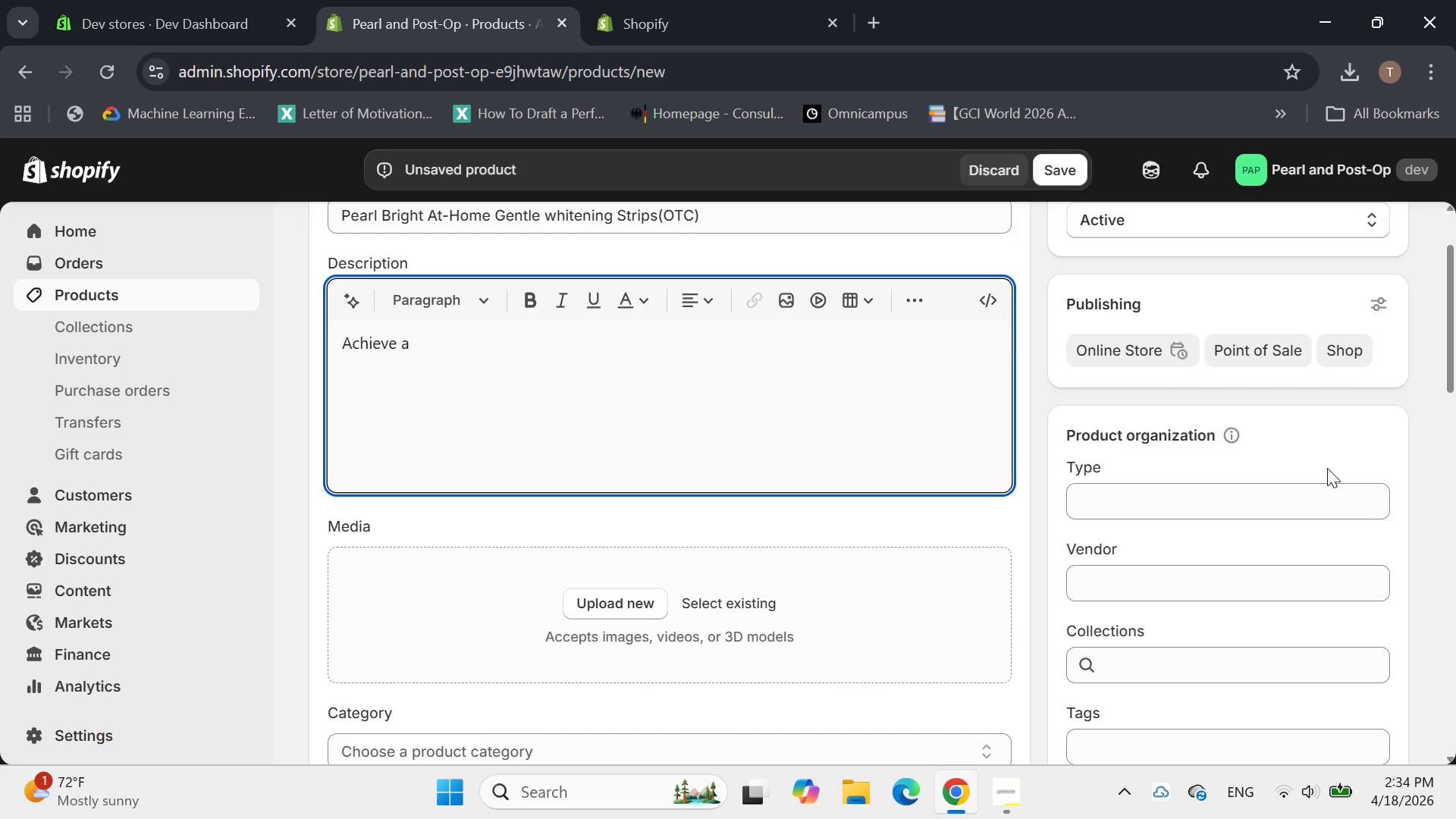 
type( bright)
 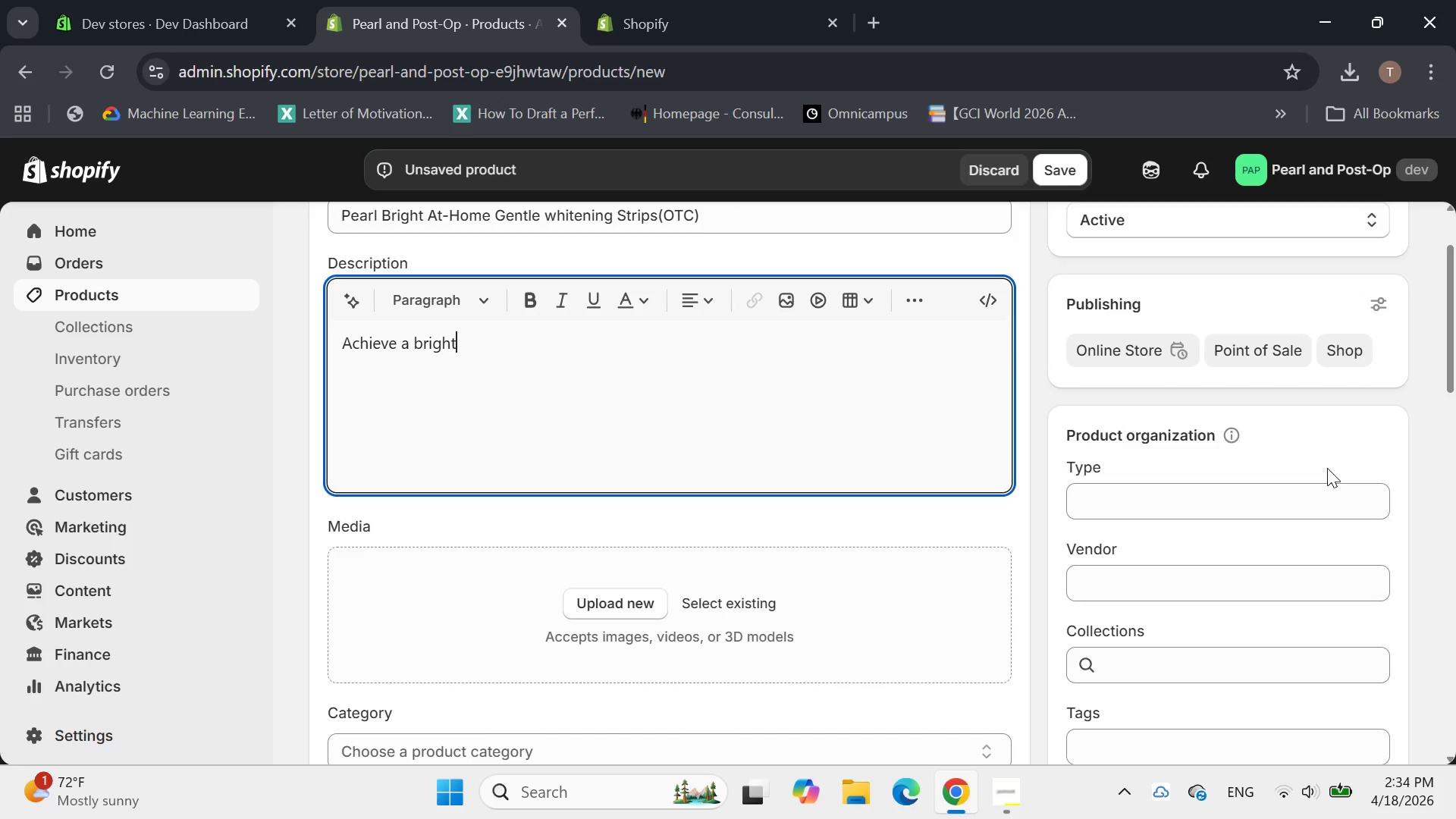 
type(er smile cont)
key(Backspace)
type(ver)
key(Backspace)
type(nir)
key(Backspace)
type(ently at home with Pearl Bright Gem)
key(Backspace)
type(ntle Whitening Strips. Formulated For save )
key(Backspace)
key(Backspace)
key(Backspace)
type(fe and )
 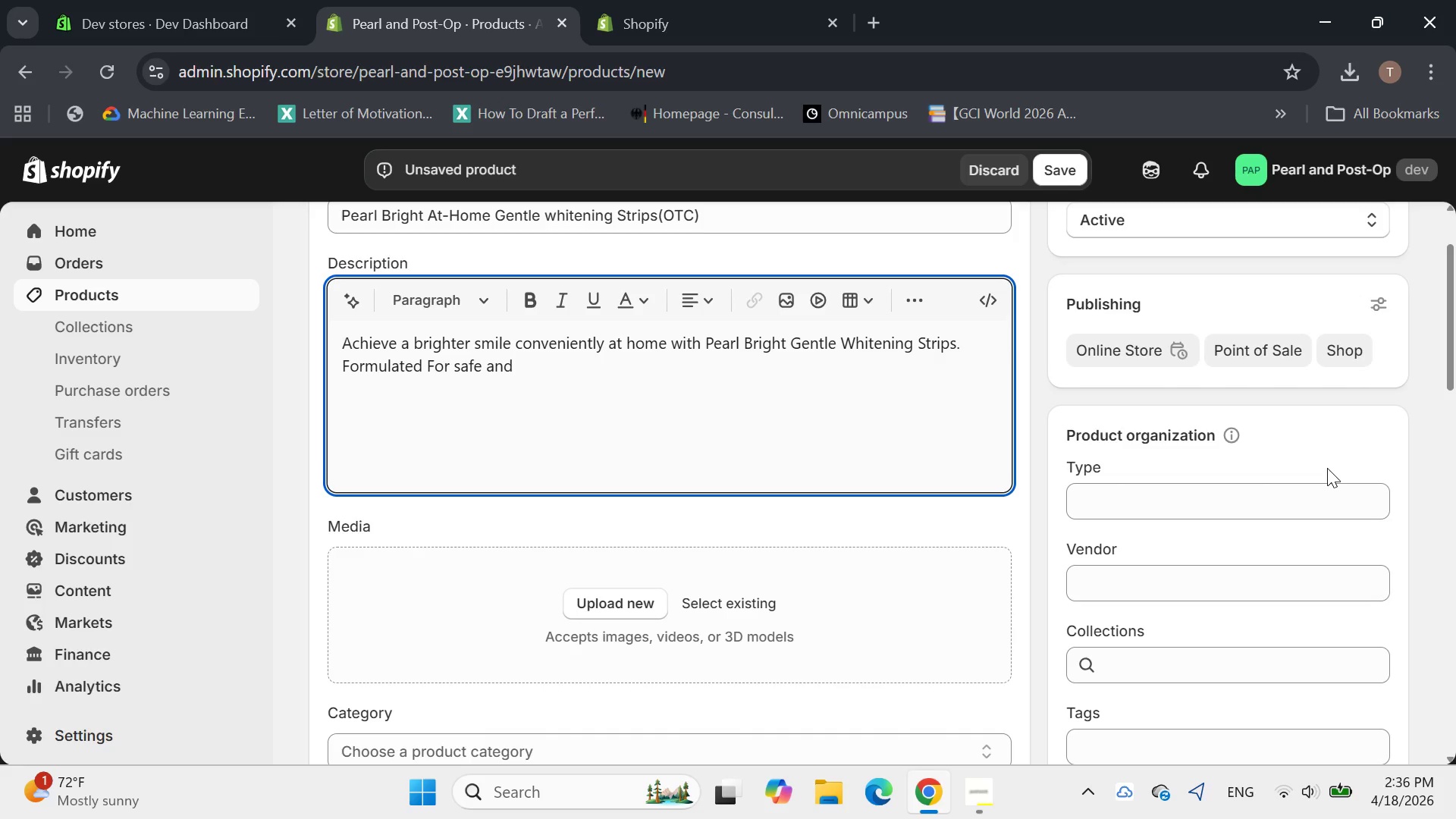 
type(effective daily use without professional supervision. Consult your denti)
 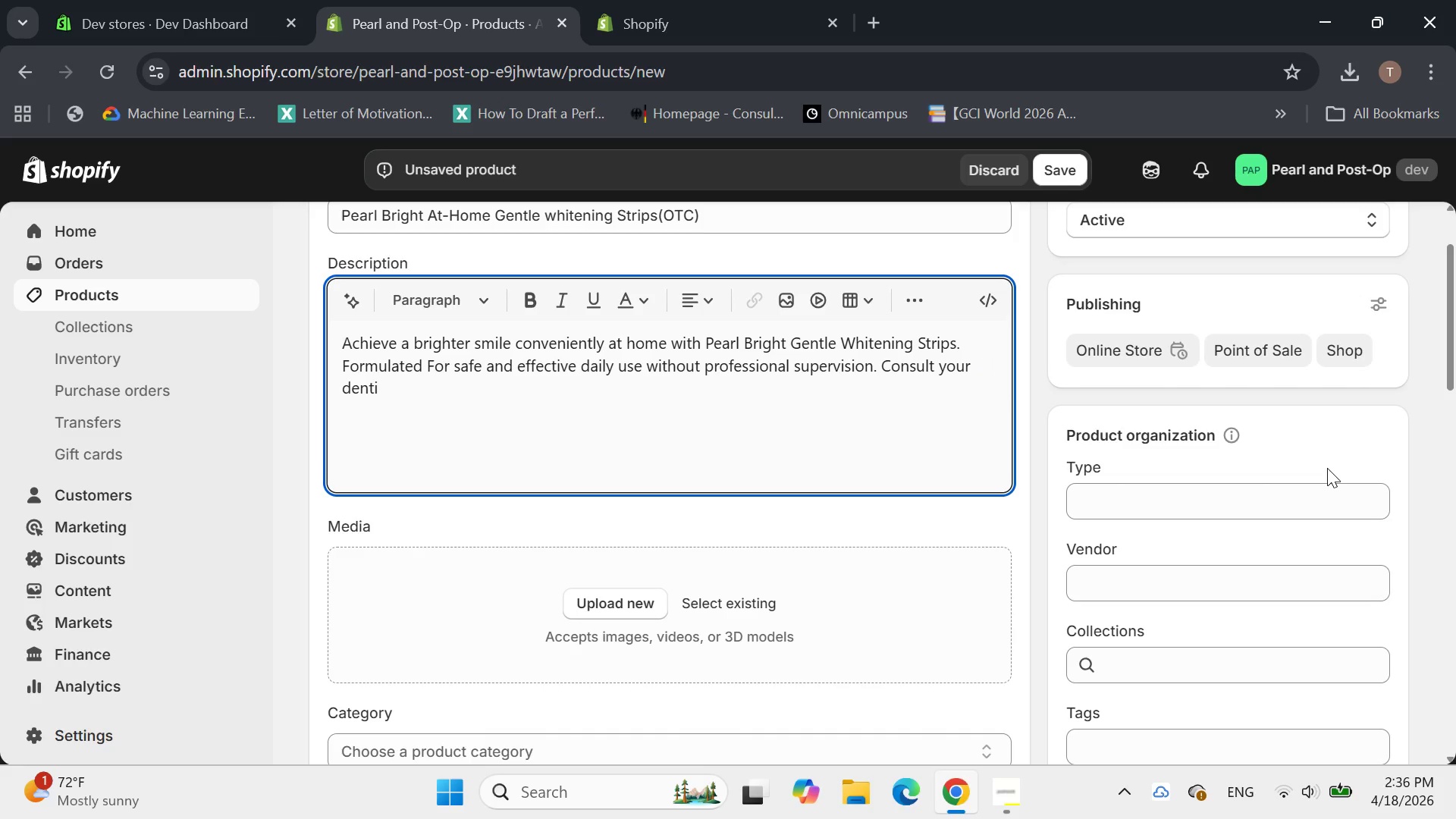 
wait(8.7)
 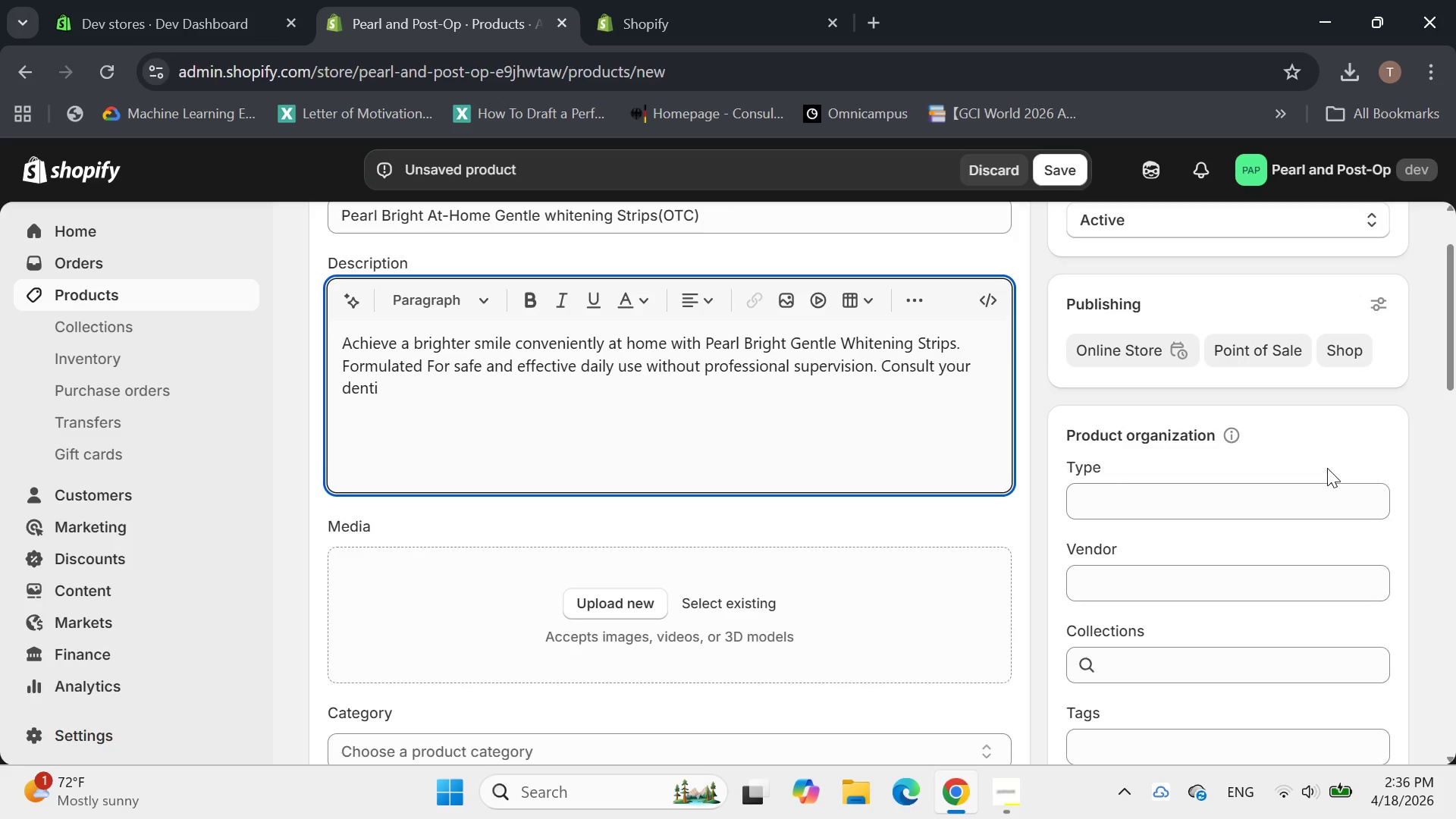 
type(st if you exprience ses)
key(Backspace)
type(nsitivity)
 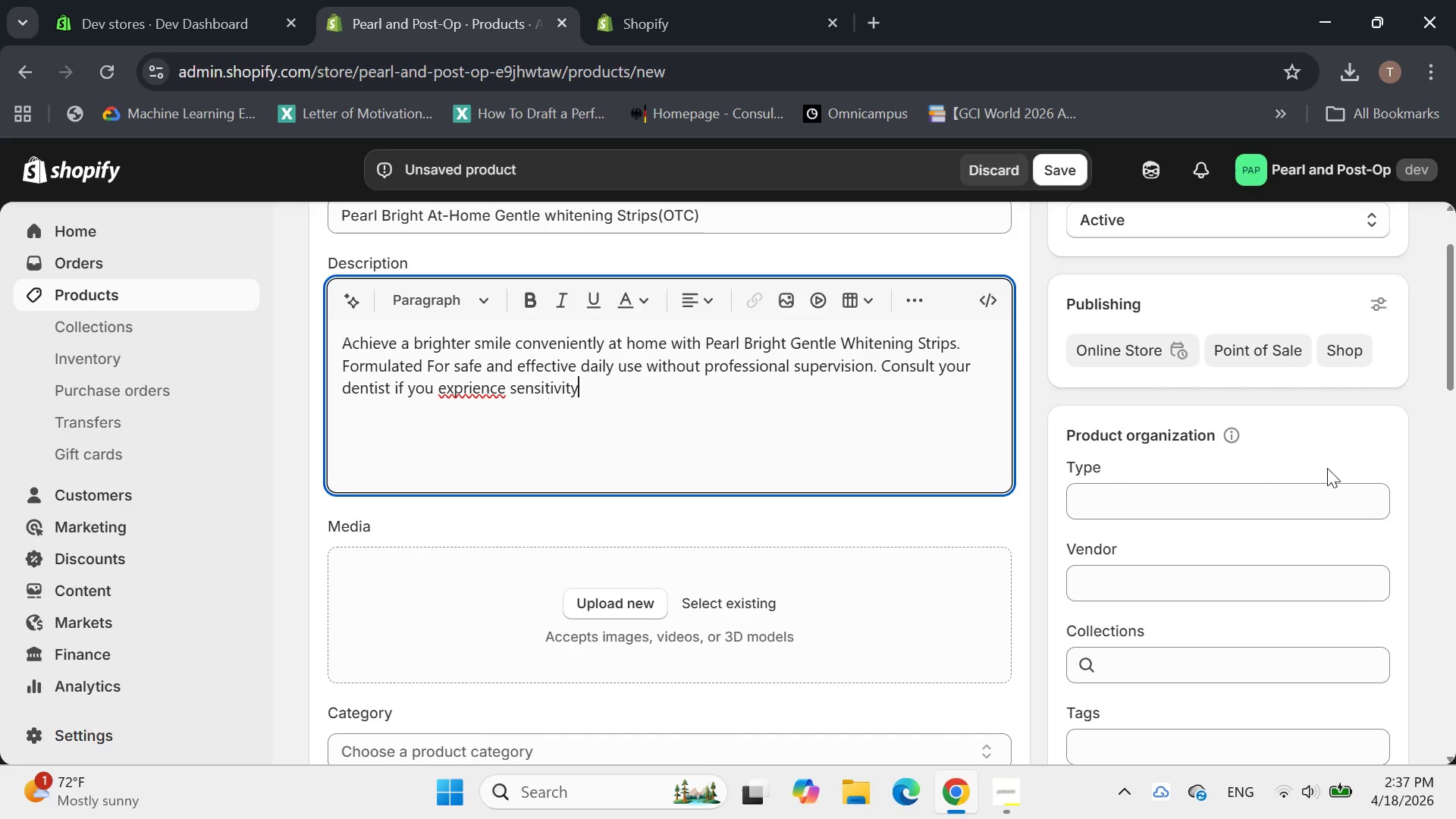 
key(ArrowLeft)
 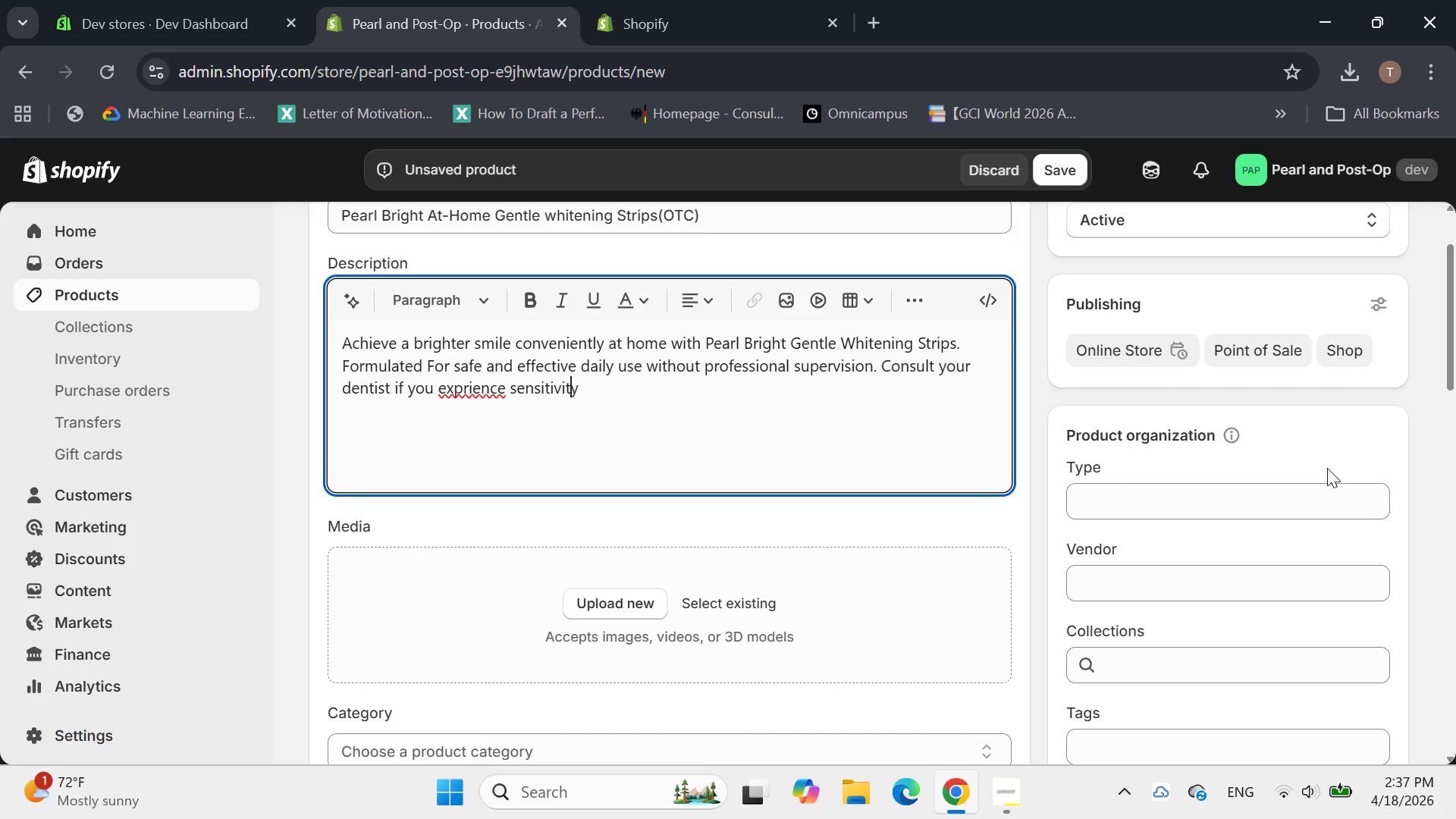 
key(ArrowLeft)
 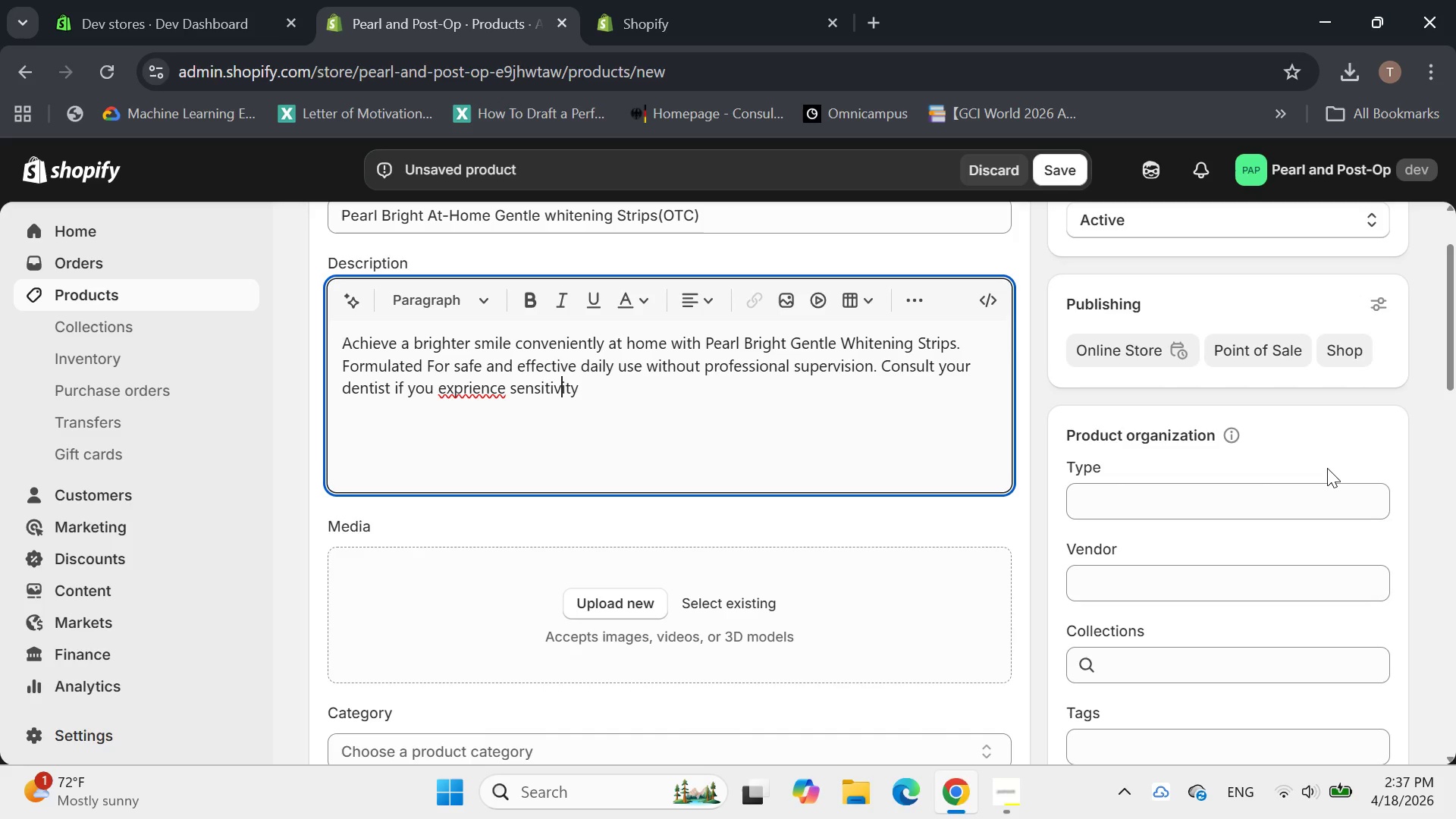 
key(ArrowLeft)
 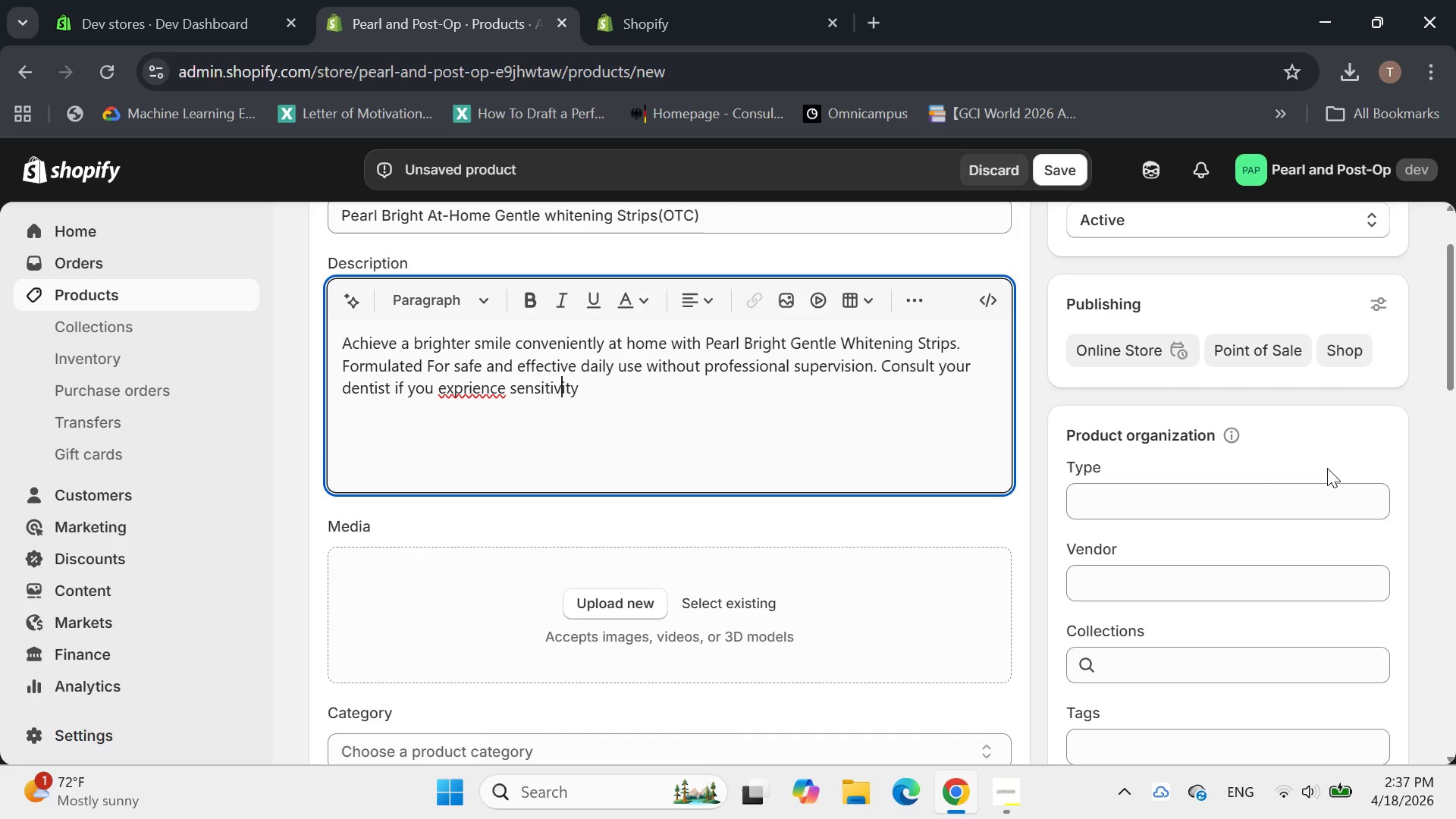 
key(ArrowLeft)
 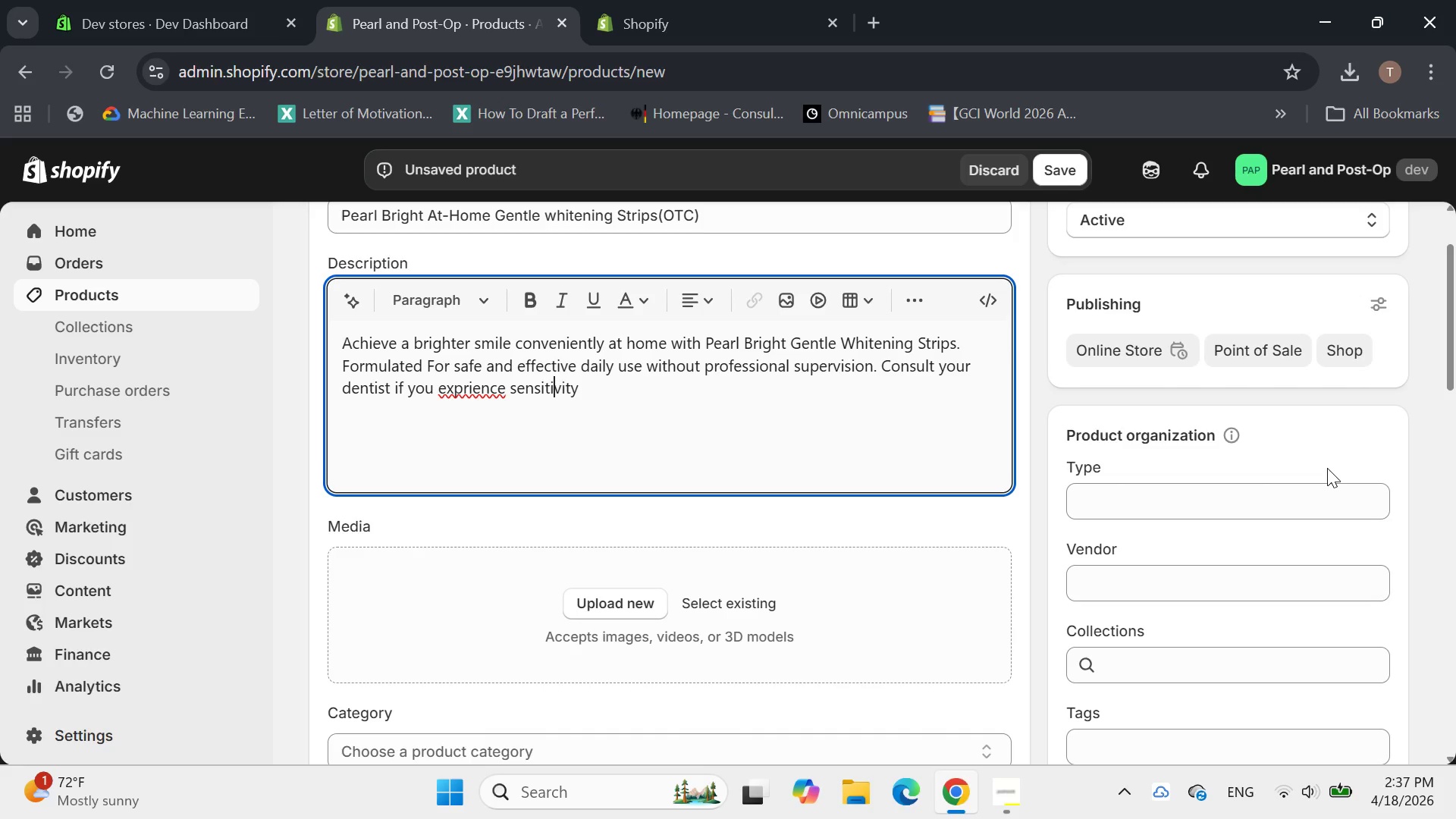 
key(ArrowLeft)
 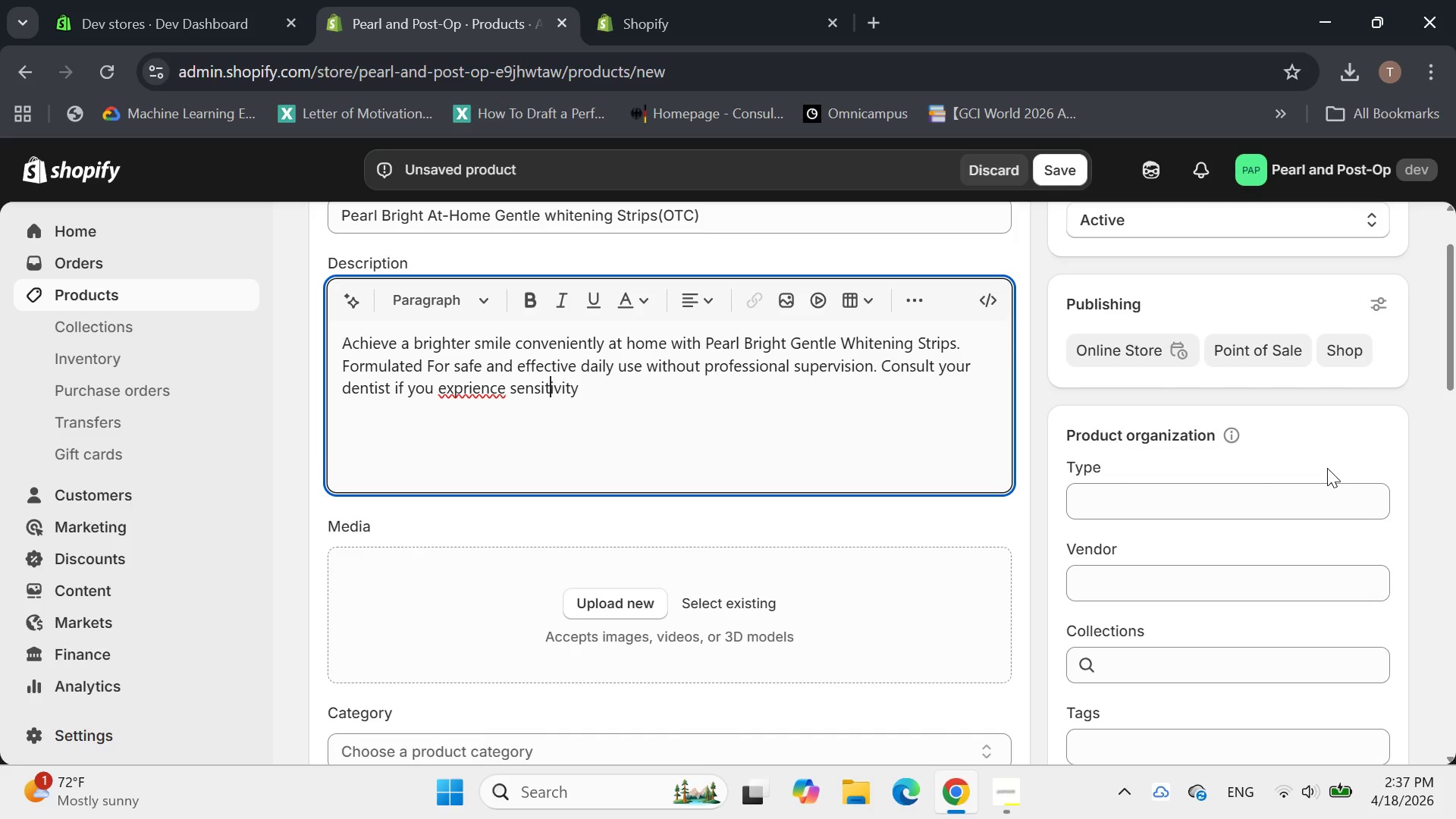 
key(ArrowLeft)
 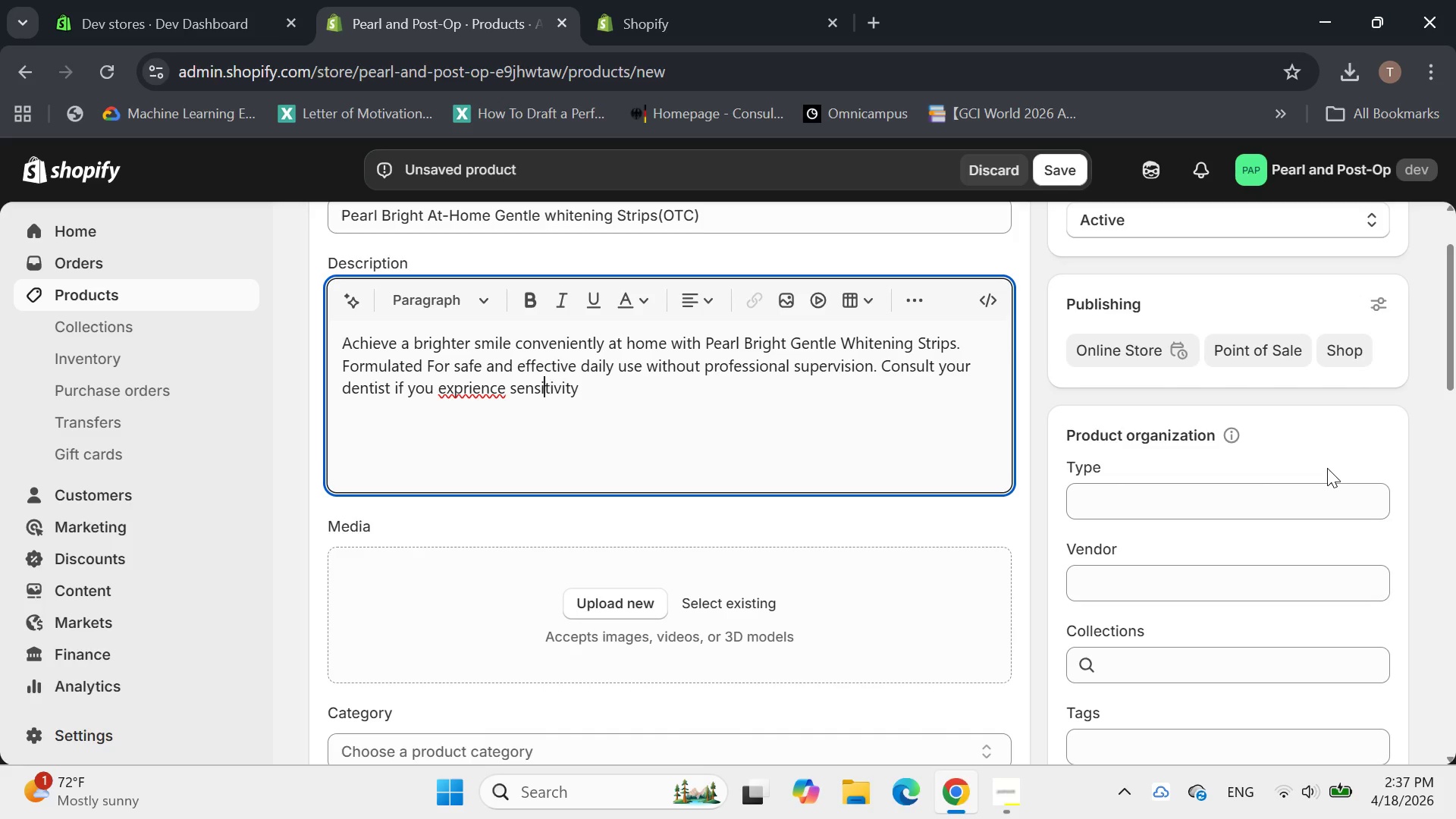 
key(ArrowLeft)
 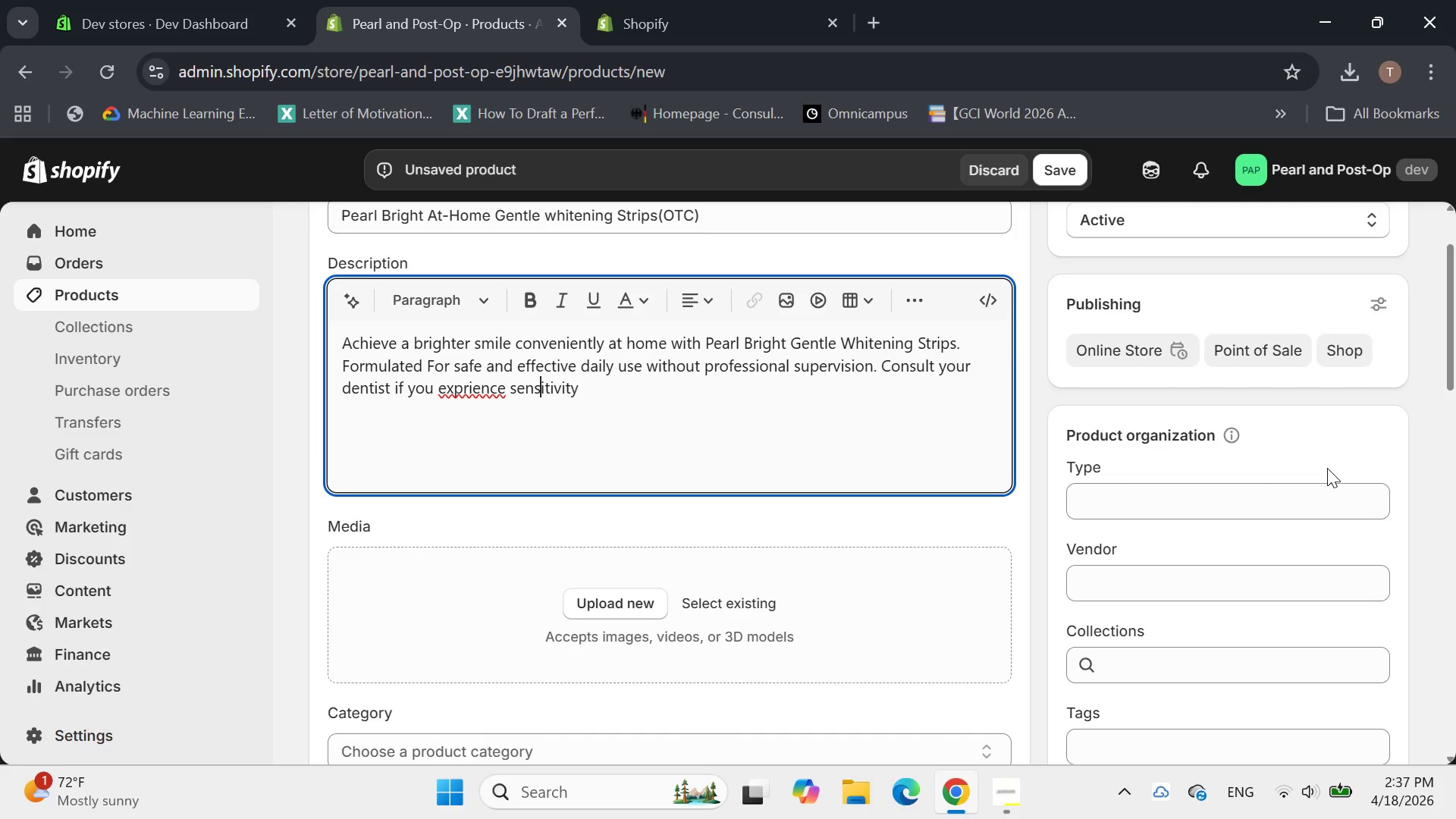 
key(ArrowLeft)
 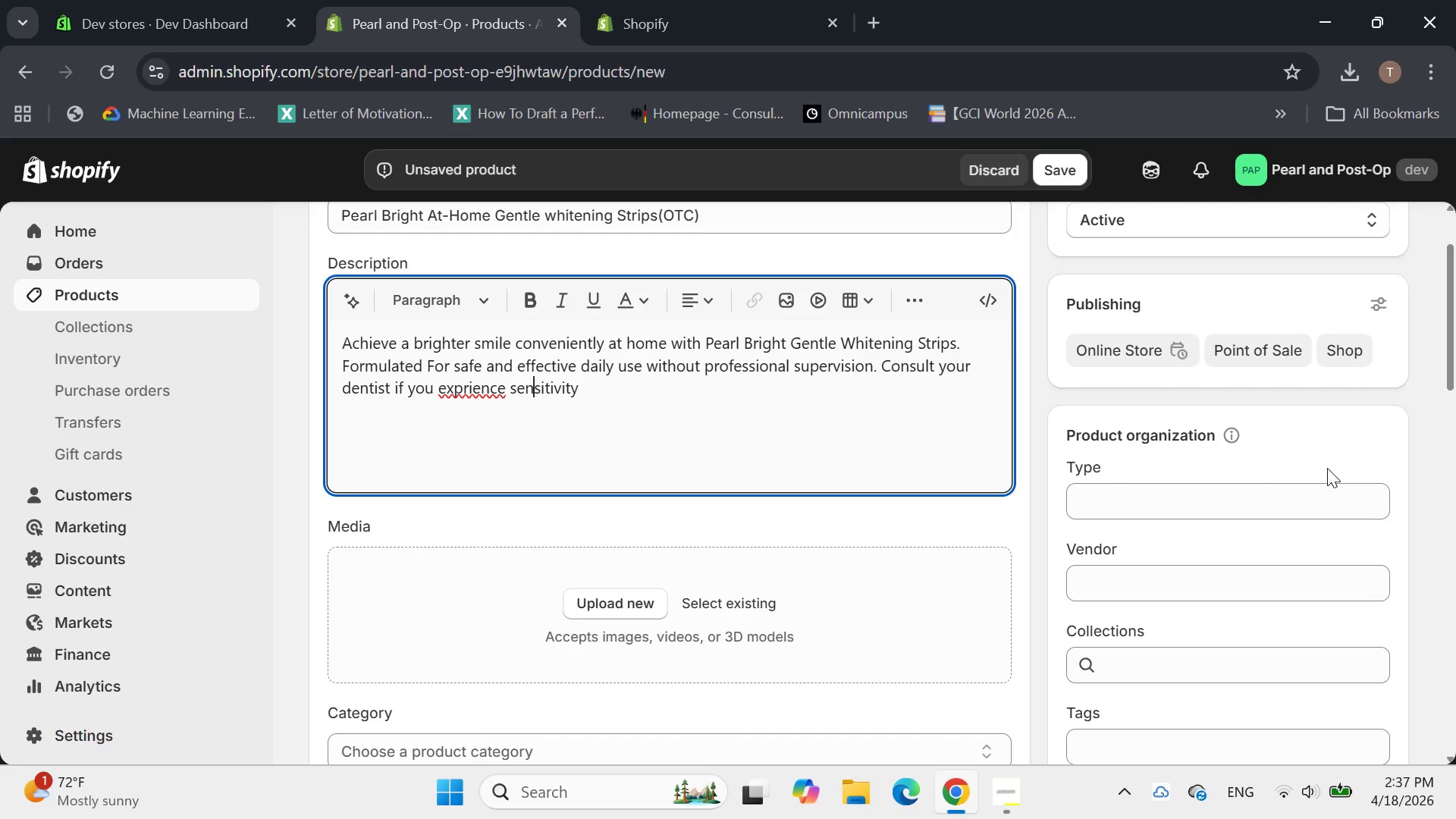 
key(ArrowLeft)
 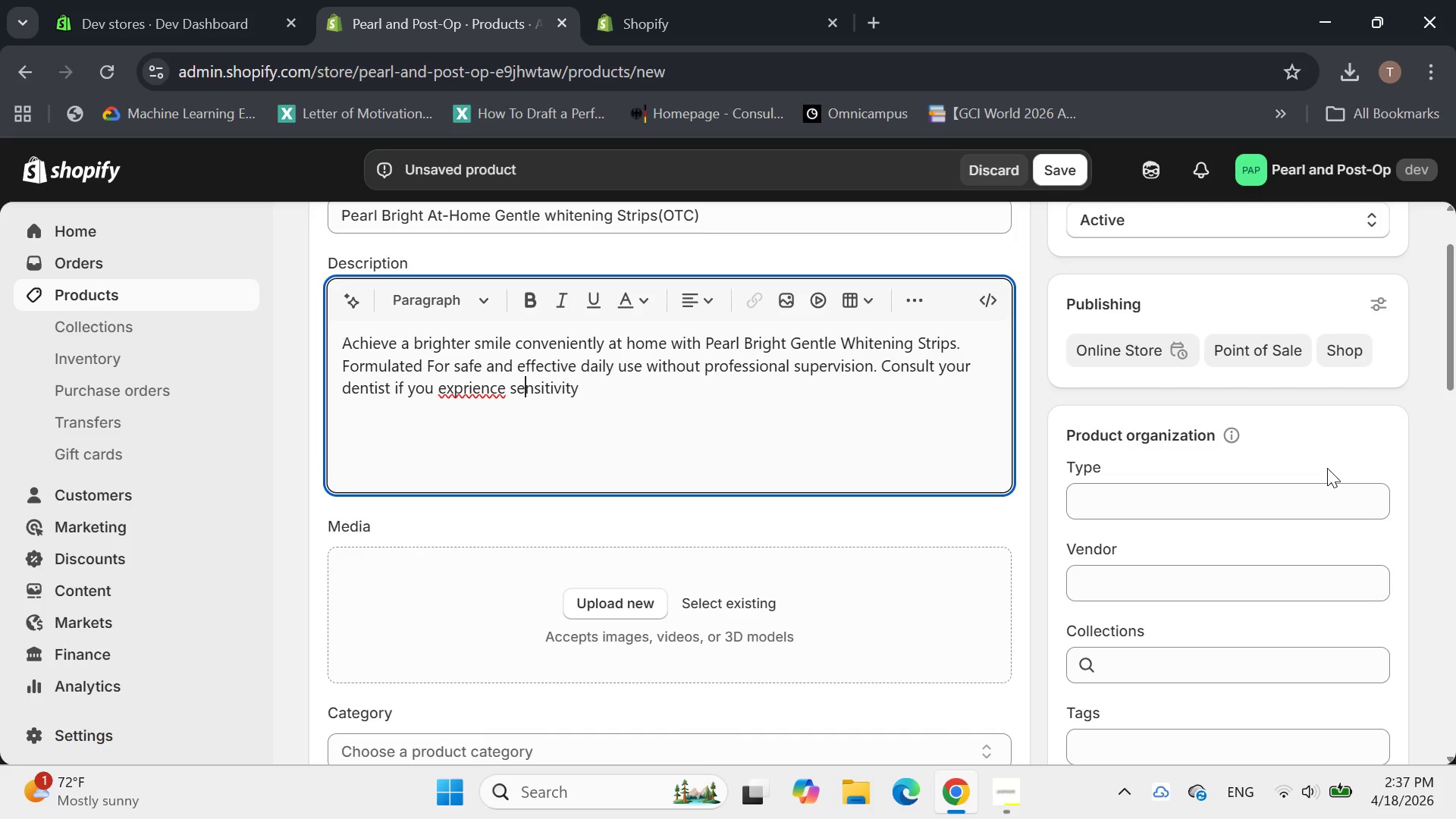 
key(ArrowLeft)
 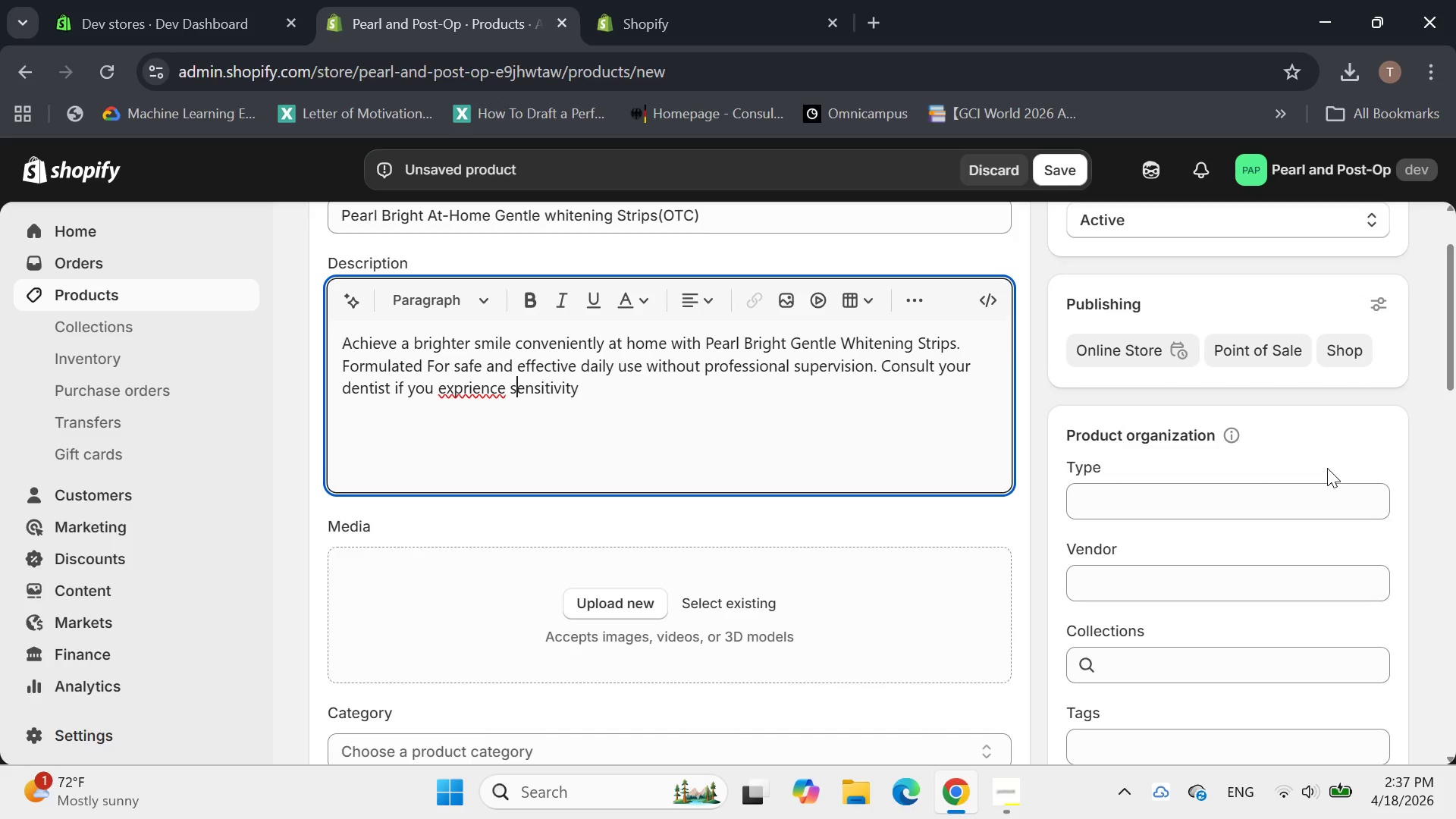 
key(ArrowLeft)
 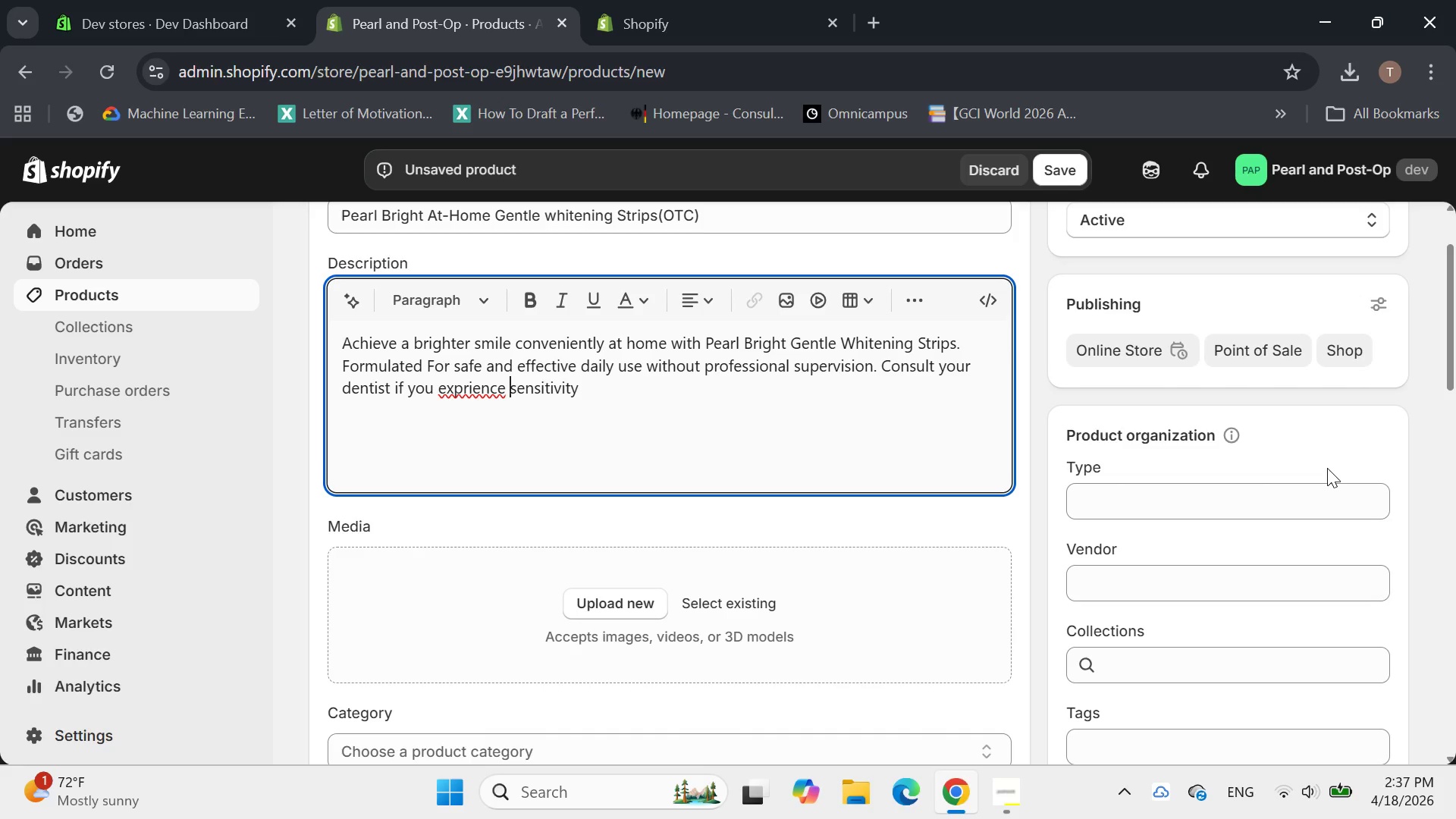 
key(ArrowLeft)
 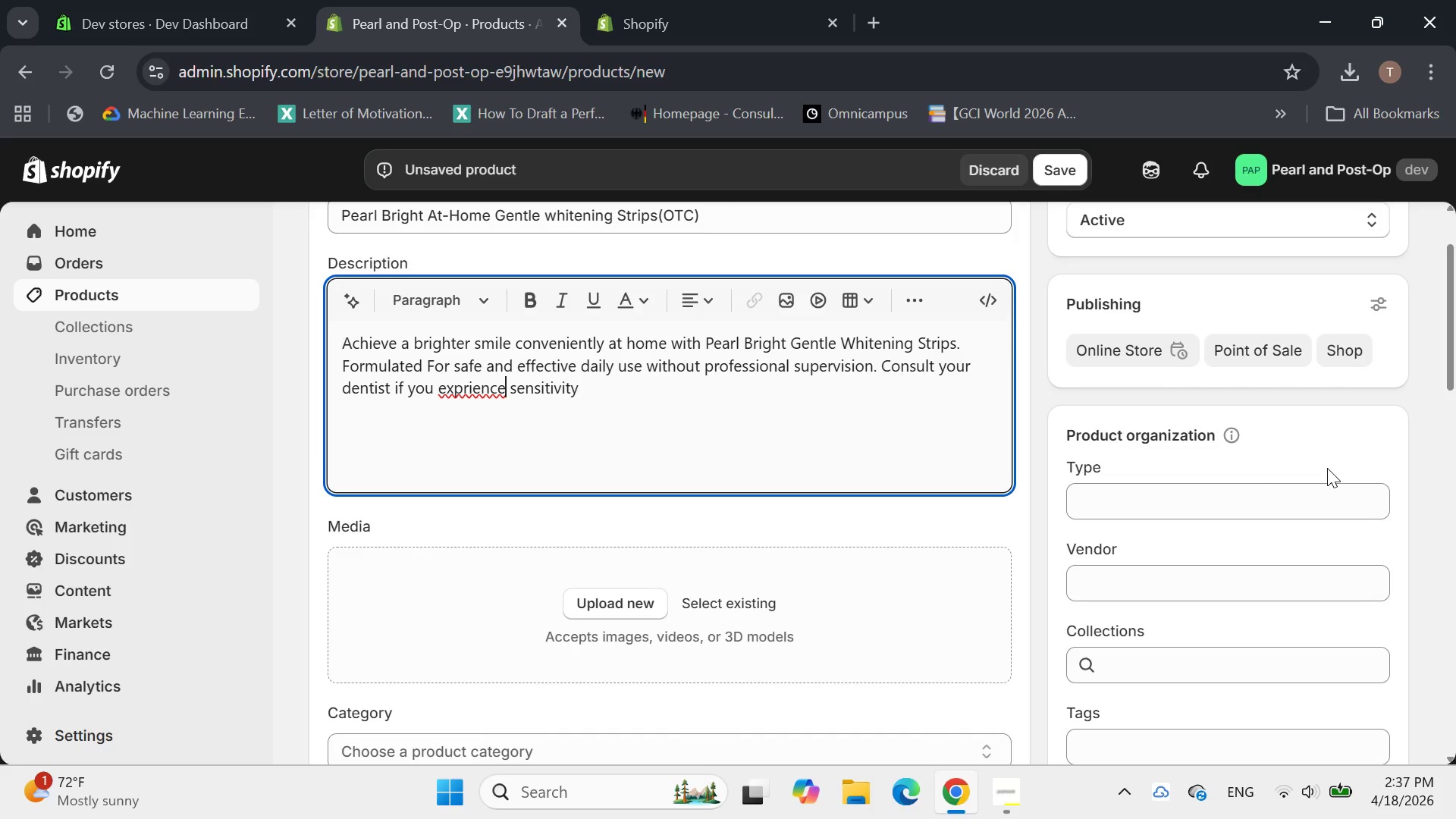 
key(ArrowLeft)
 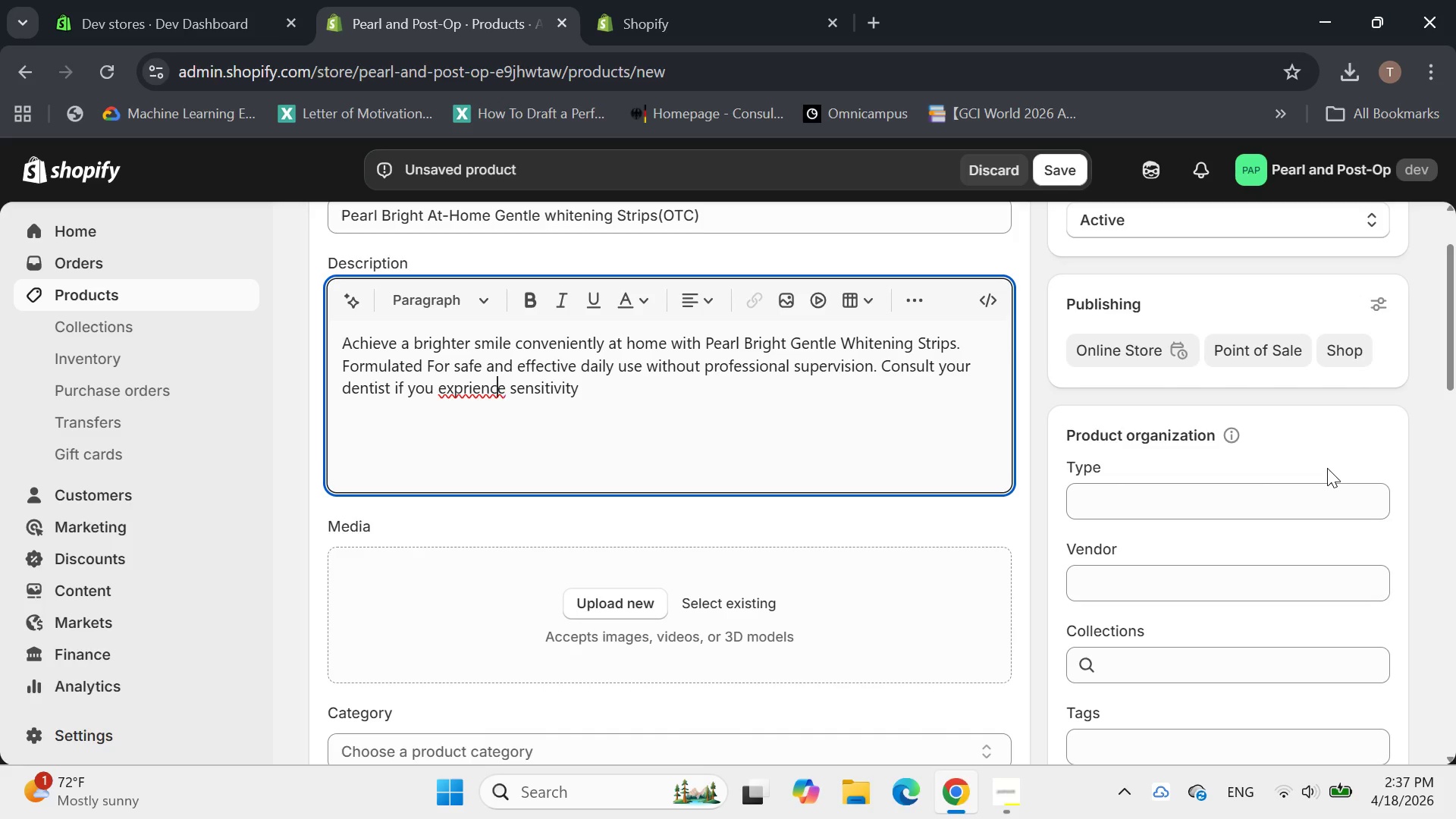 
key(ArrowLeft)
 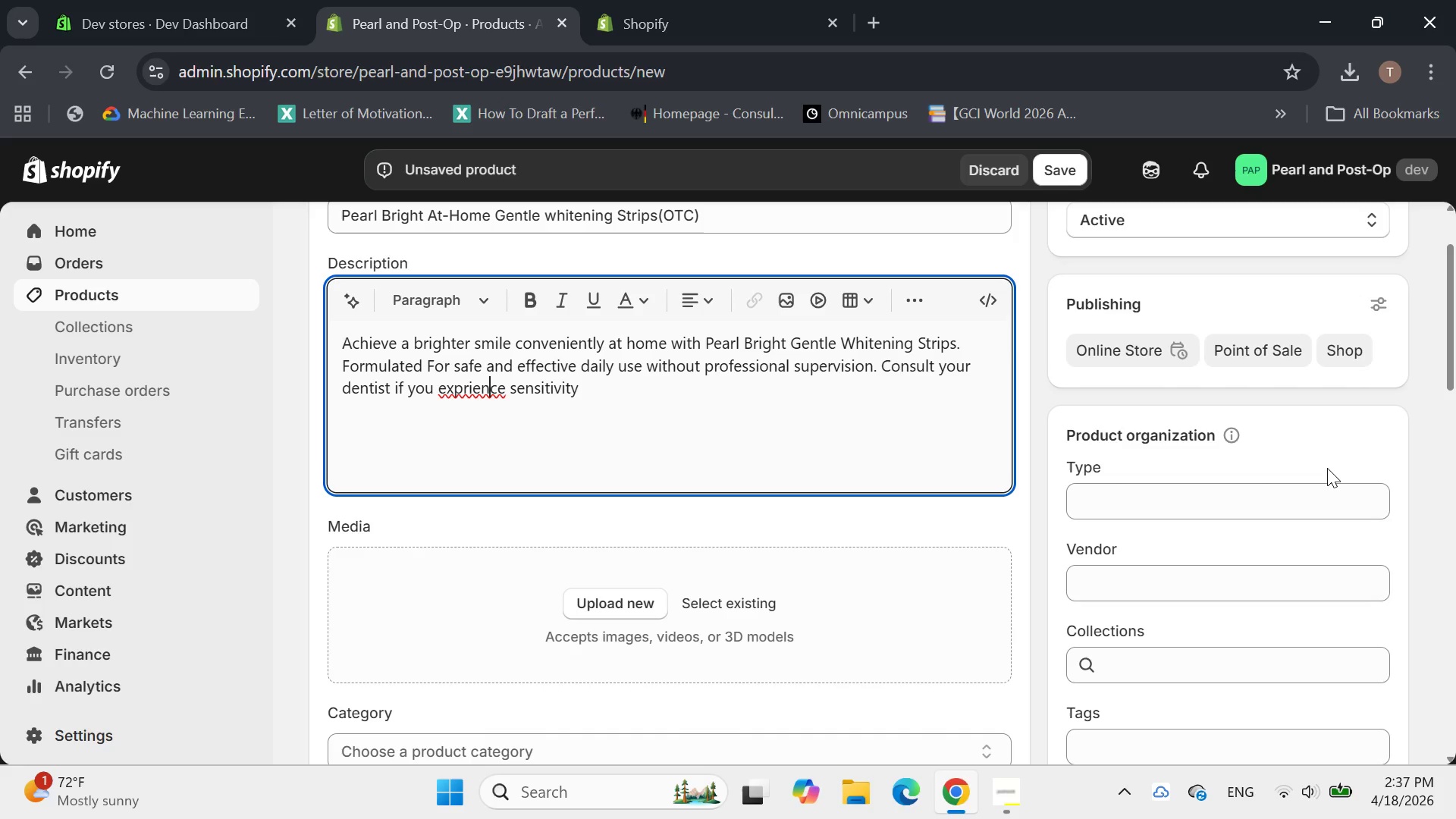 
key(ArrowLeft)
 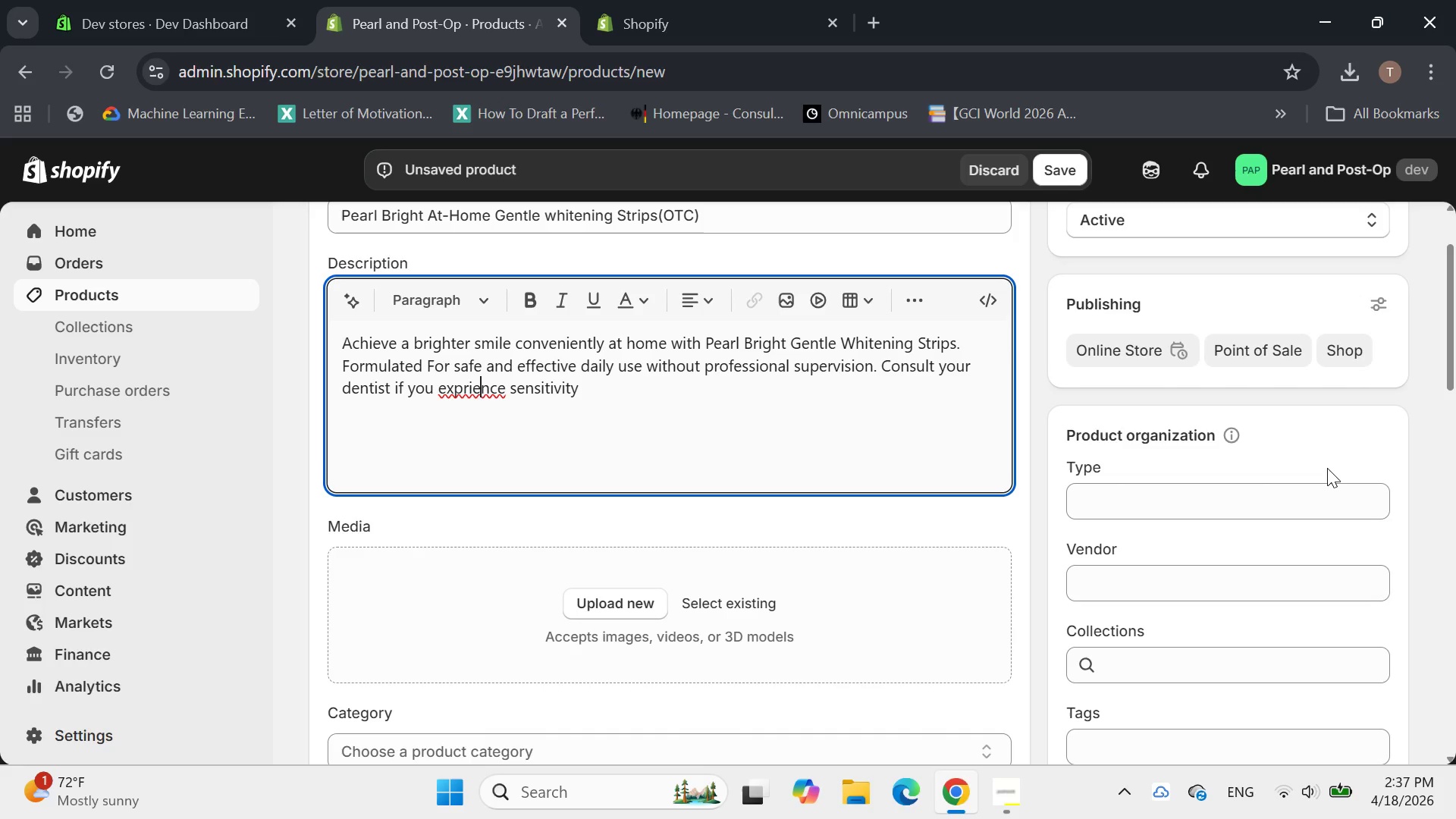 
key(ArrowLeft)
 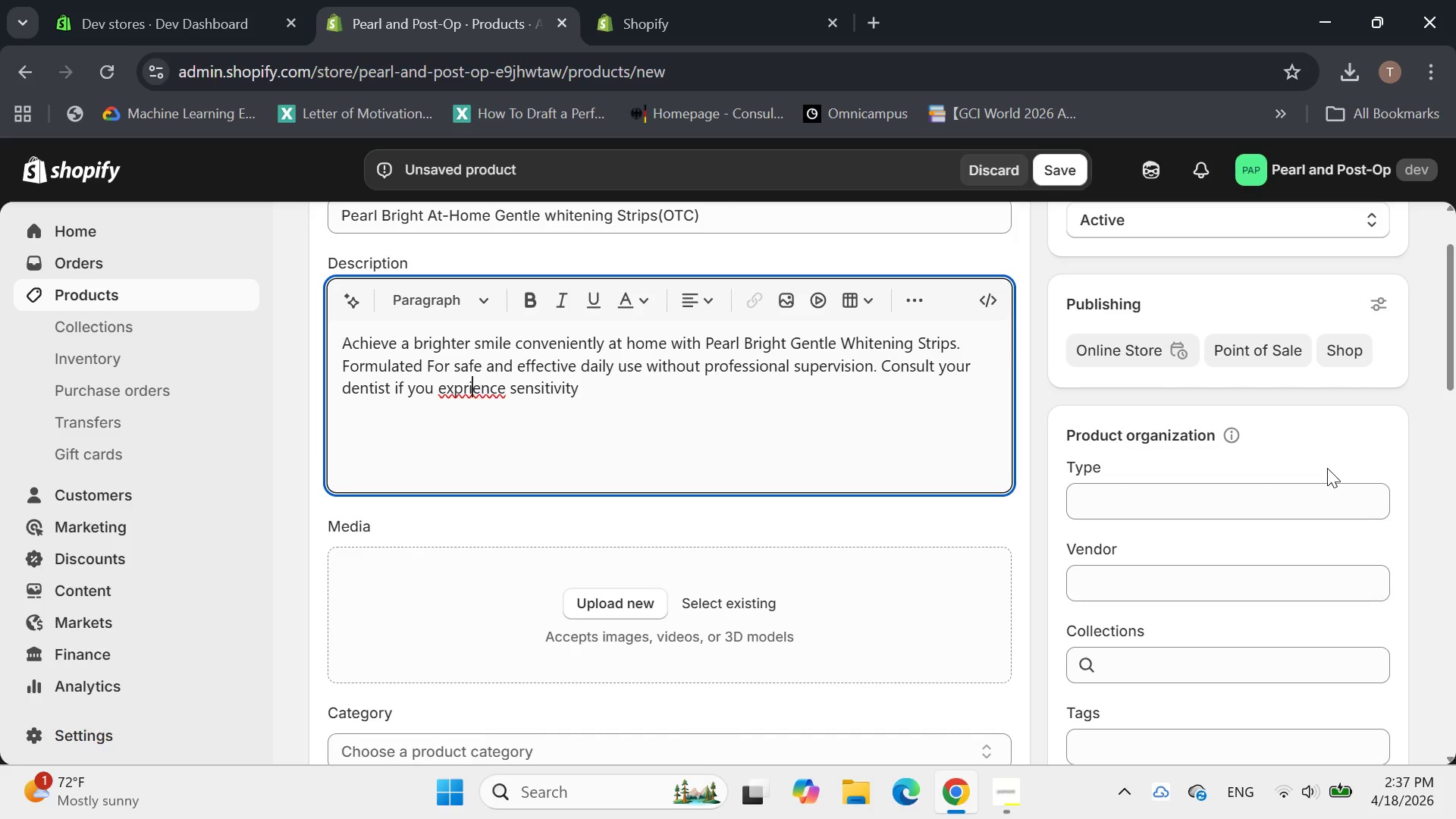 
key(ArrowLeft)
 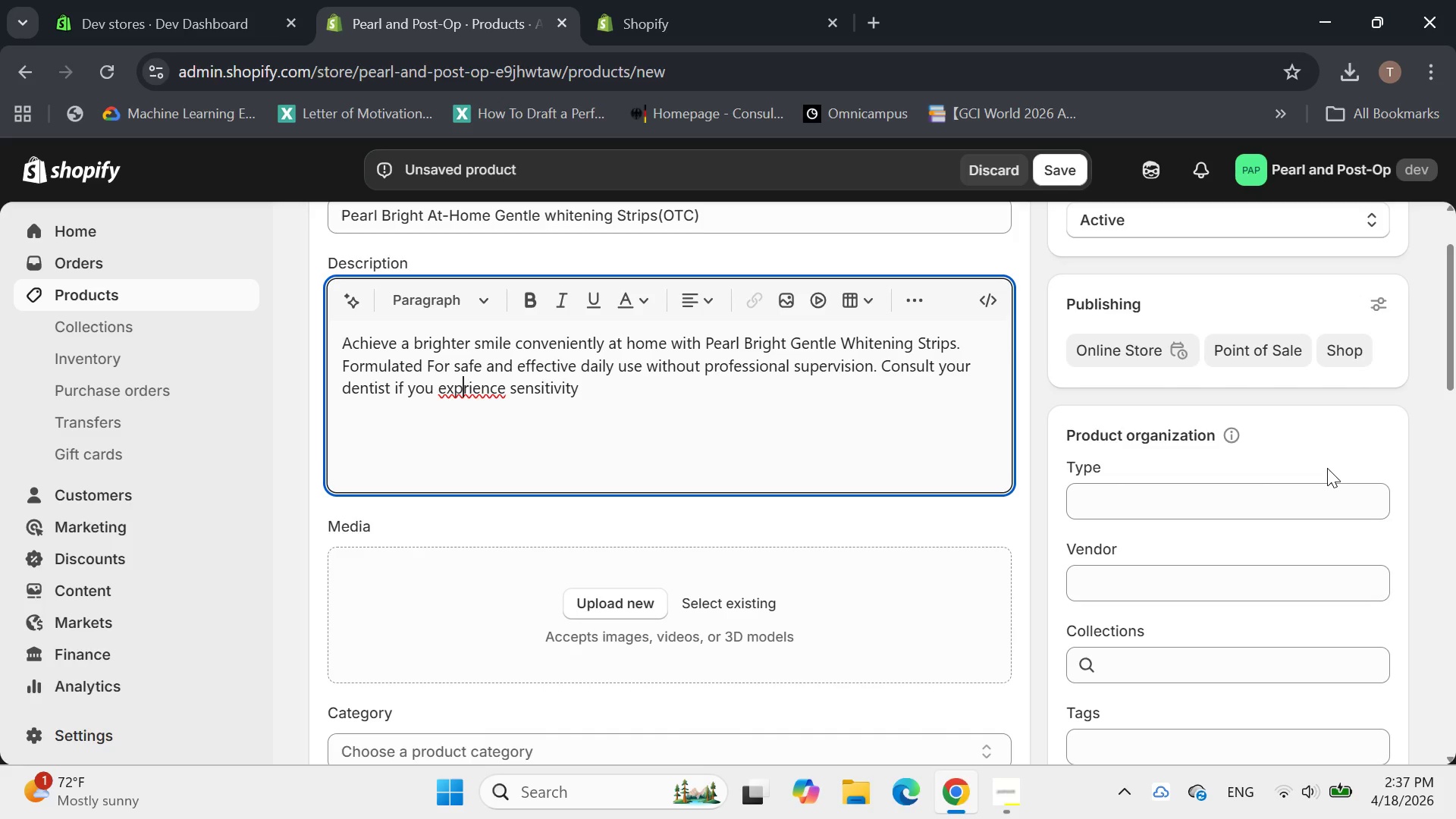 
key(ArrowLeft)
 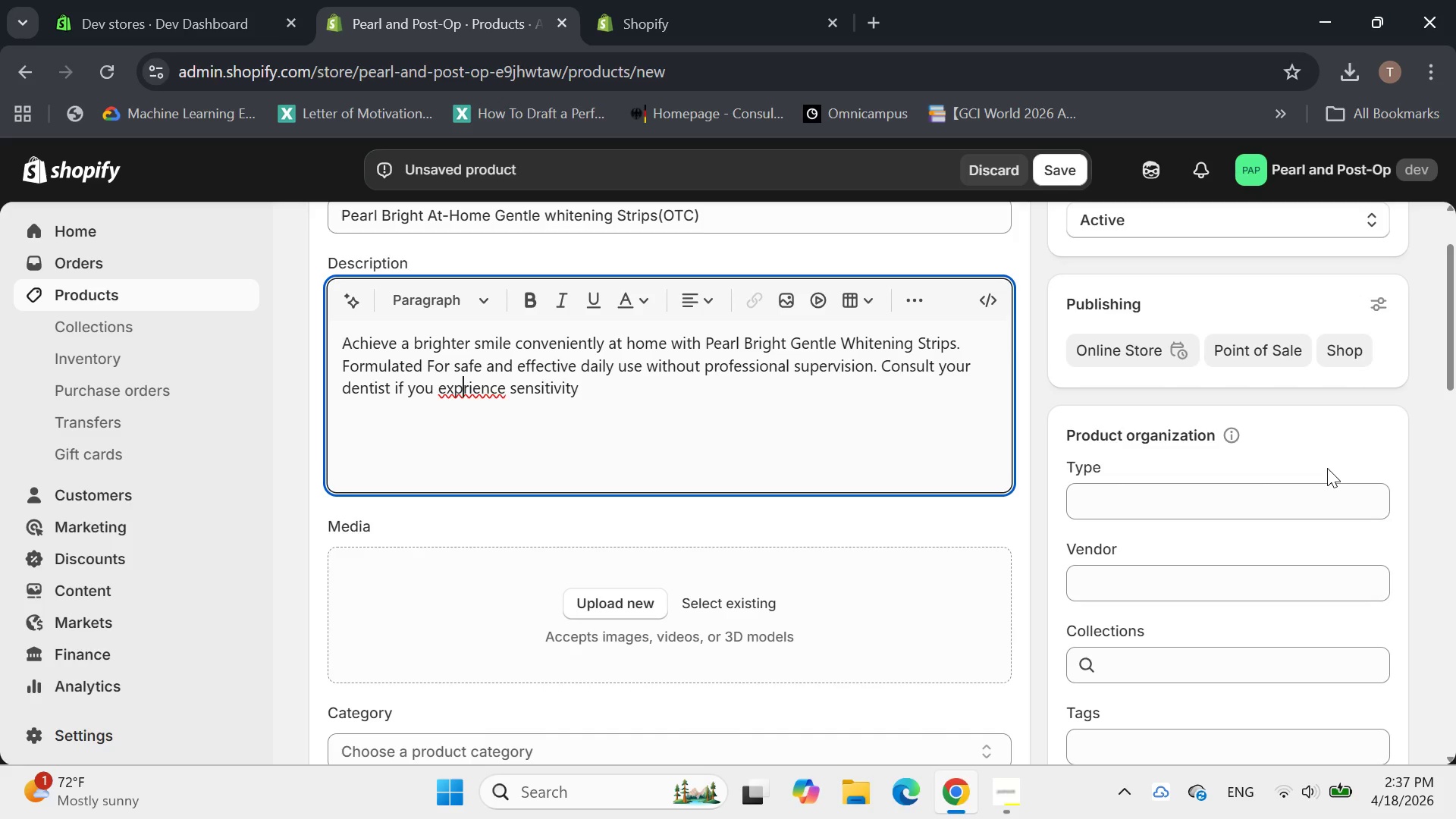 
key(E)
 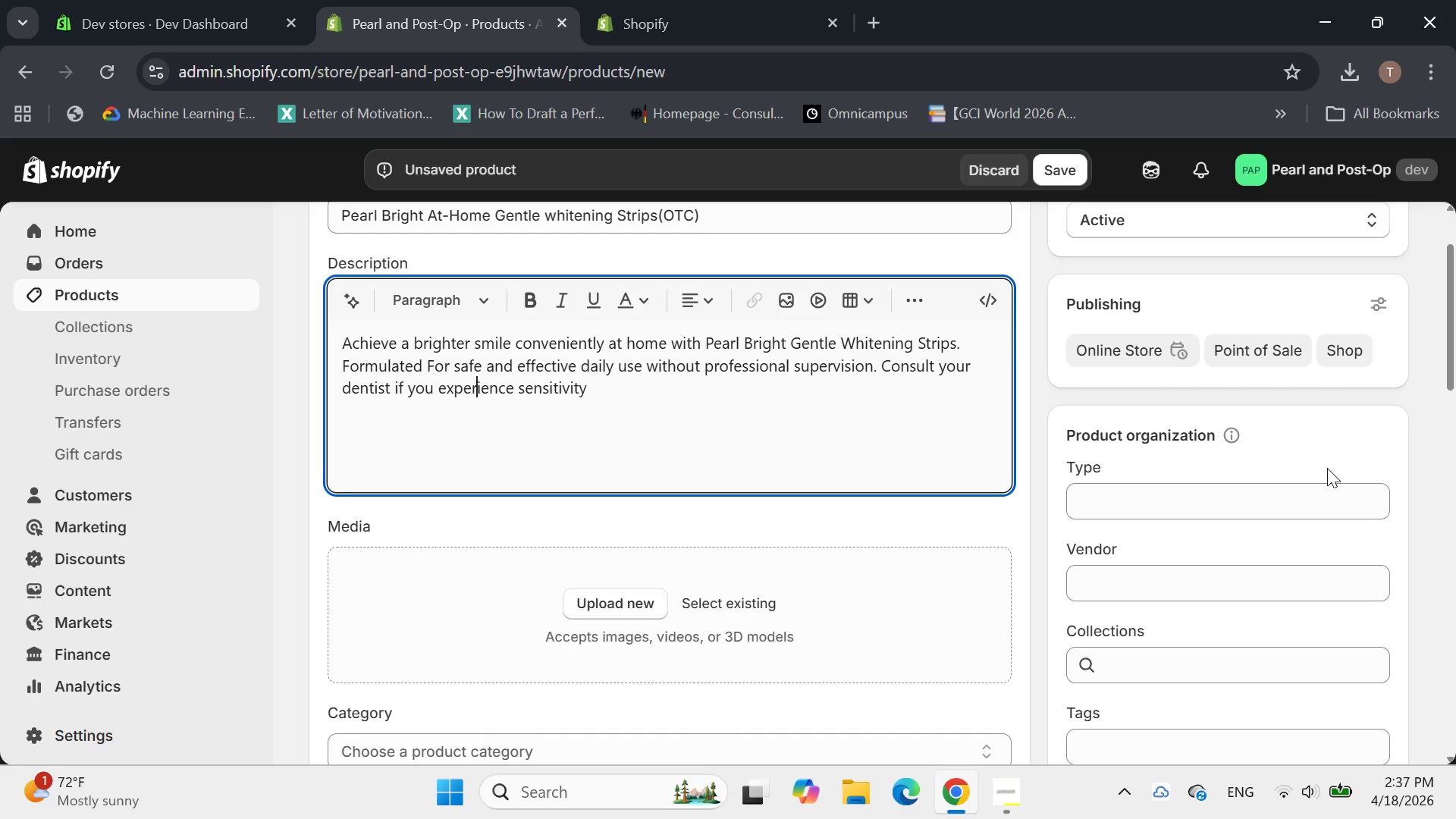 
hold_key(key=ArrowRight, duration=1.0)
 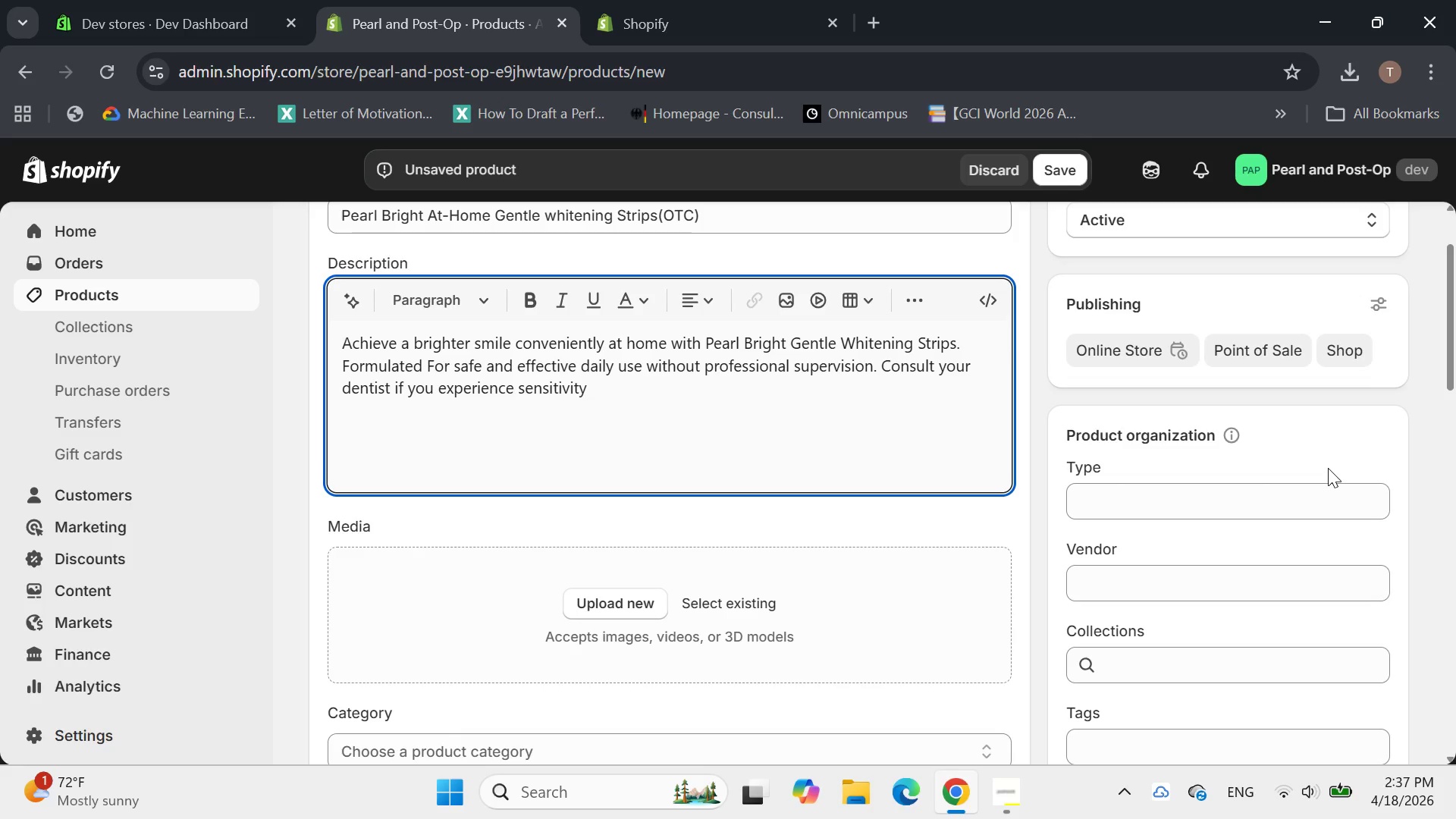 
key(Period)
 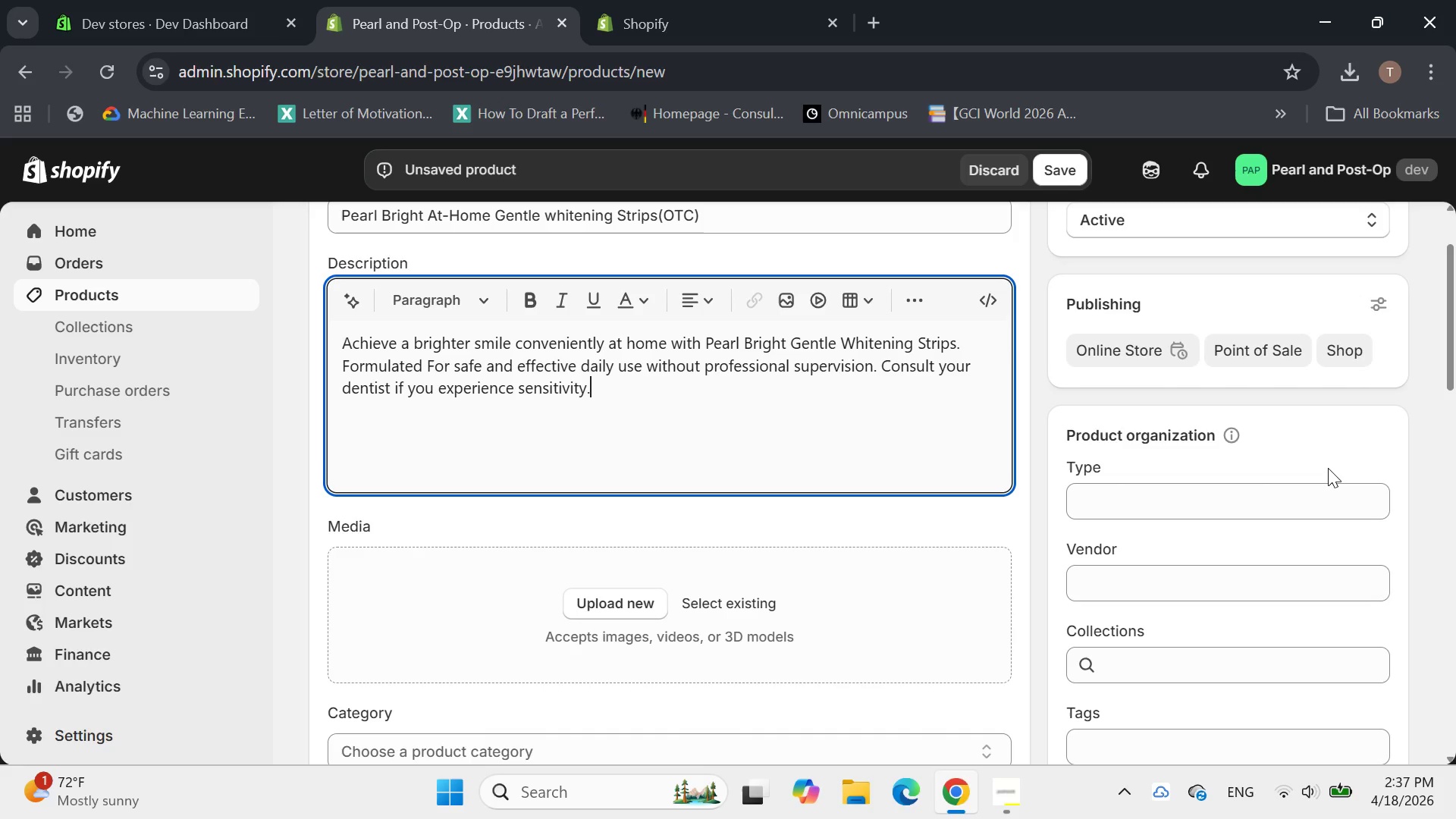 
key(Enter)
 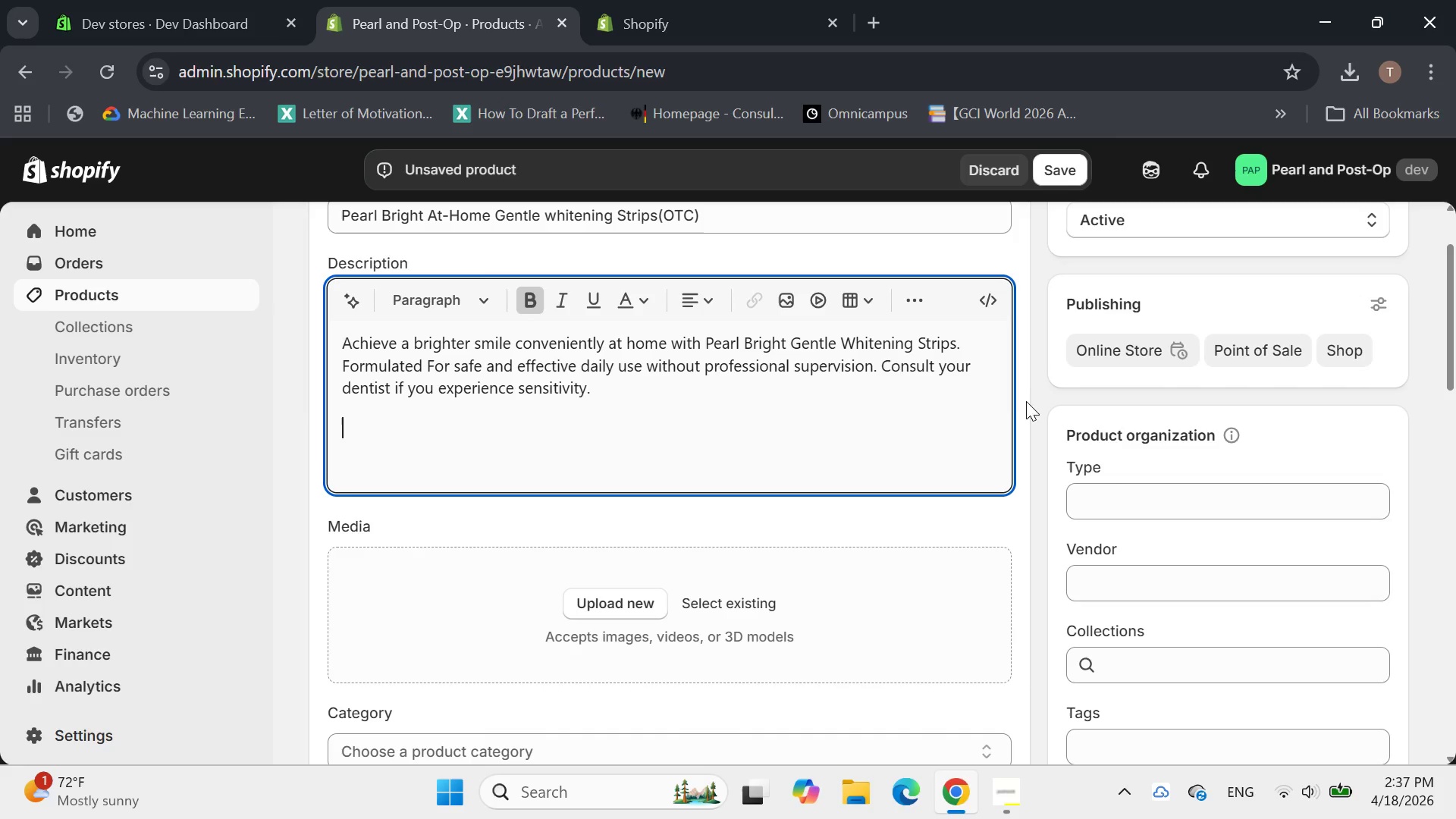 
wait(6.69)
 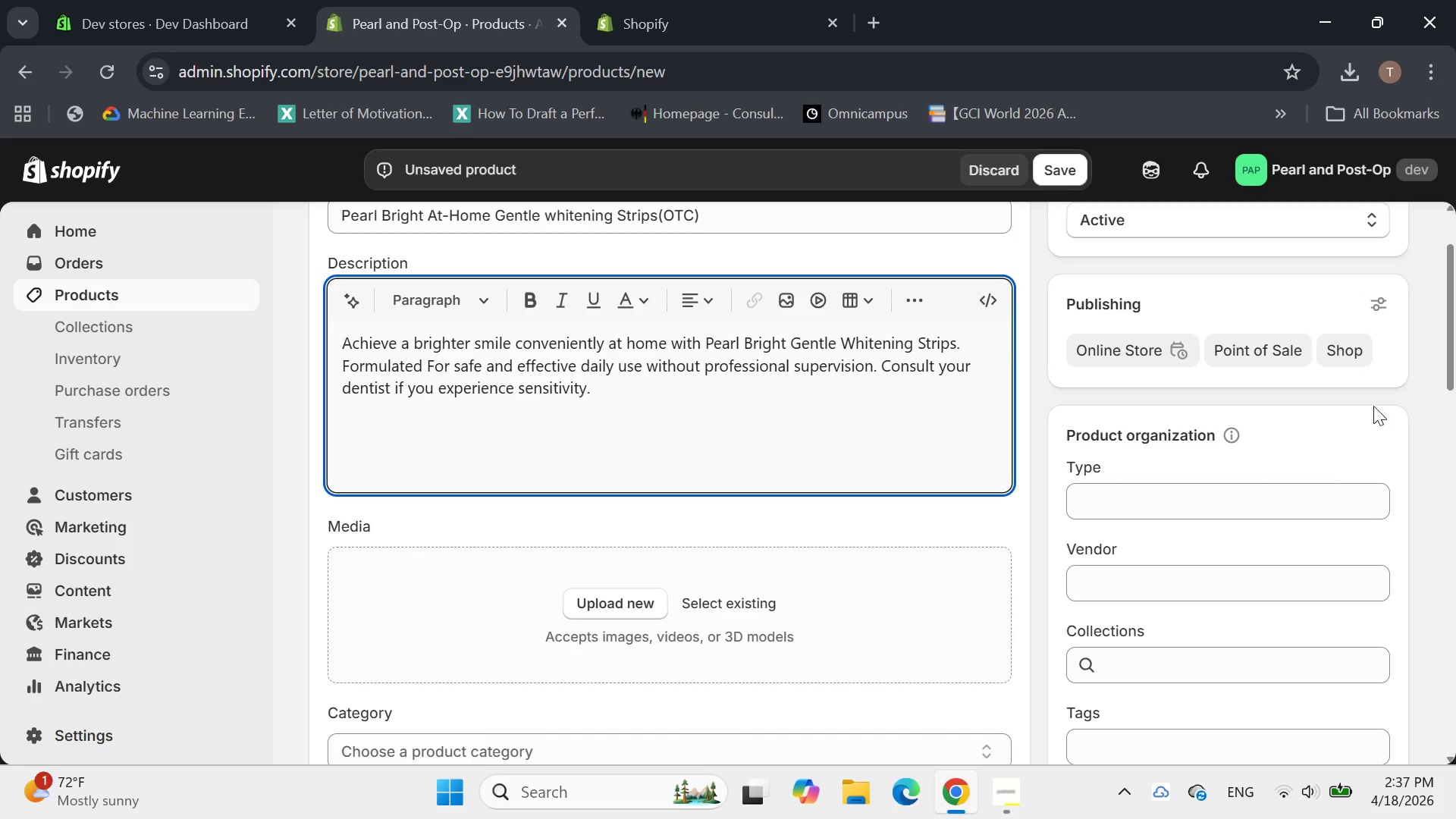 
type(Directions for Use)
 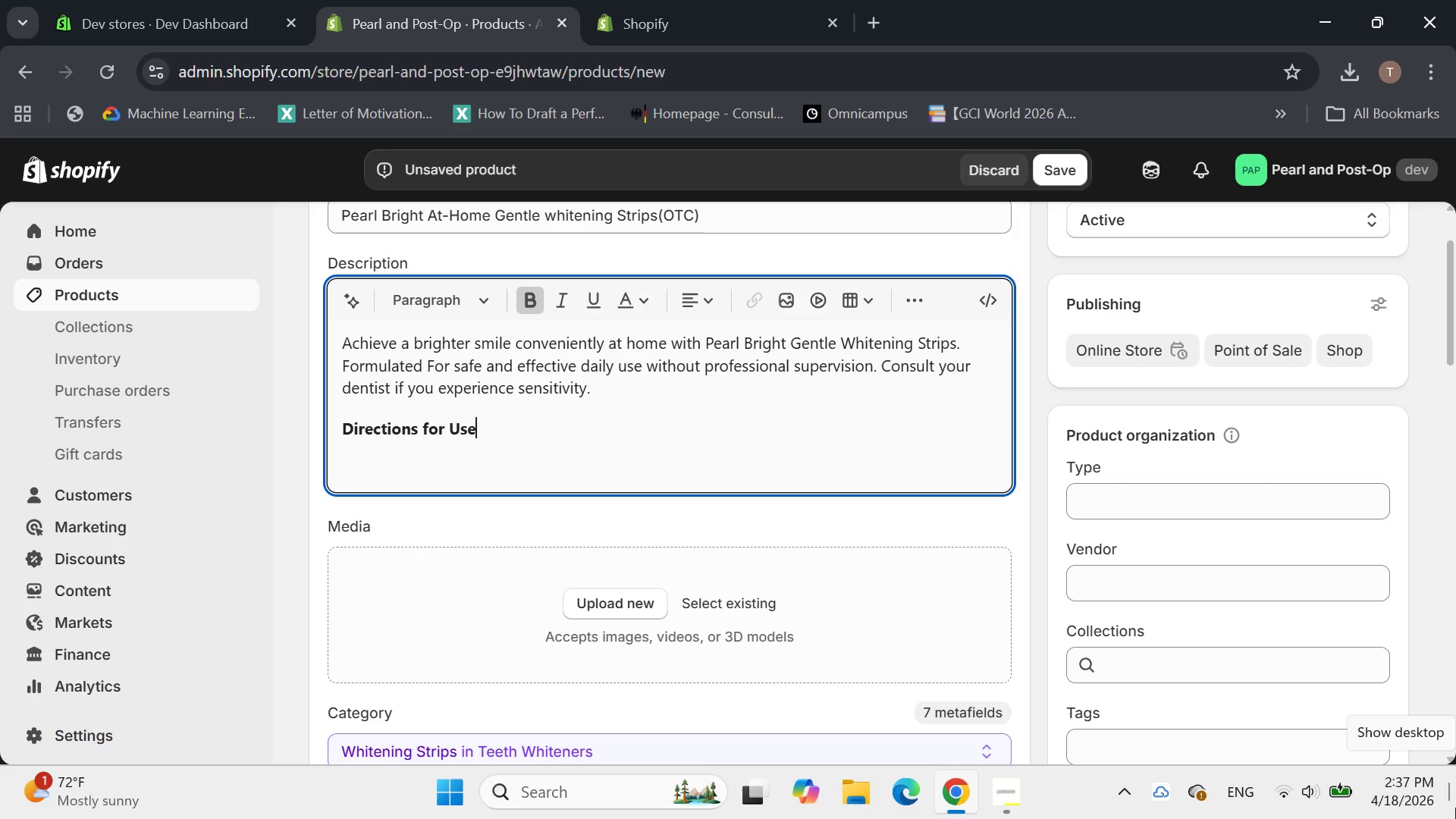 
hold_key(key=ShiftRight, duration=0.42)
 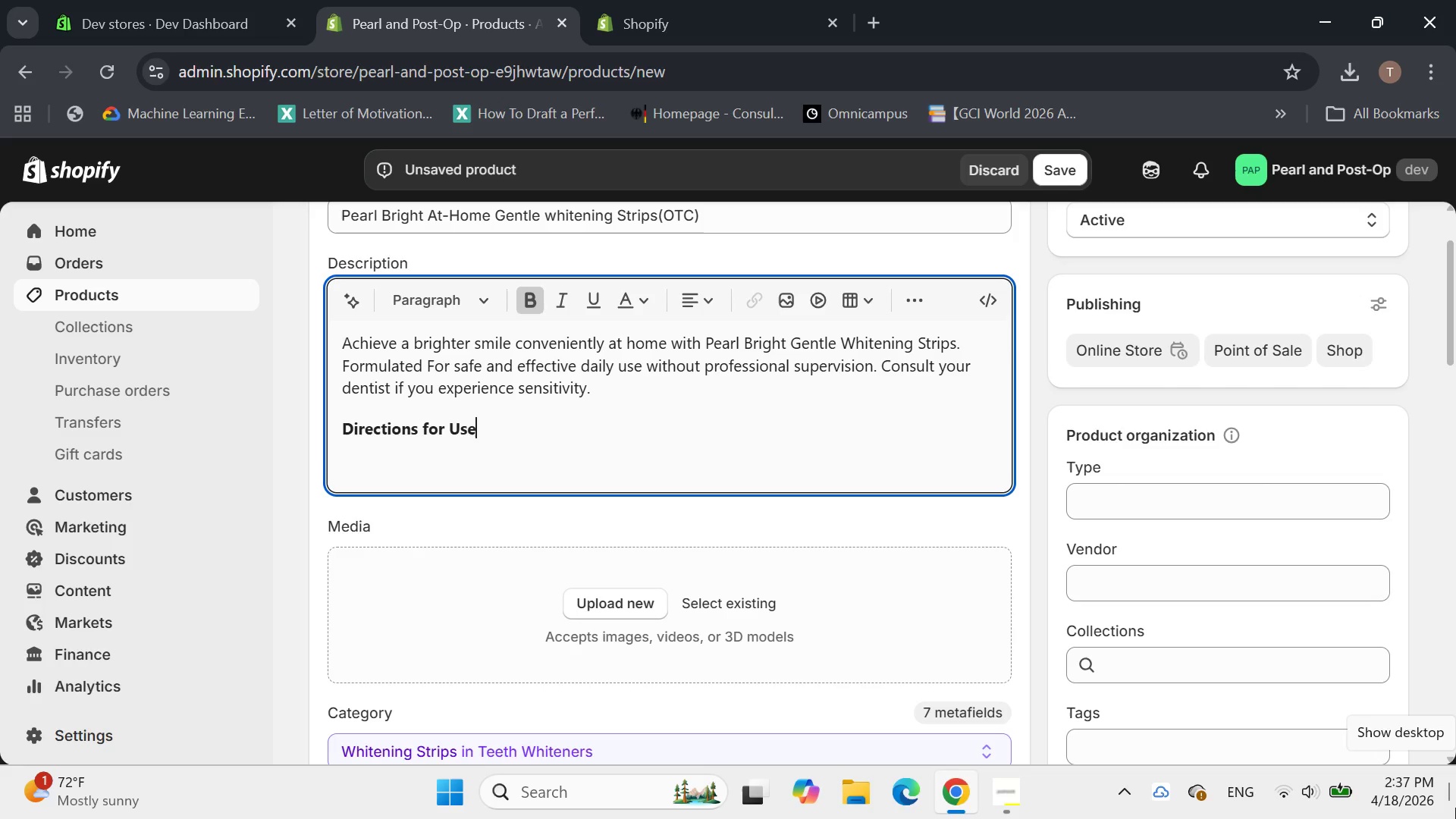 
key(Shift+ShiftRight)
 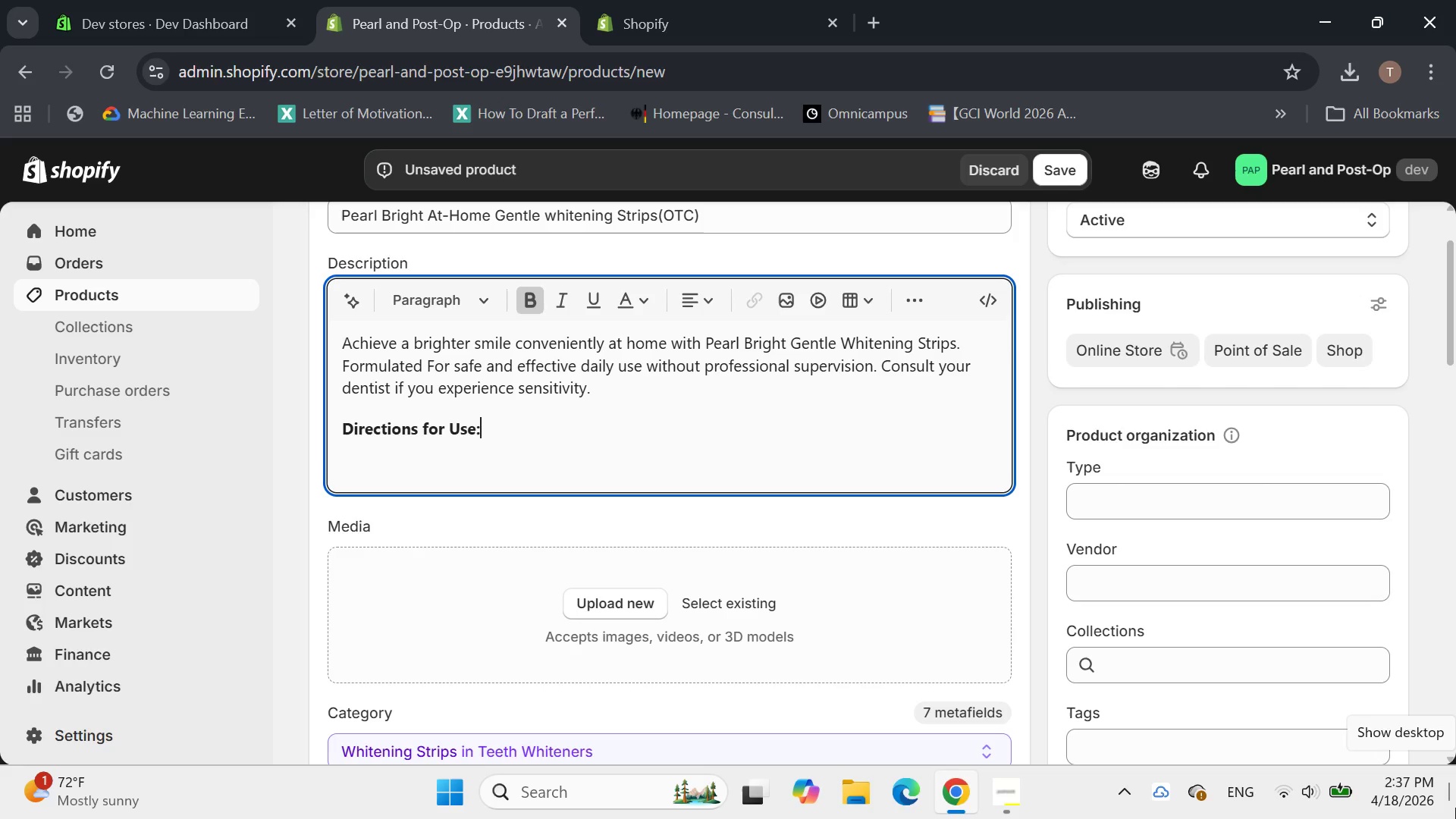 
key(Shift+Semicolon)
 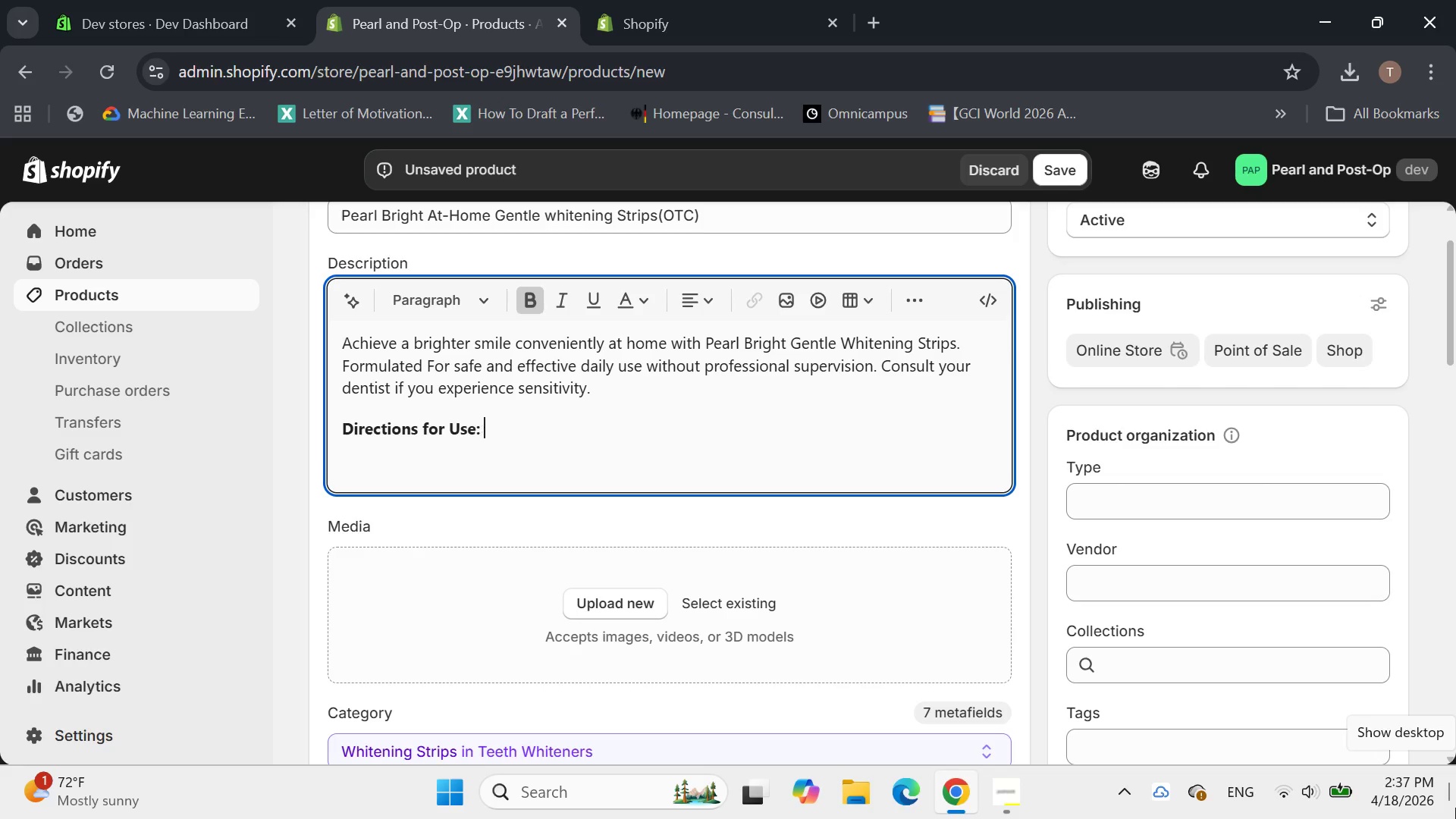 
key(Space)
 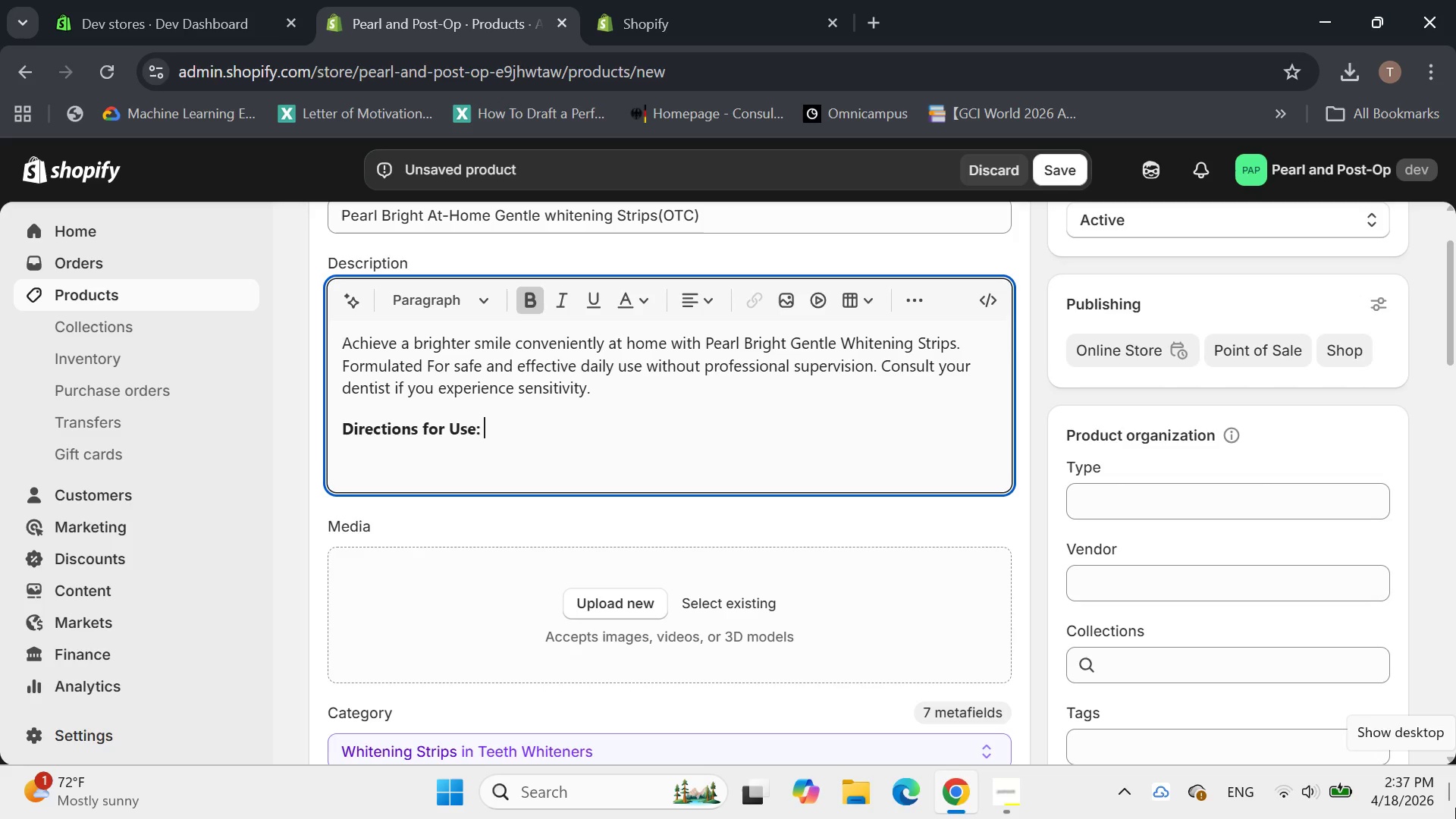 
key(Enter)
 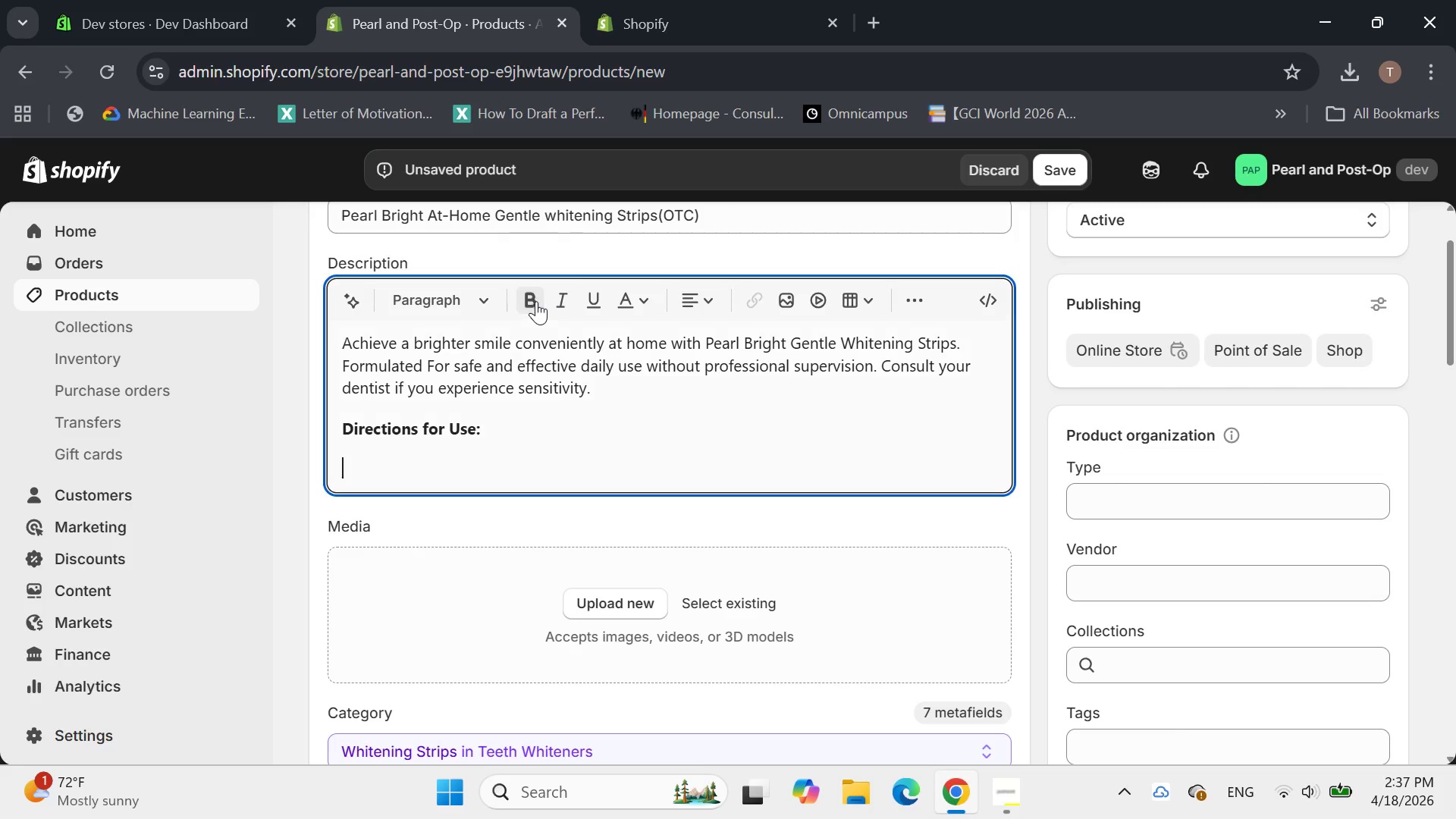 
left_click([914, 306])
 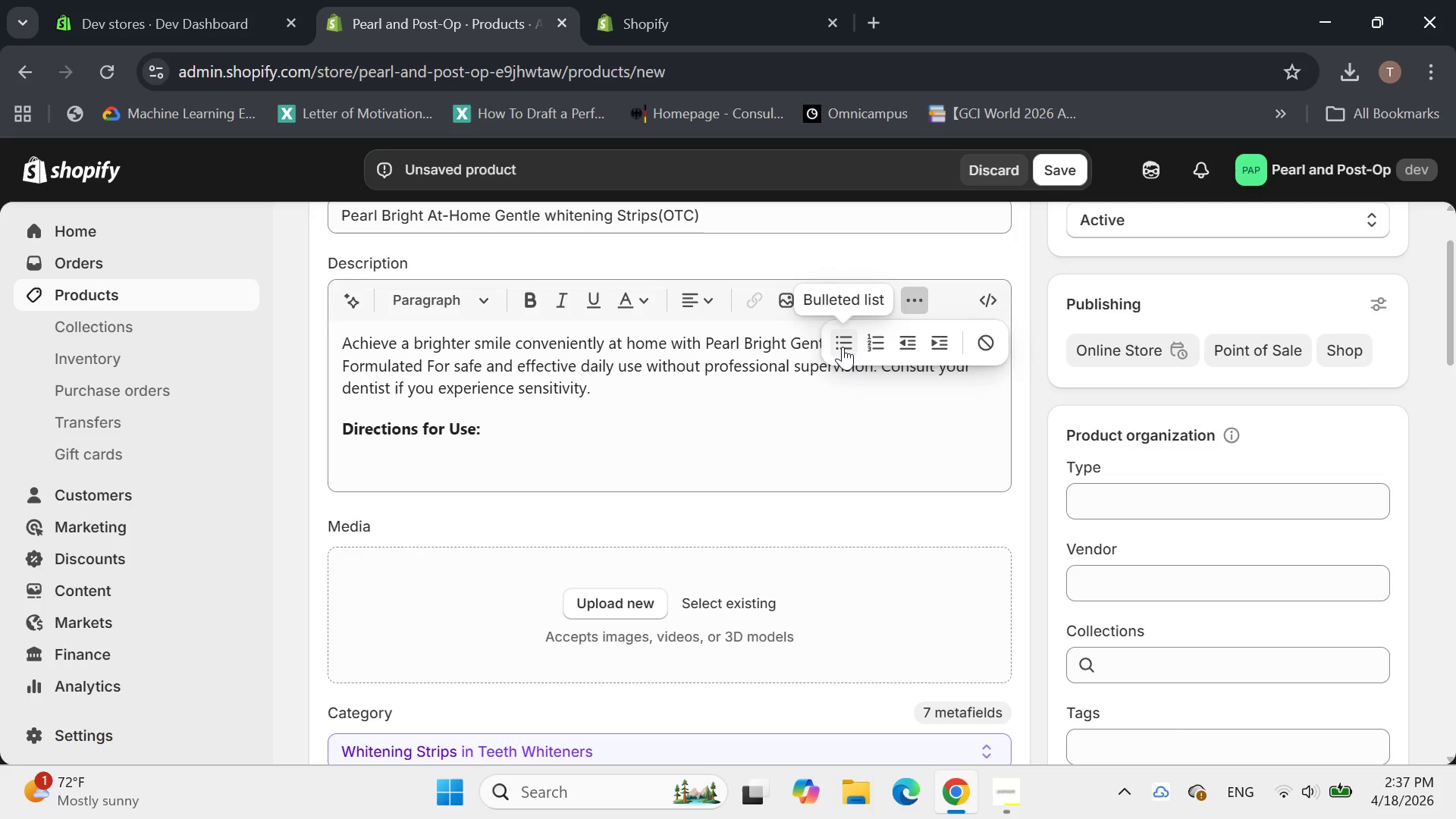 
left_click([845, 343])
 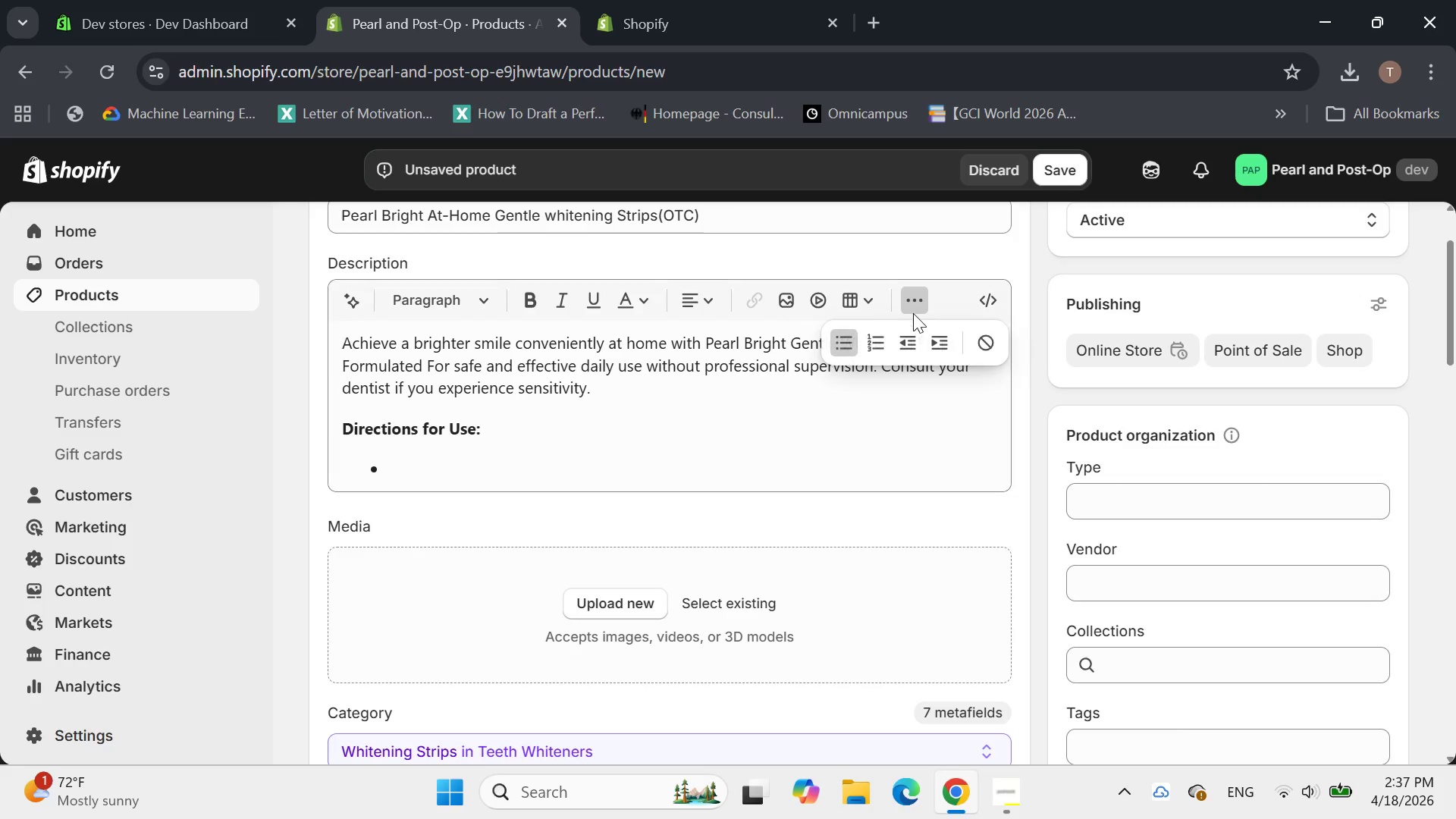 
left_click([872, 336])
 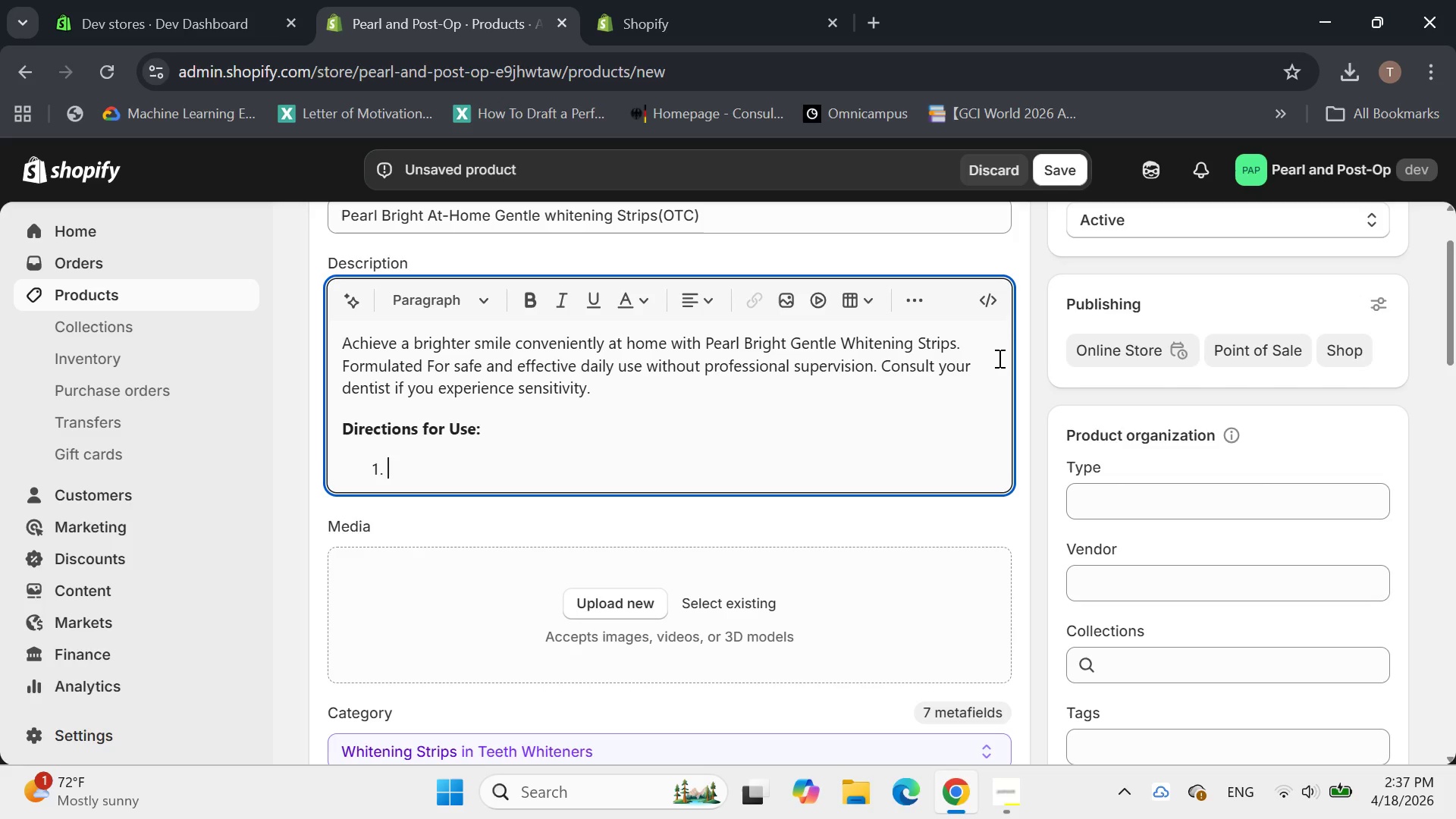 
wait(5.14)
 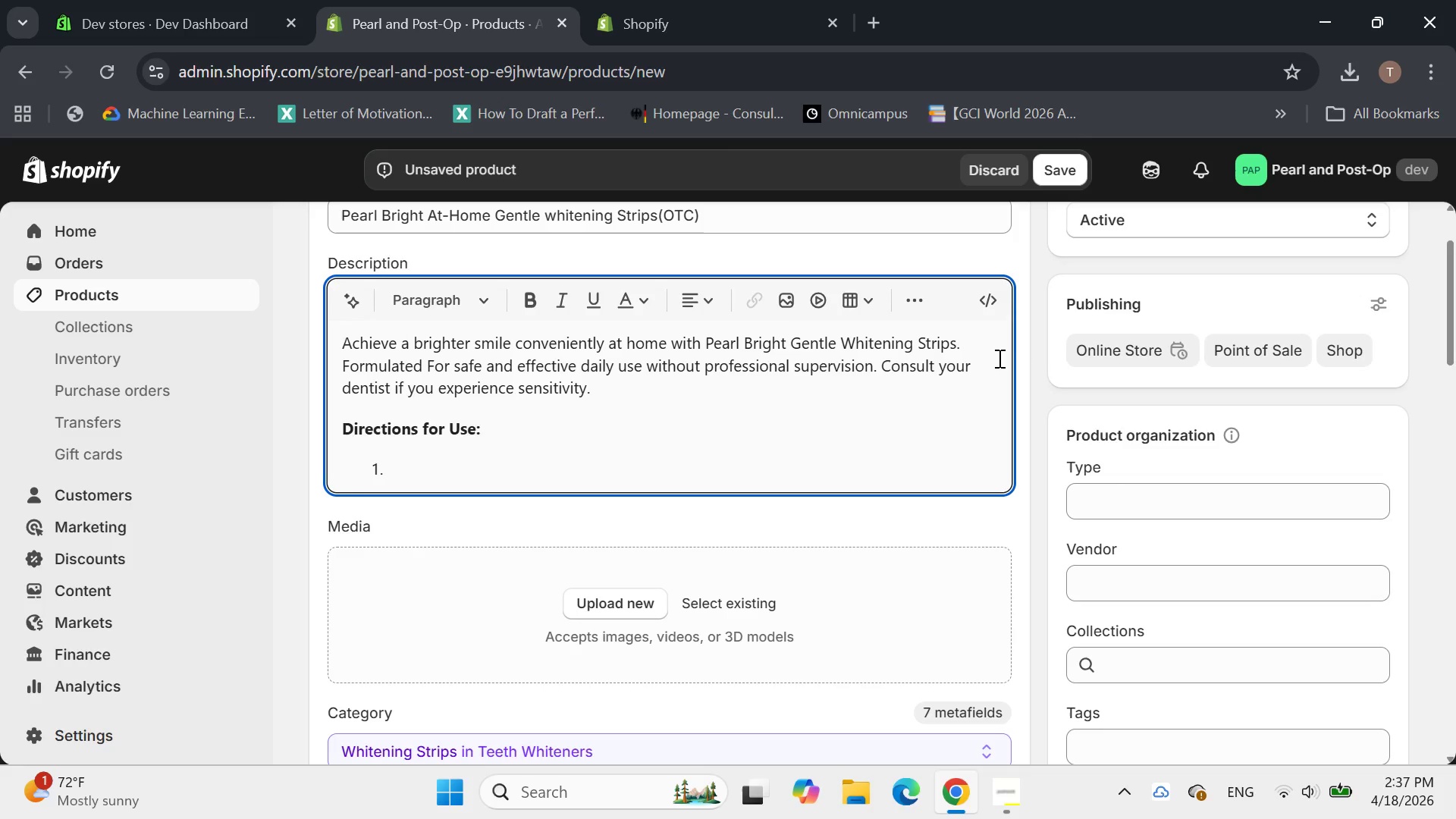 
type(Brud)
key(Backspace)
type(sh teeth gently before applie)
key(Backspace)
type(ation.)
 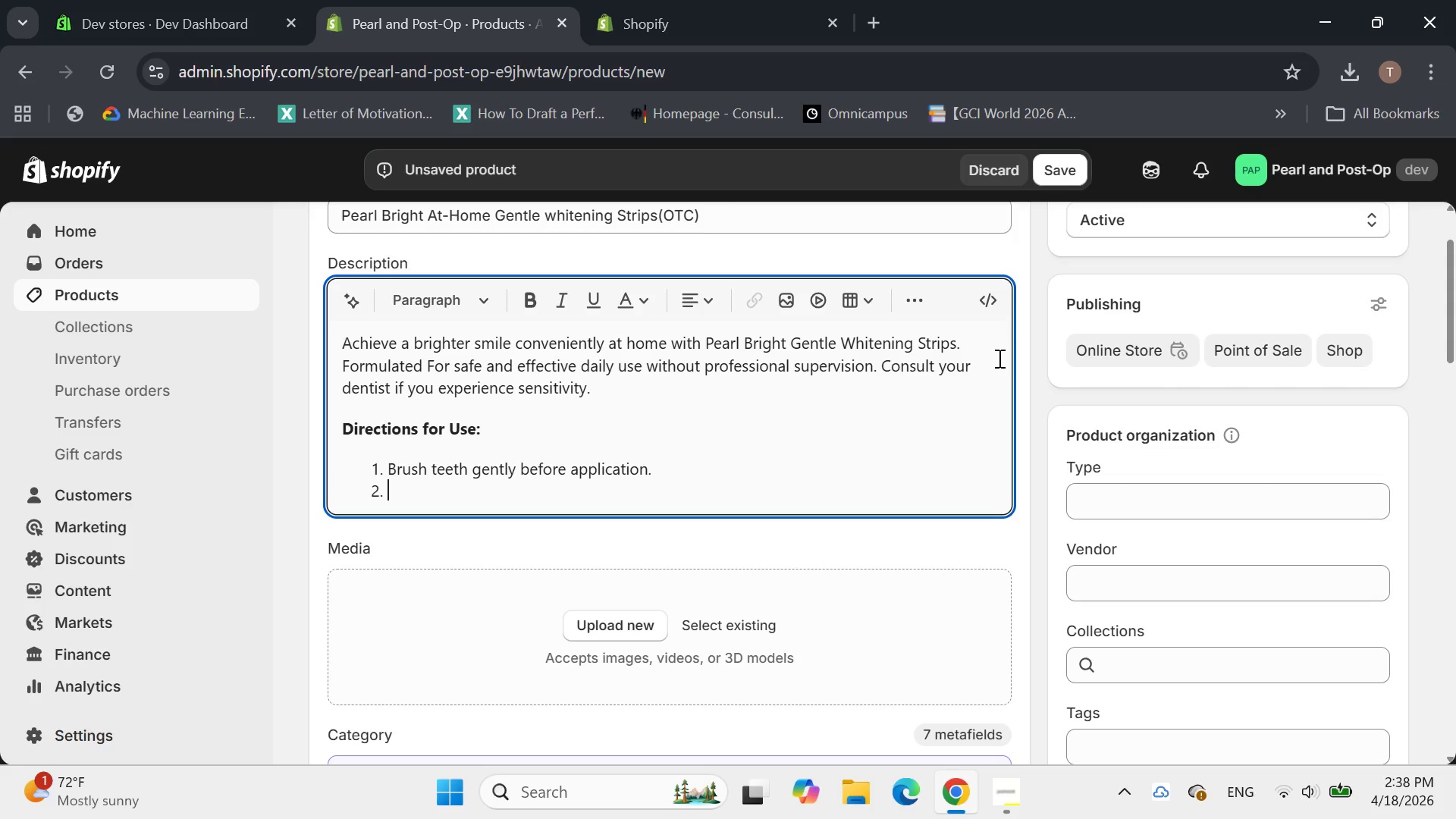 
hold_key(key=C, duration=0.38)
 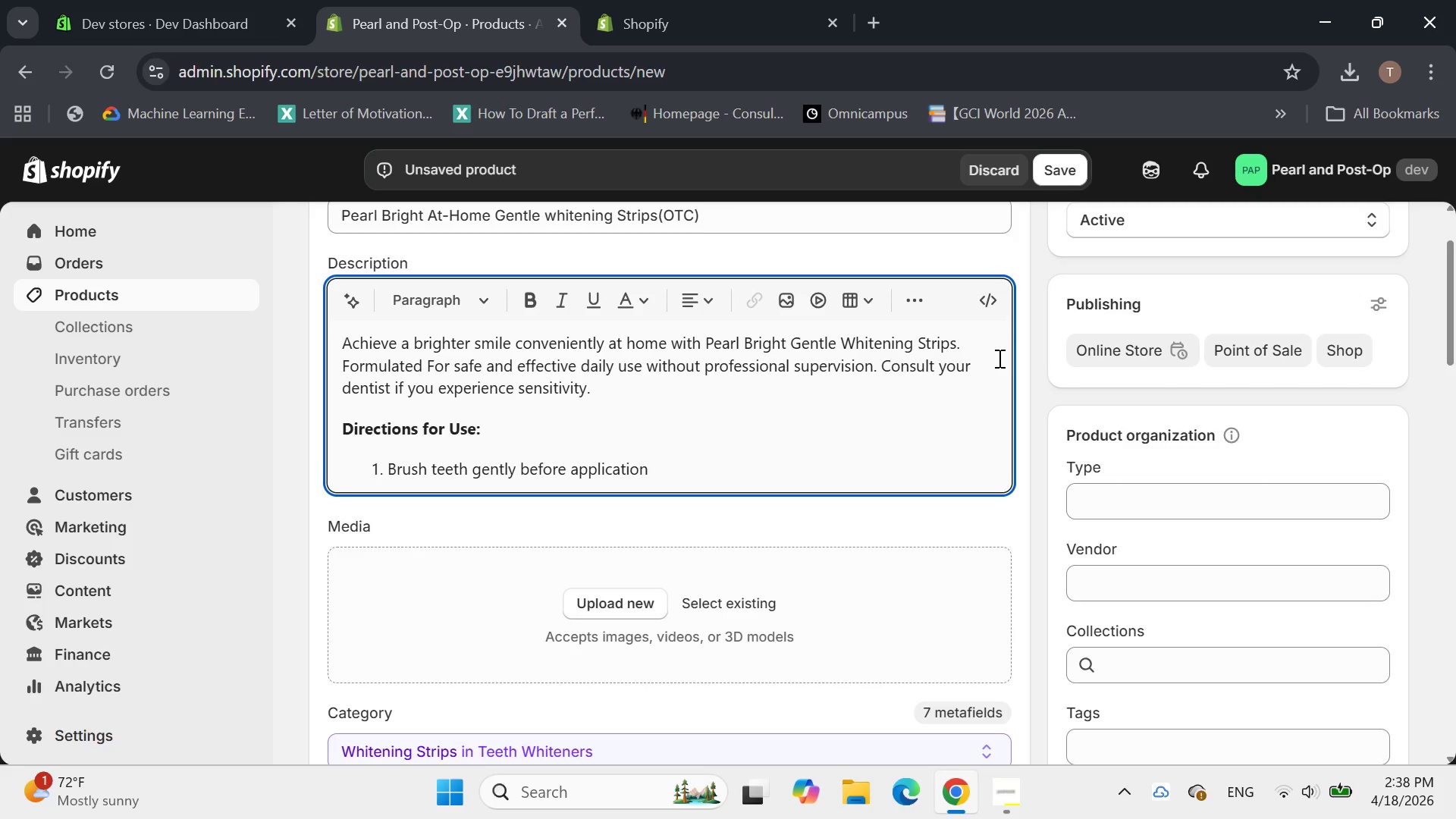 
key(Enter)
 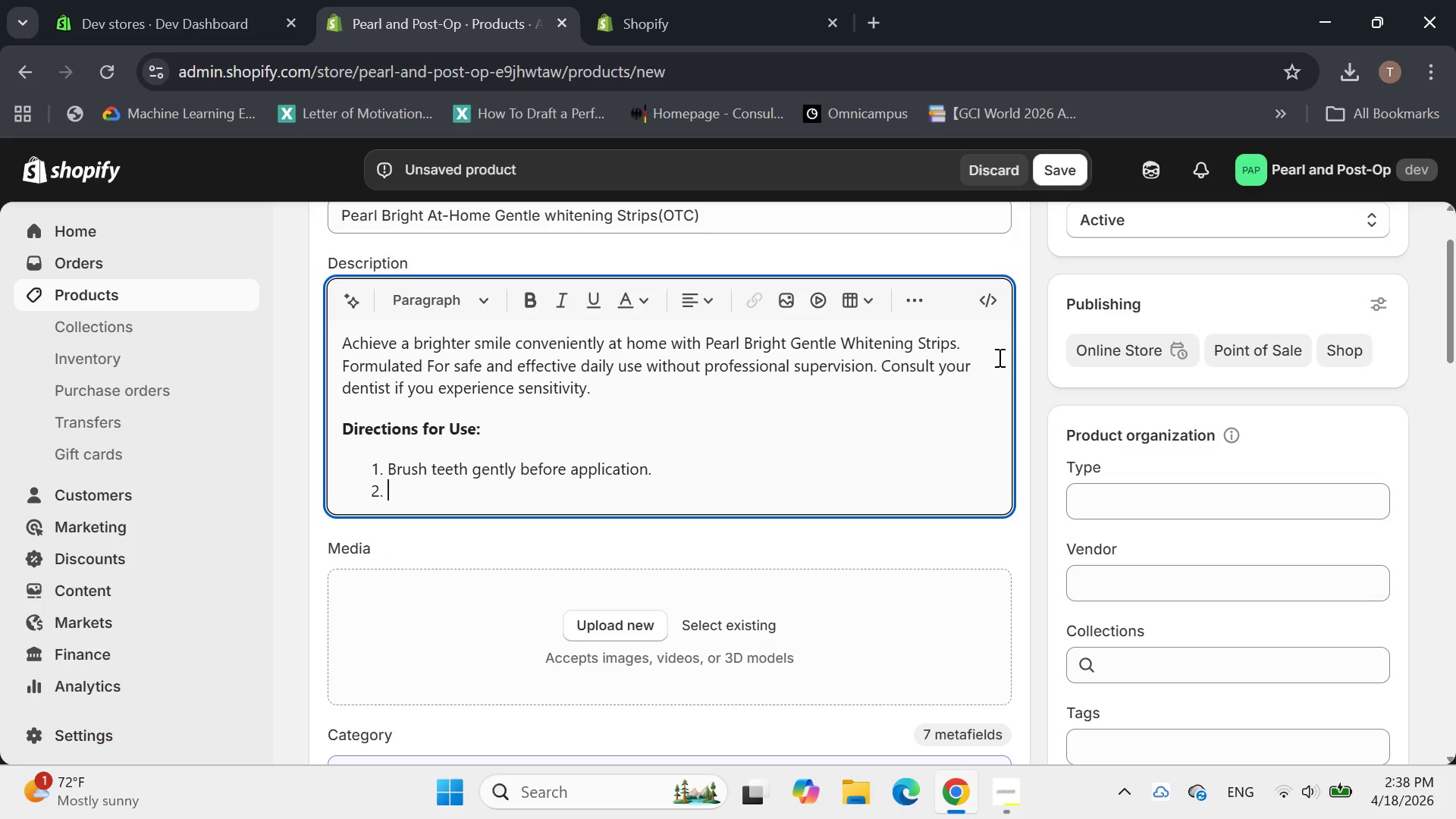 
type(Peen )
key(Backspace)
key(Backspace)
type(l off the longer strip for upper teeth and the shorter strip for lower teeth.)
 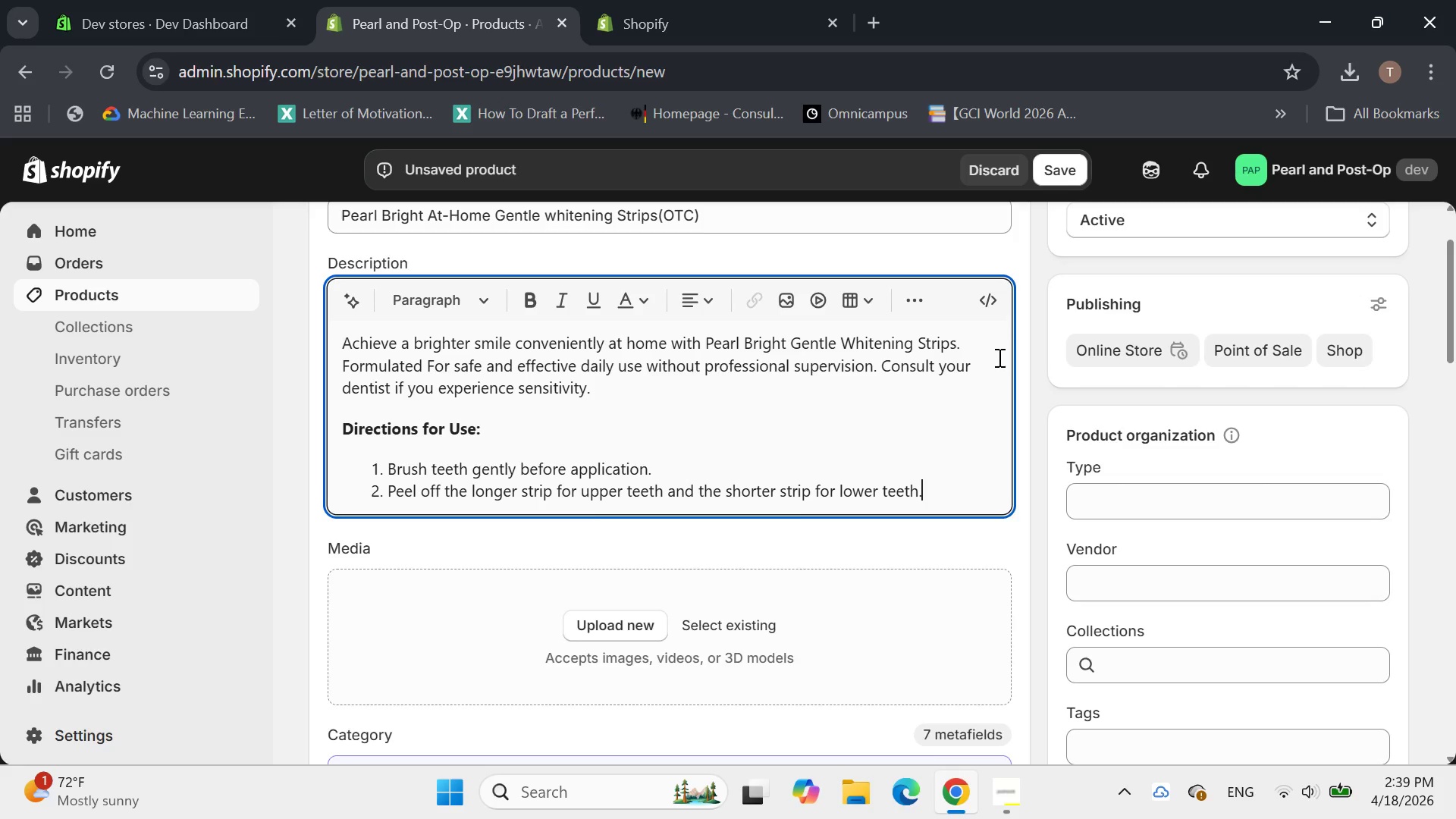 
key(Enter)
 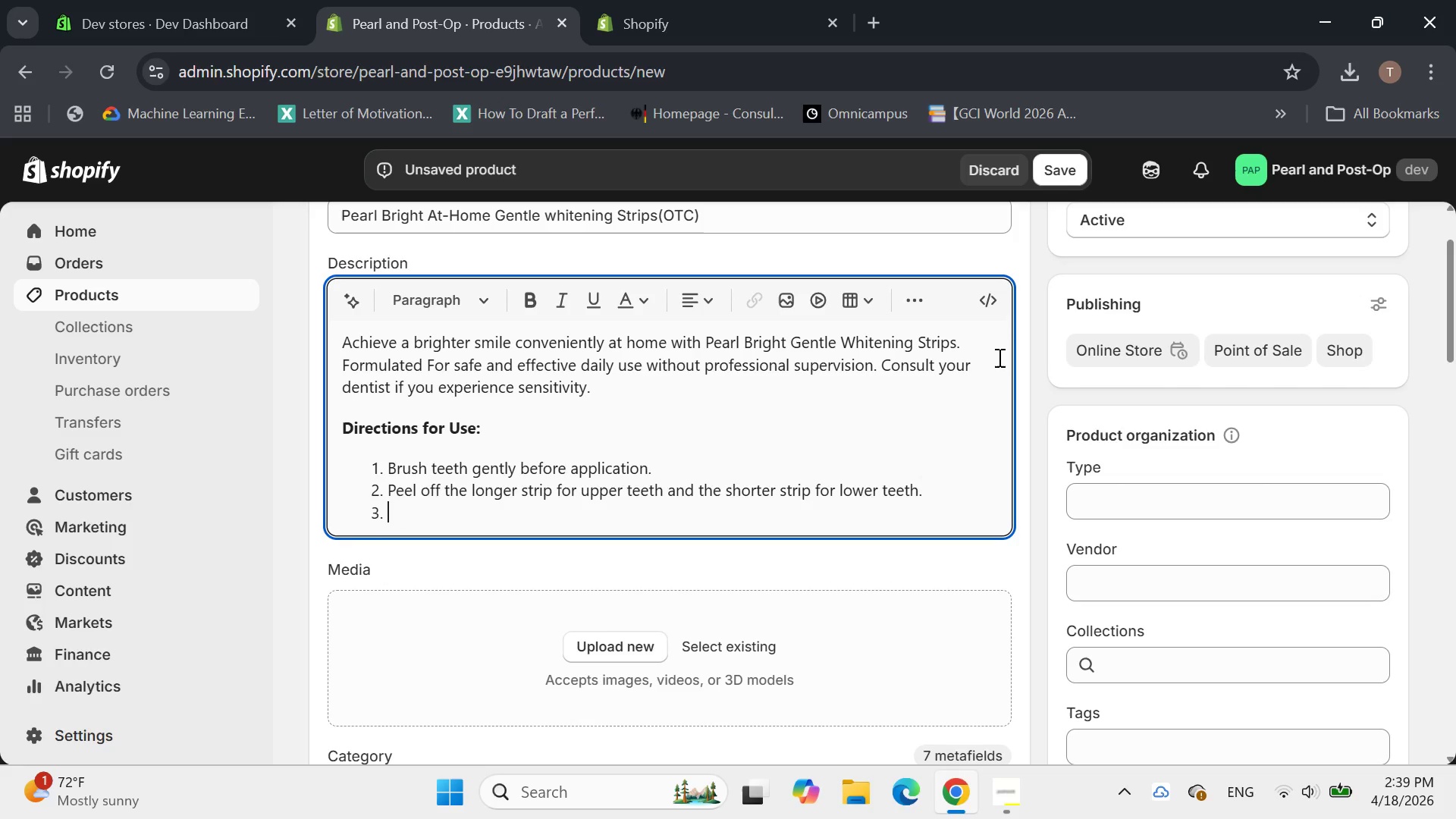 
type(Applt)
key(Backspace)
type(y the sticku)
key(Backspace)
type(y side of the strip to your teeth, alignil)
key(Backspace)
type(ng )
 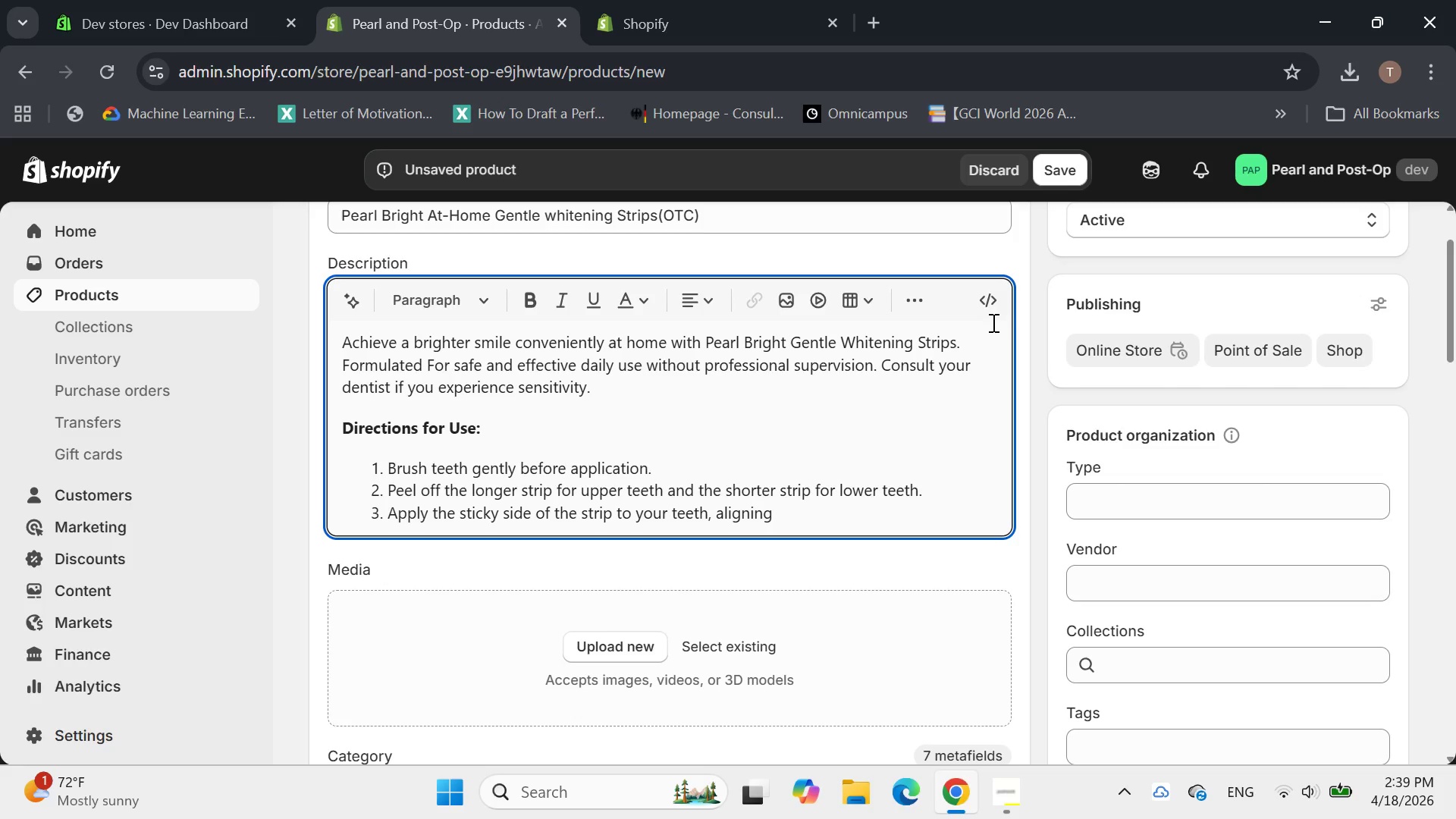 
type(with the gum line.)
 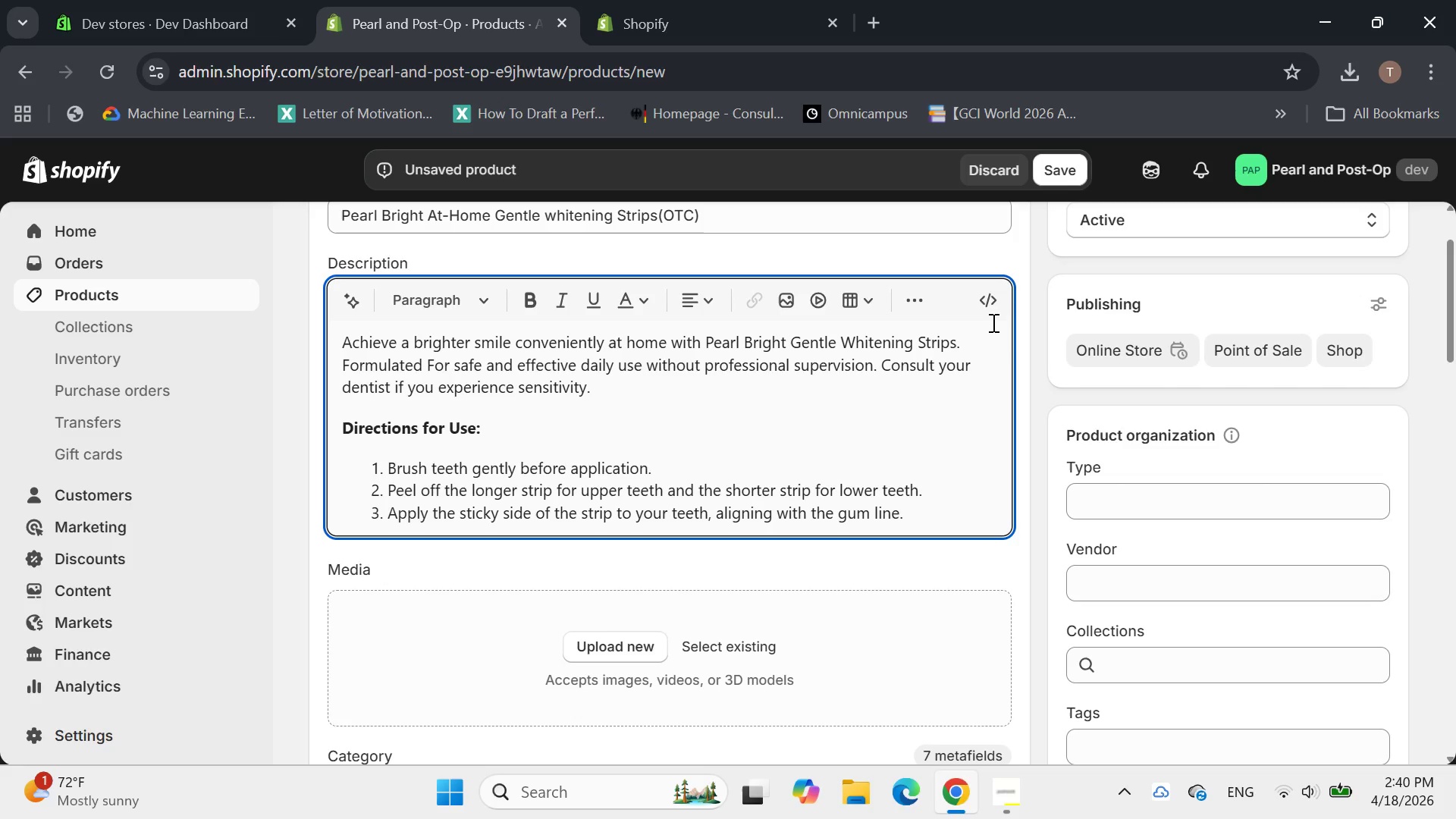 
key(Enter)
 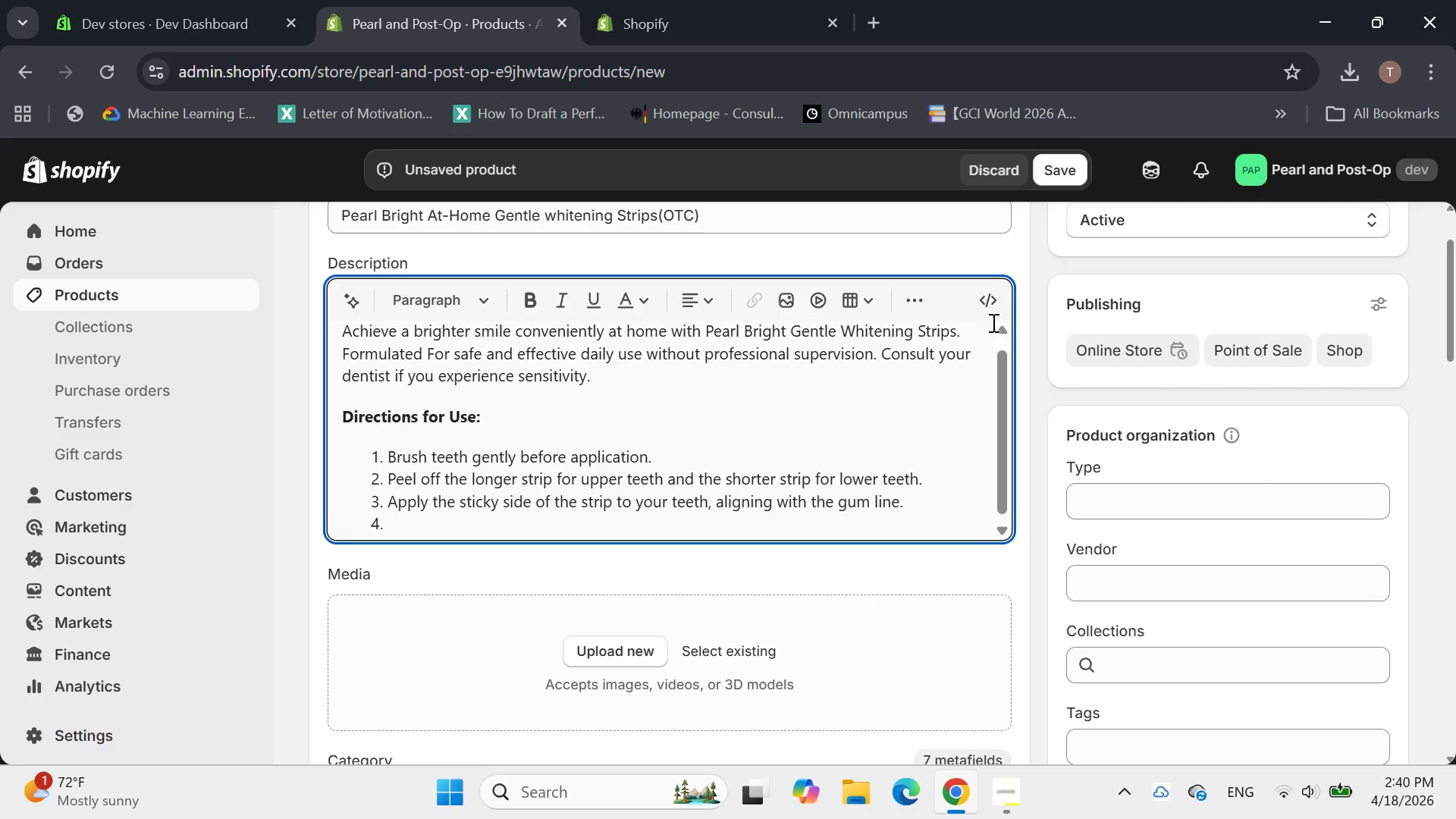 
type(press gently to ensure good contact.)
 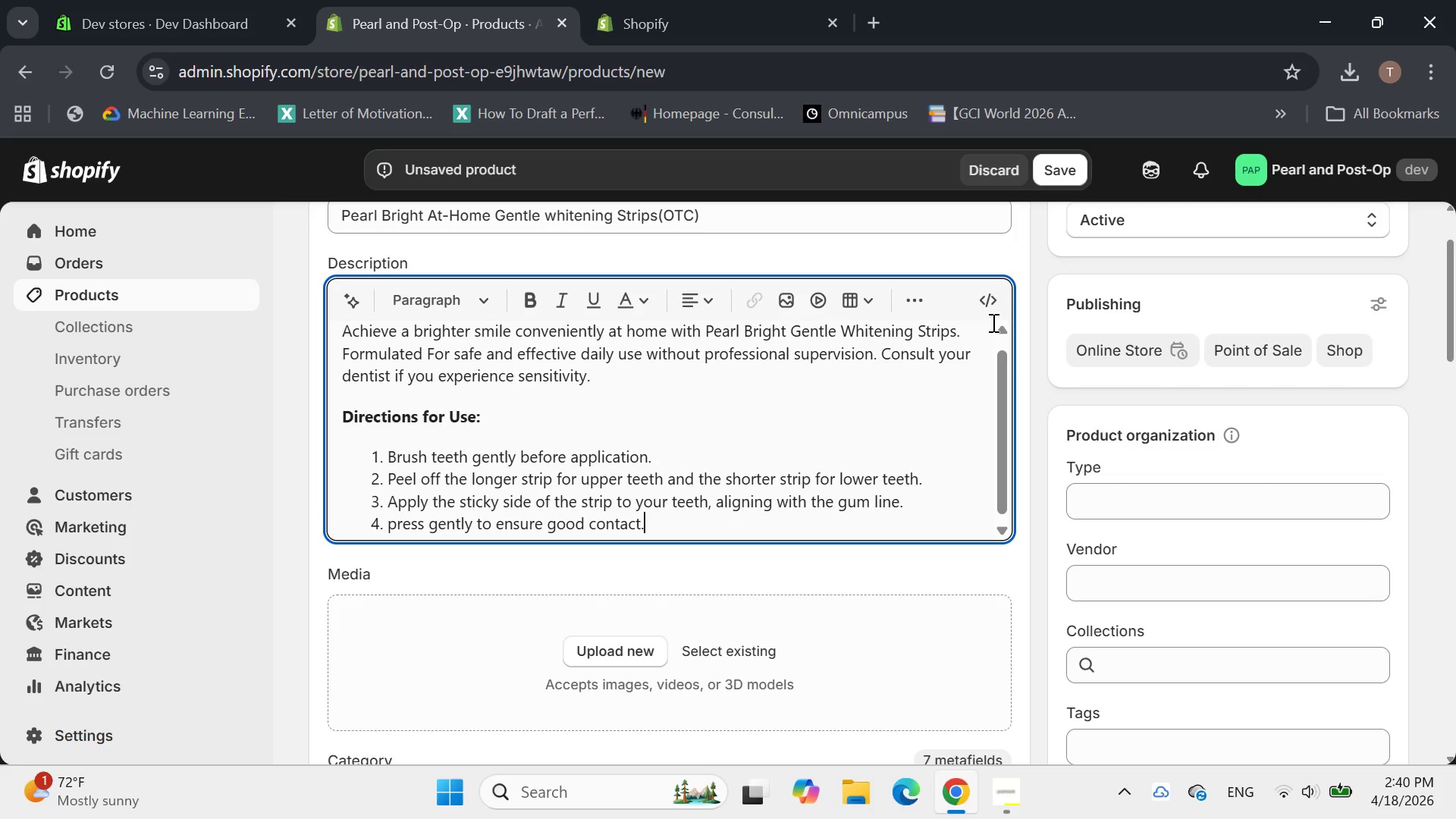 
key(Enter)
 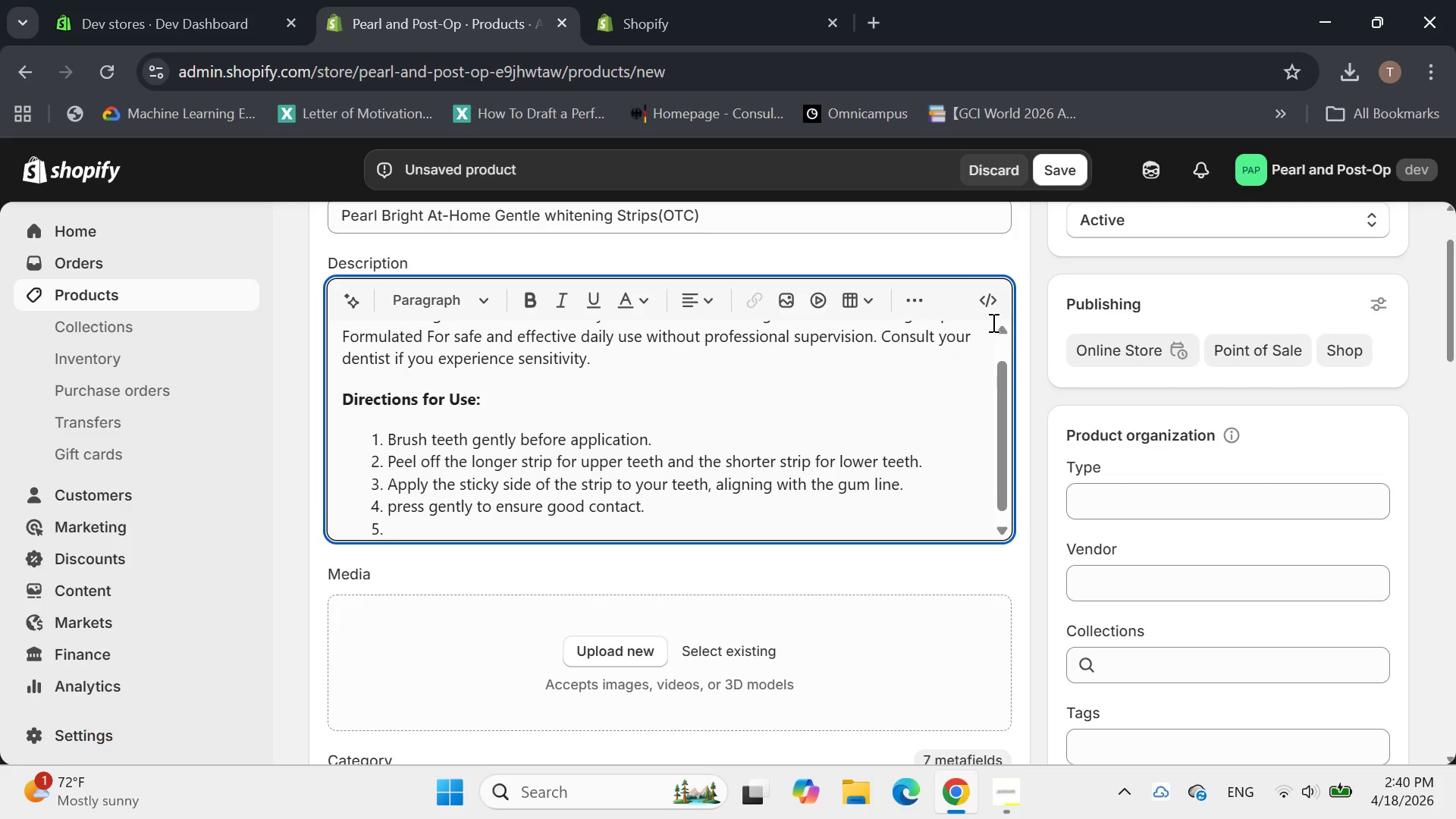 
type(Wear for #0 )
key(Backspace)
key(Backspace)
key(Backspace)
type(30 minutes )
 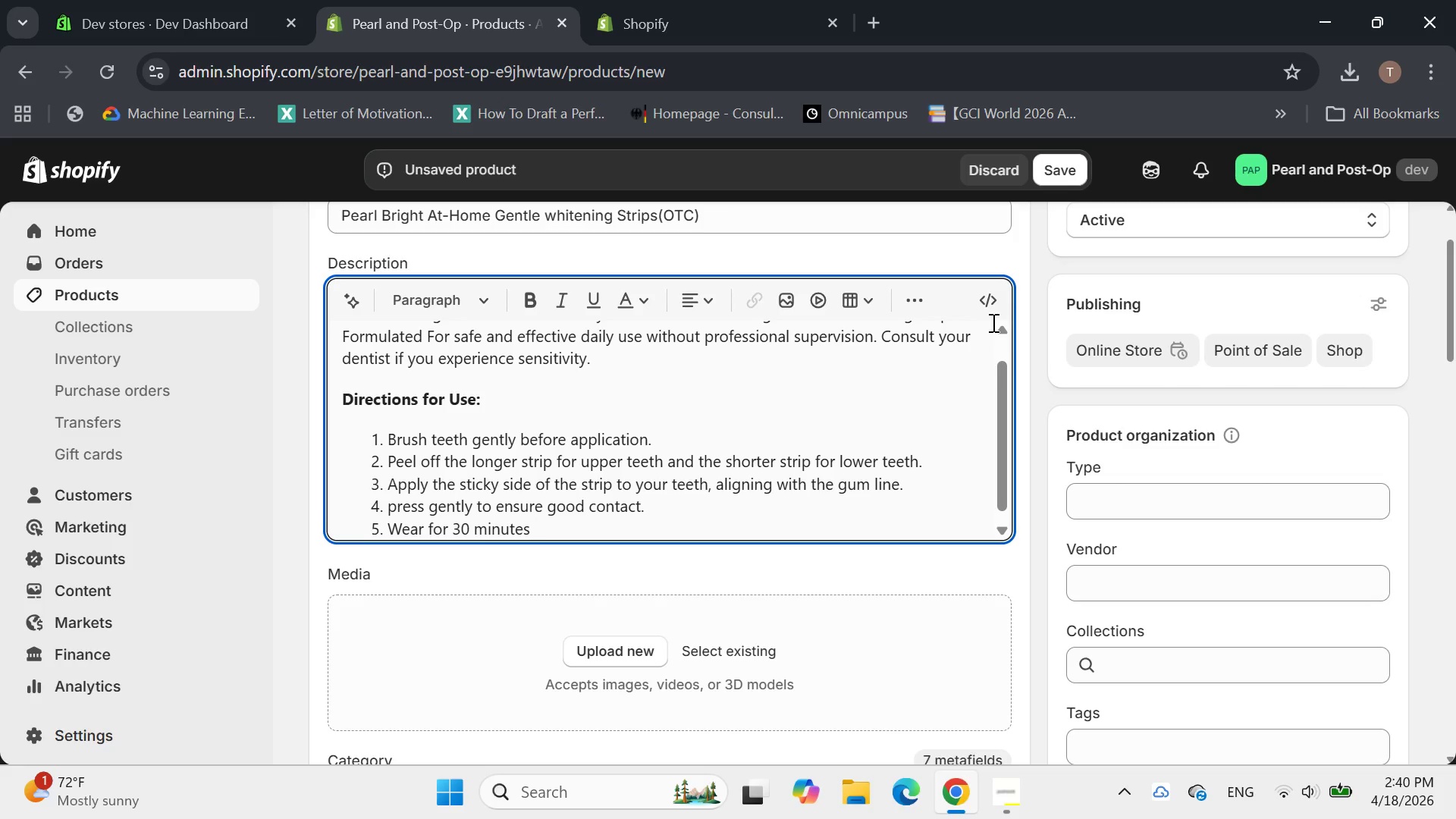 
type(. )
key(Backspace)
key(Backspace)
key(Backspace)
type(, one daily )
 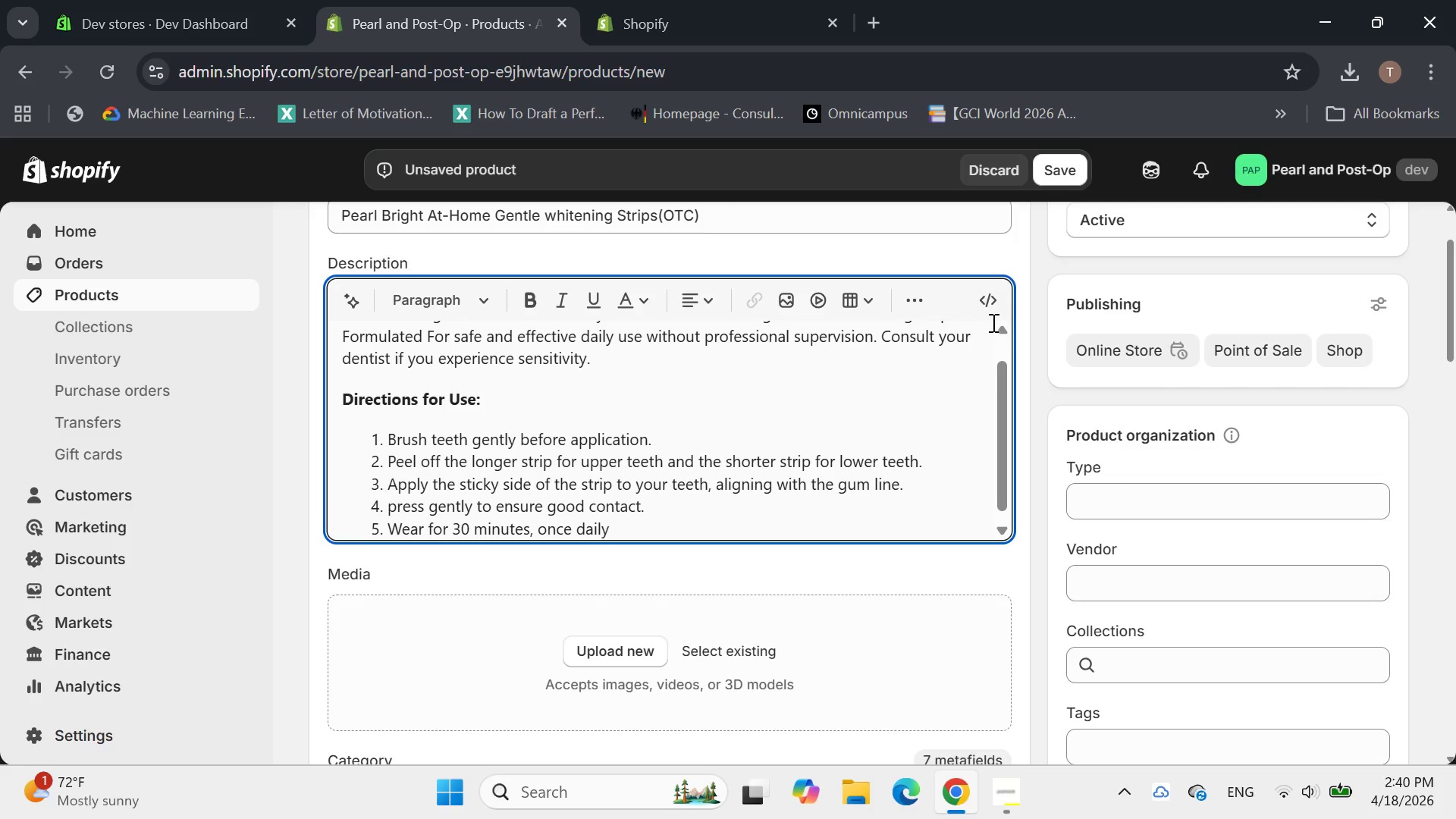 
hold_key(key=C, duration=0.39)
 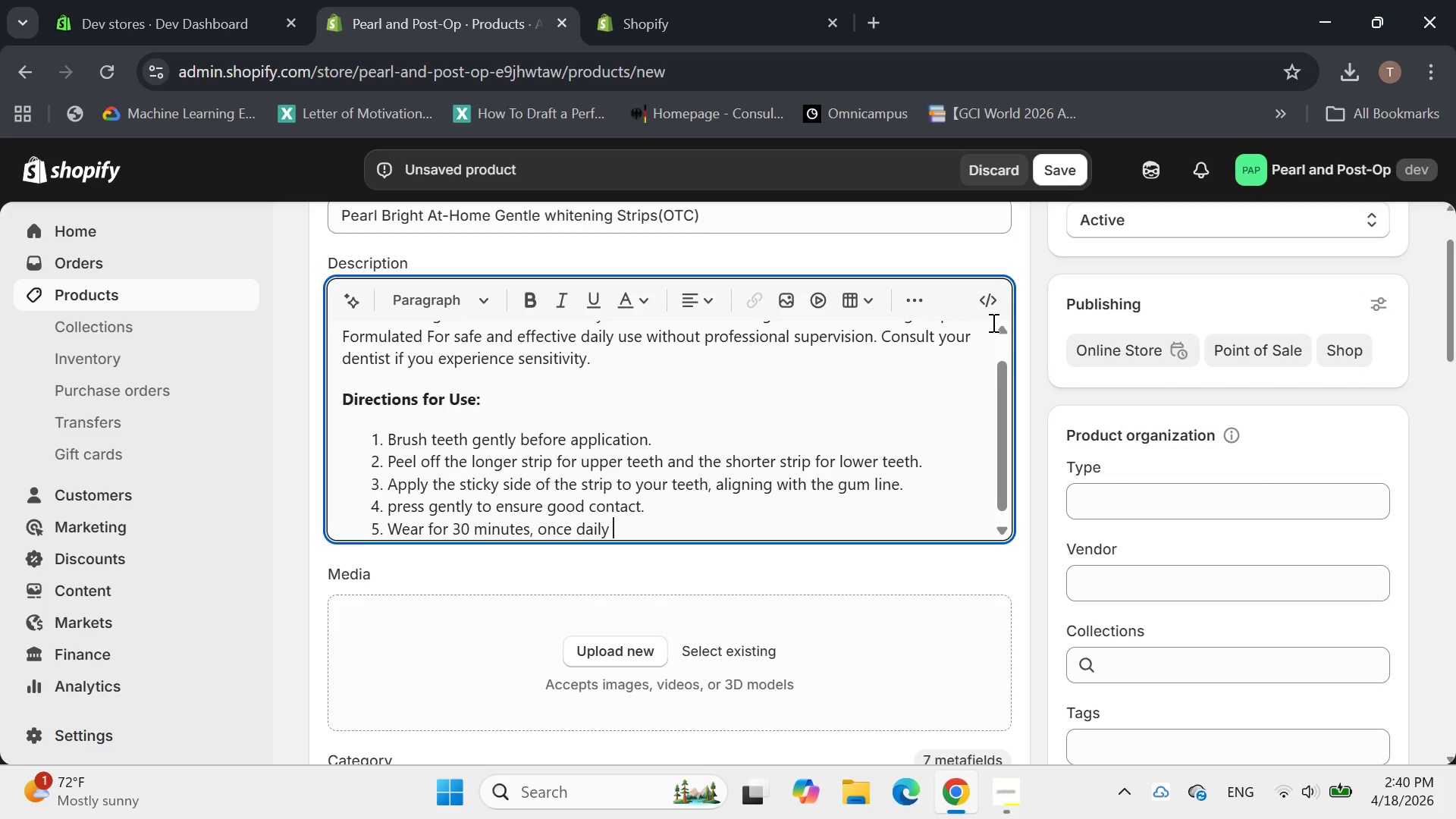 
key(Period)
 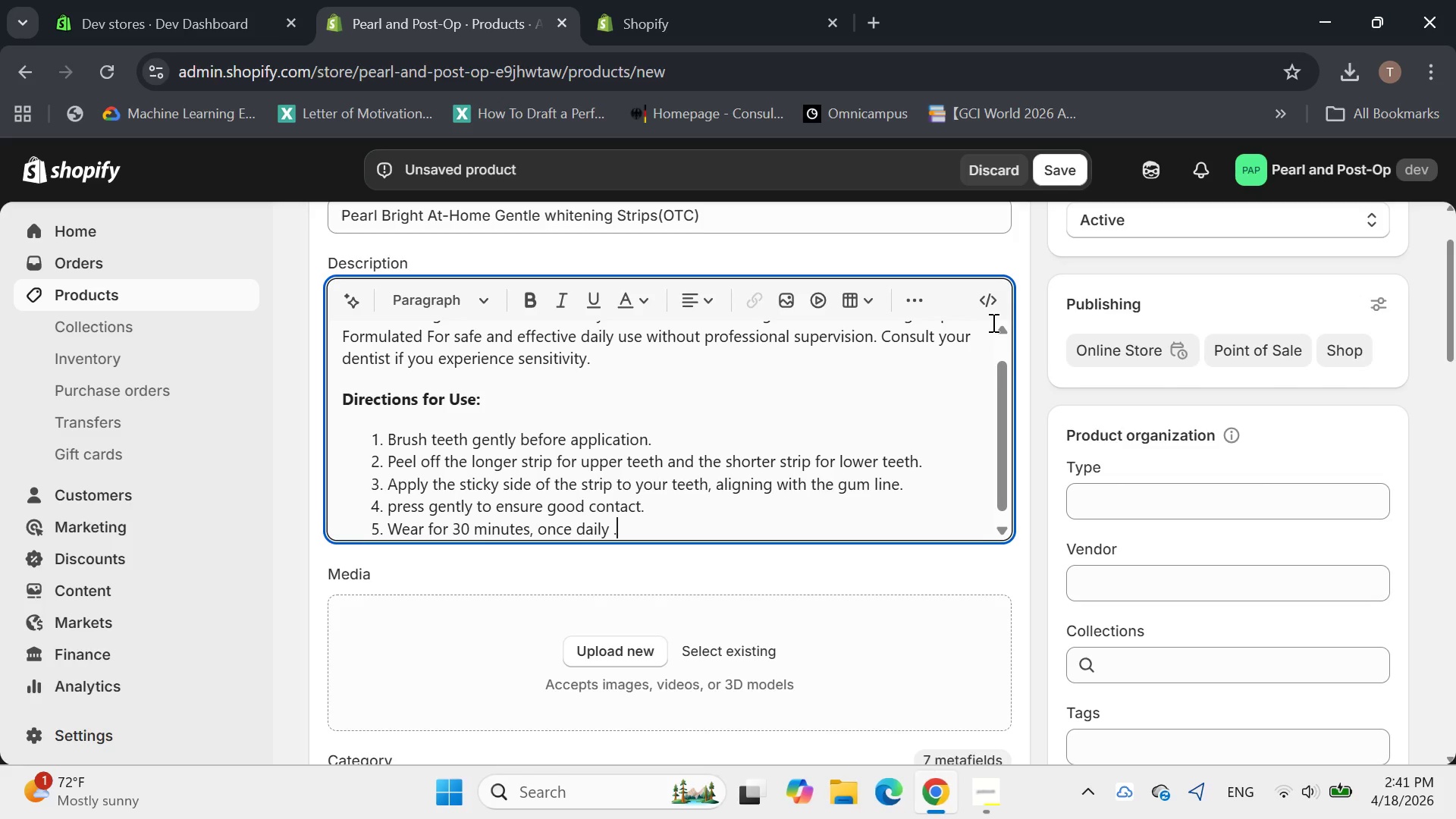 
key(Backspace)
 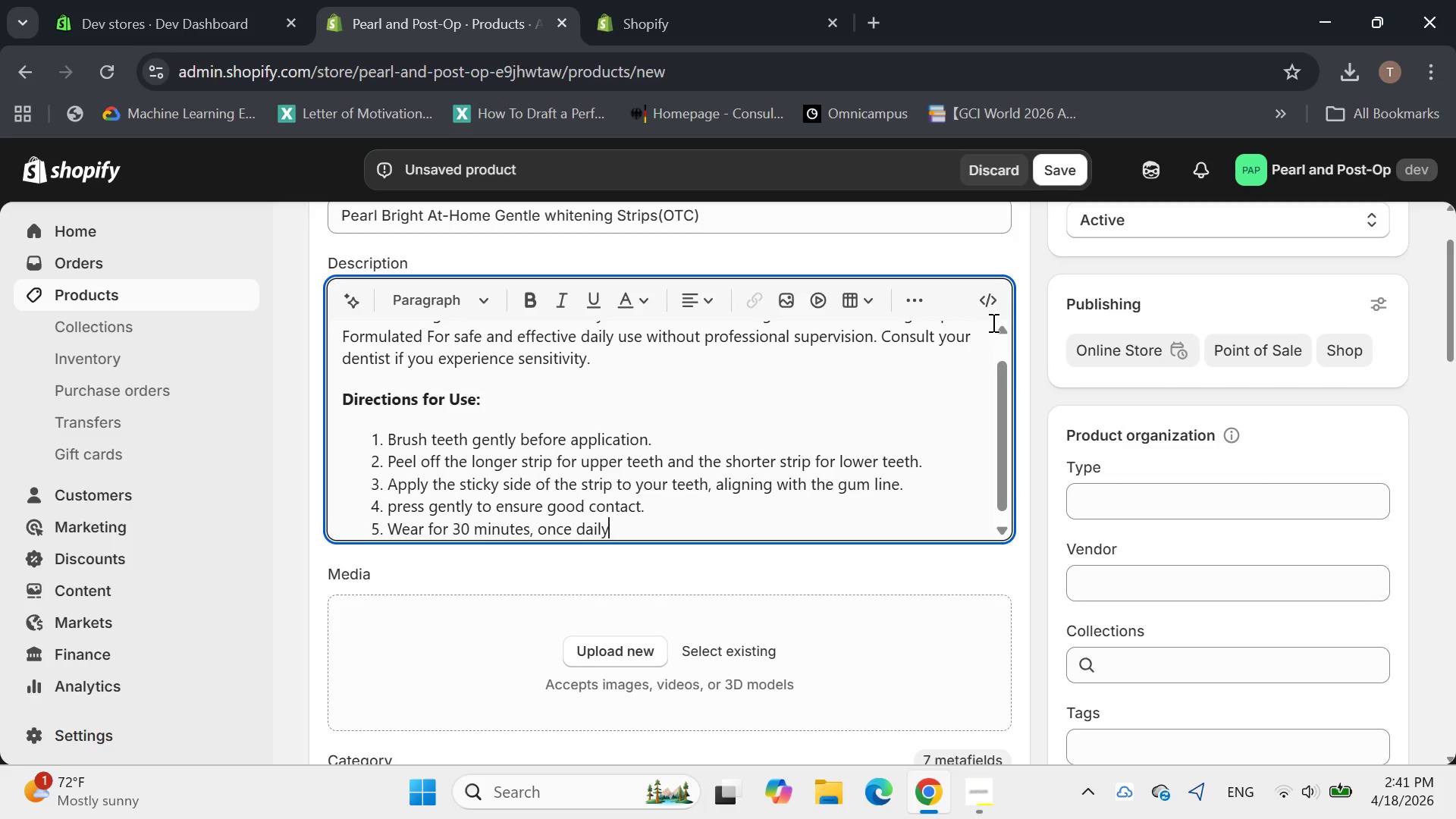 
key(Backspace)
 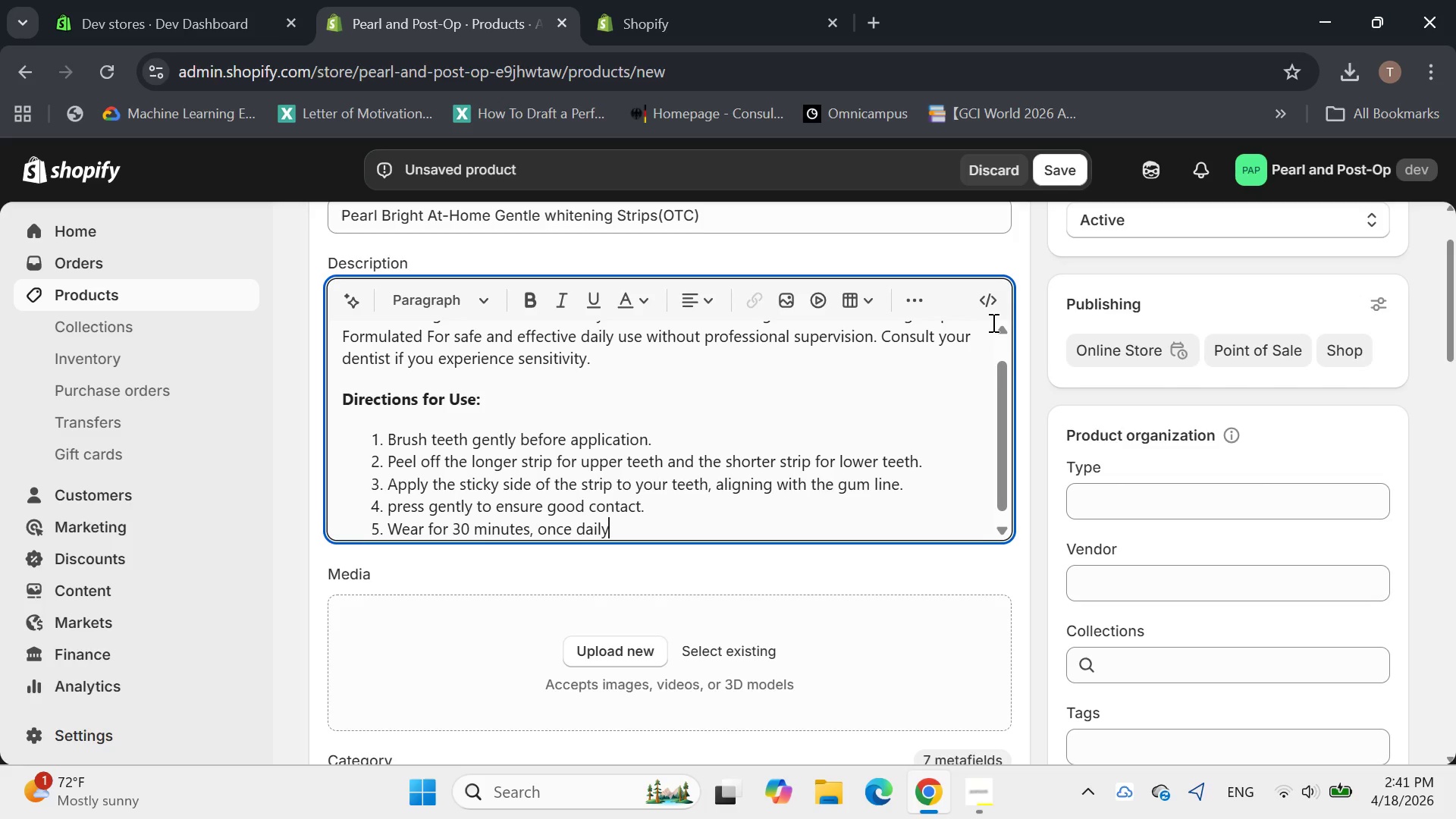 
key(Period)
 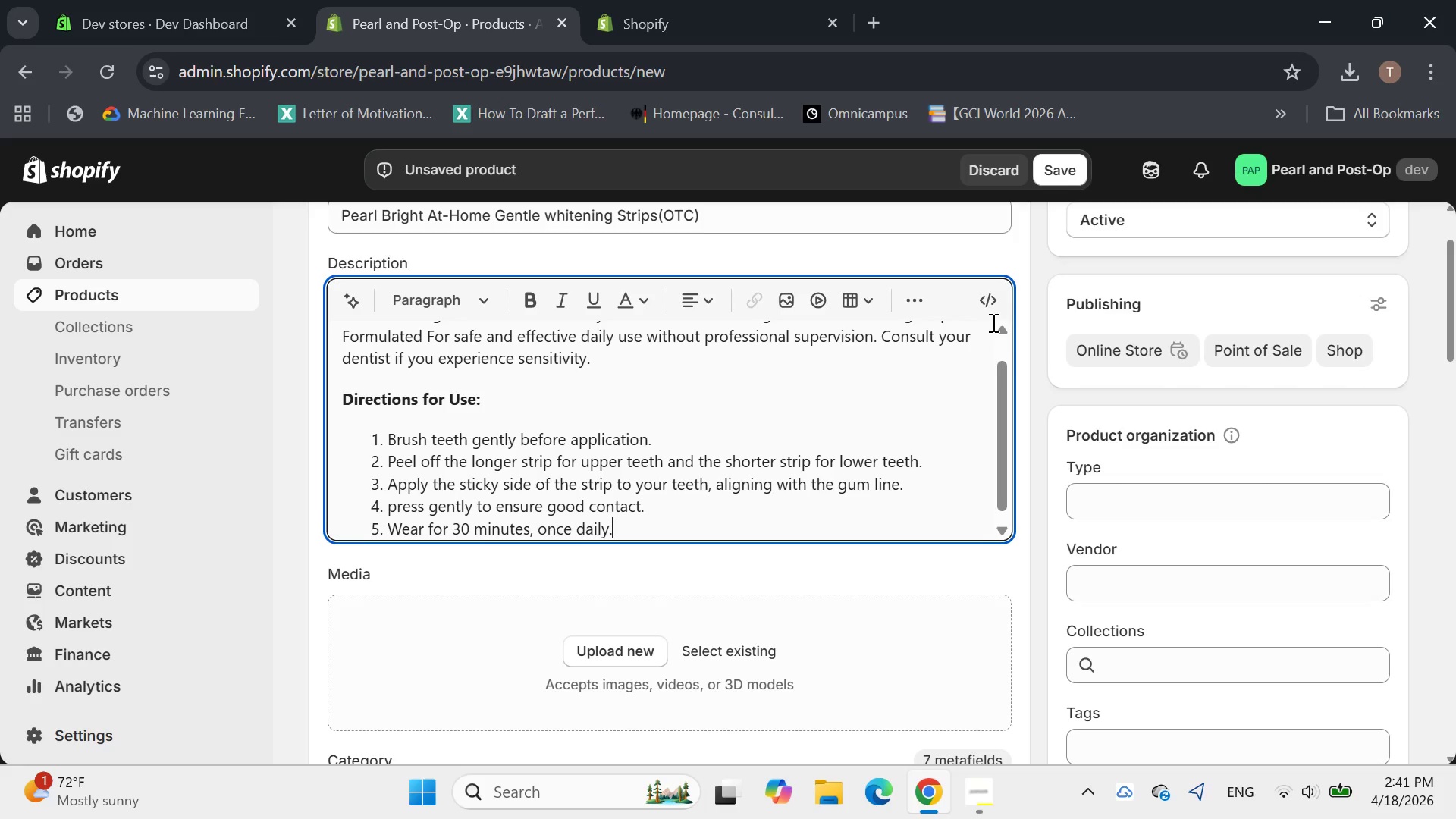 
key(Enter)
 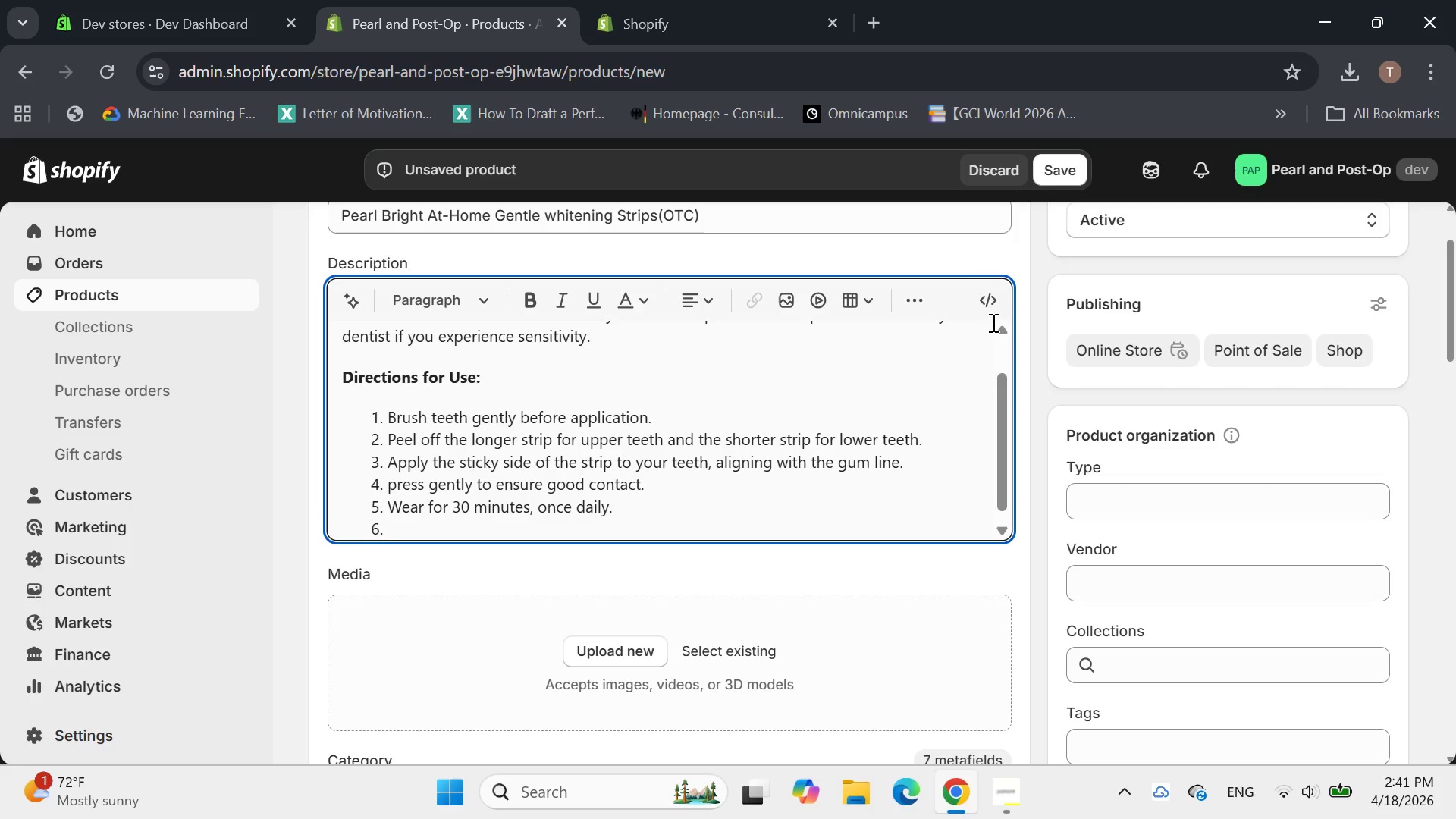 
wait(5.69)
 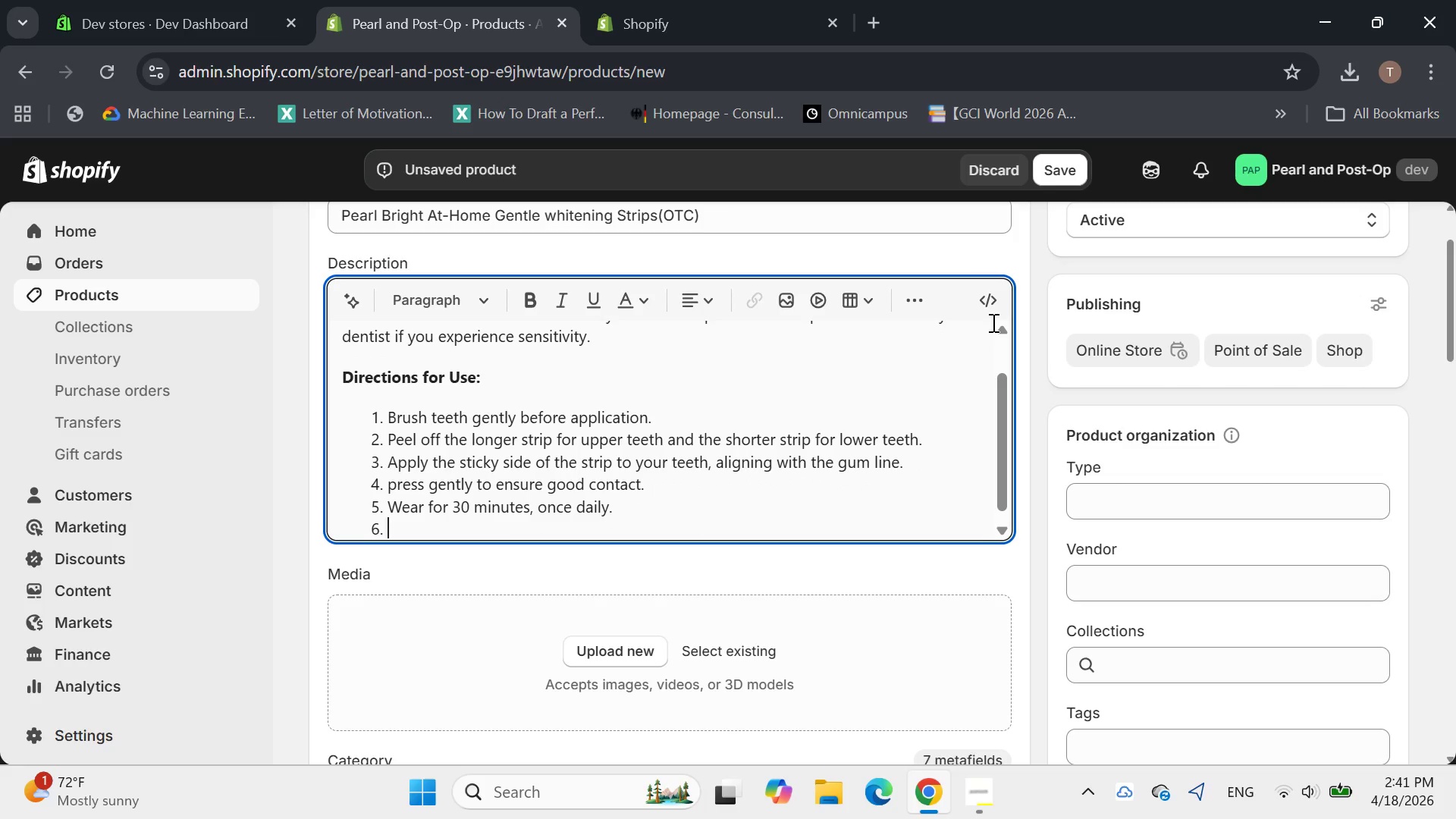 
type(Remove strips and discard. r)
key(Backspace)
type(Rinse mouth if any get )
key(Backspace)
key(Backspace)
type(;)
key(Backspace)
type(l remains.)
 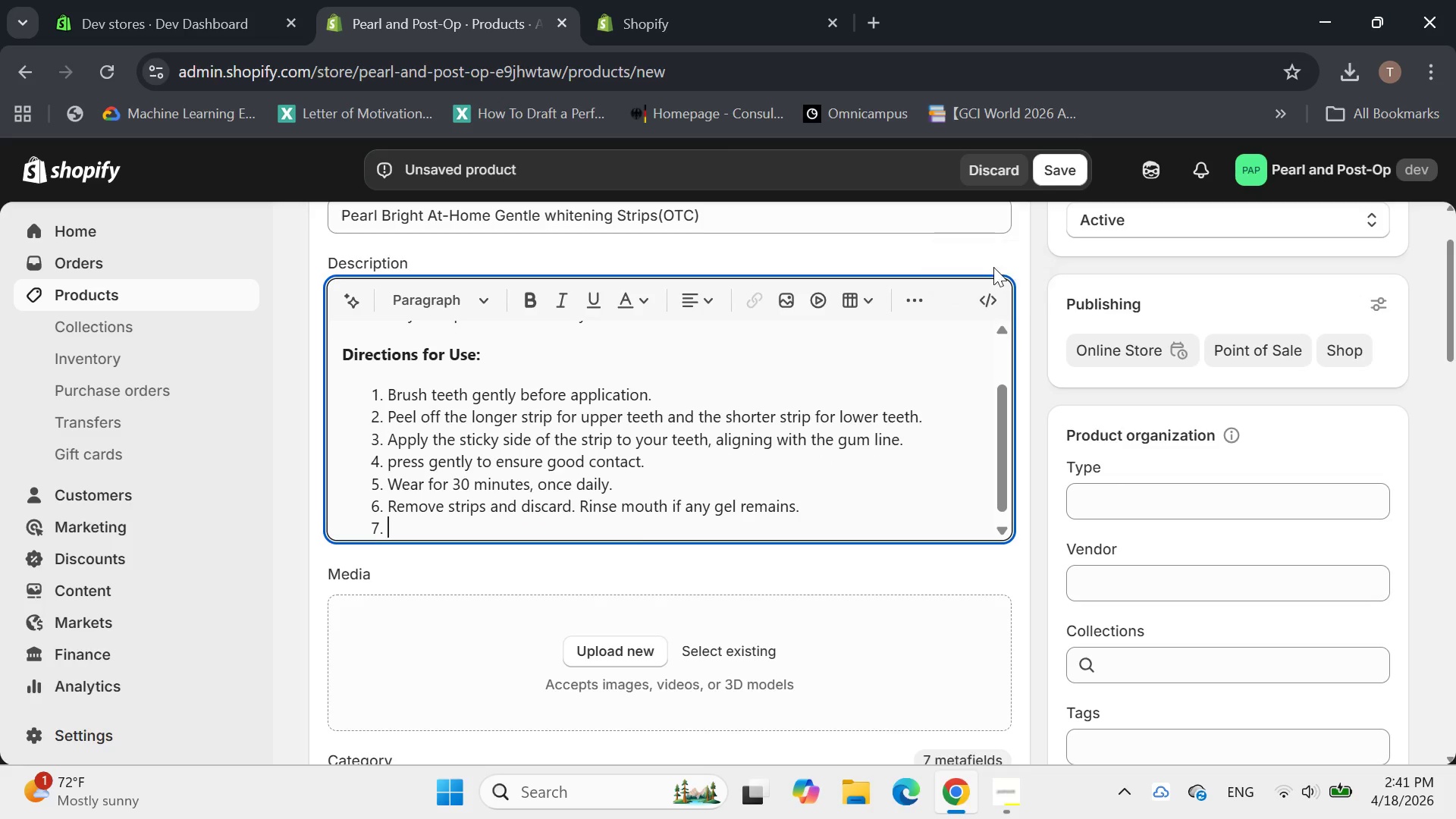 
 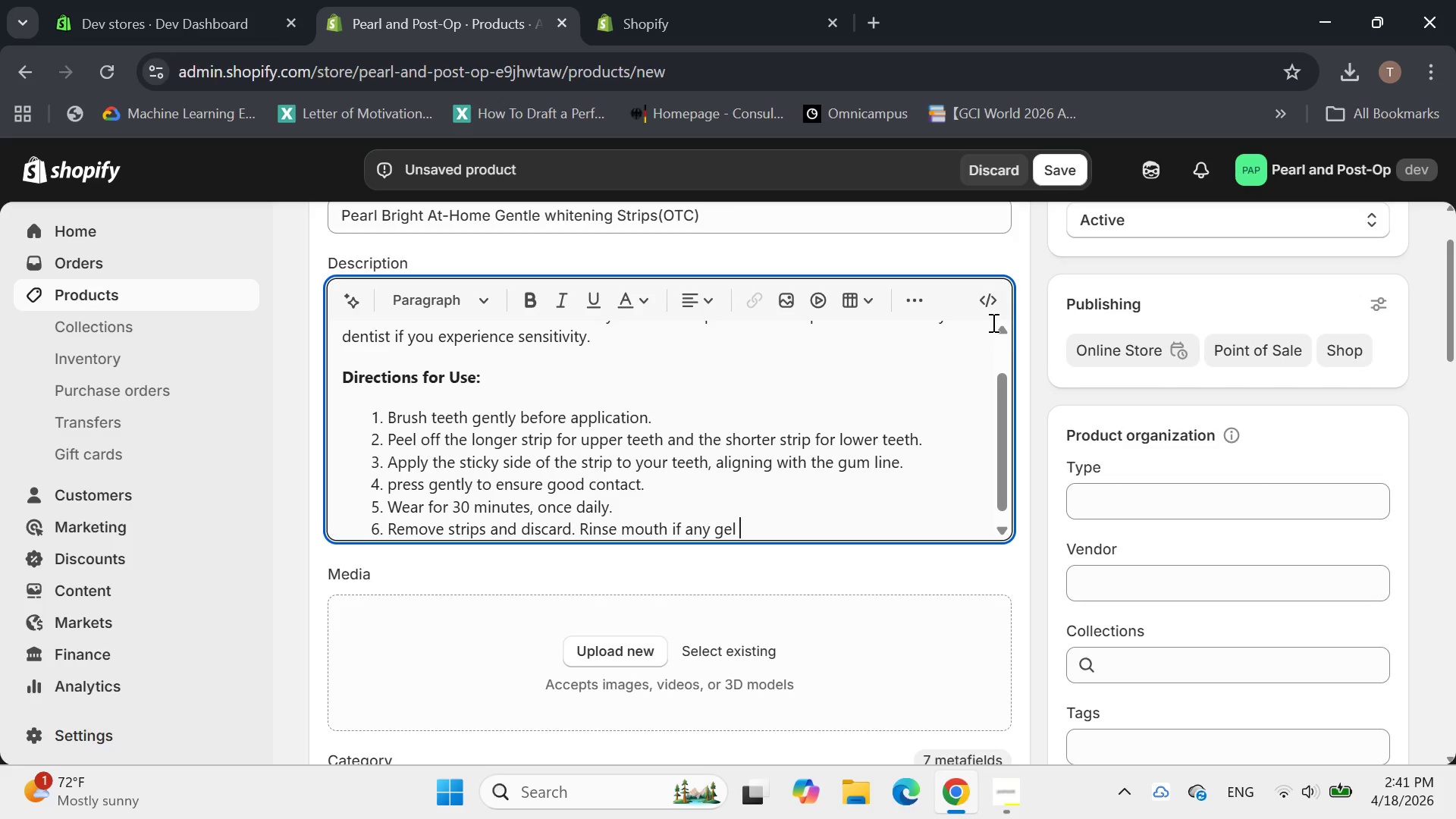 
key(Enter)
 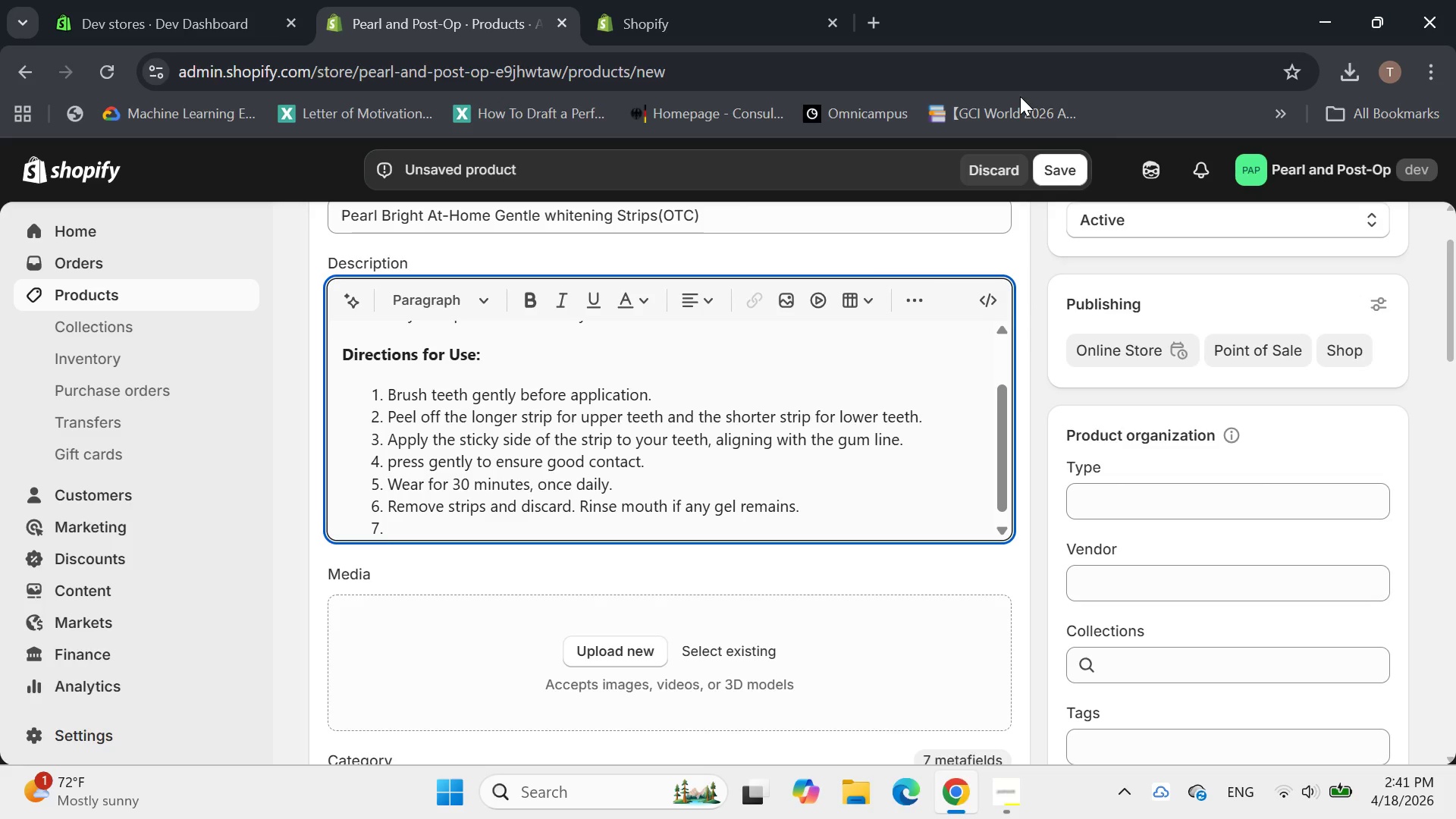 
wait(5.75)
 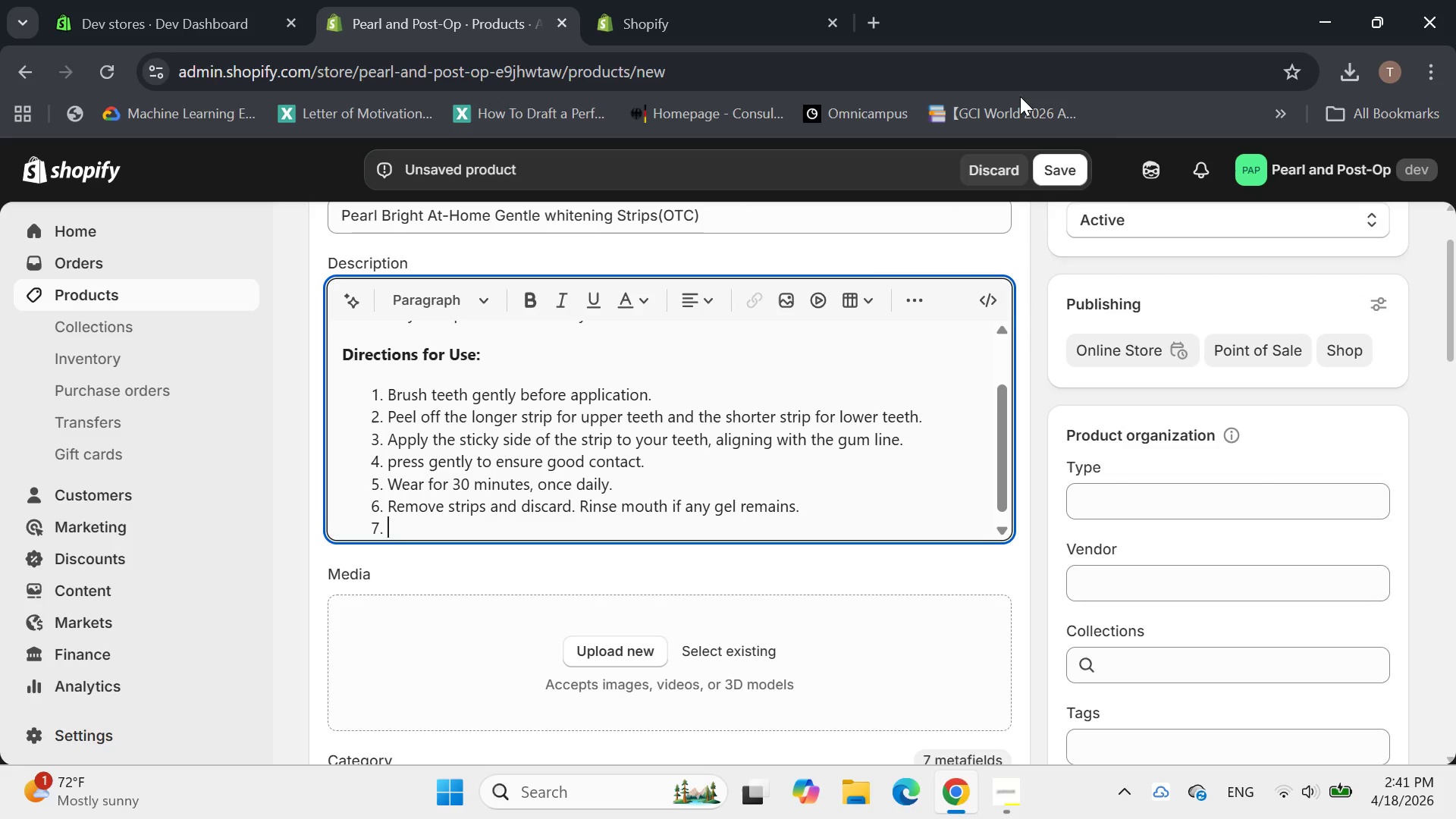 
type(User)
key(Backspace)
type( for 14 )
 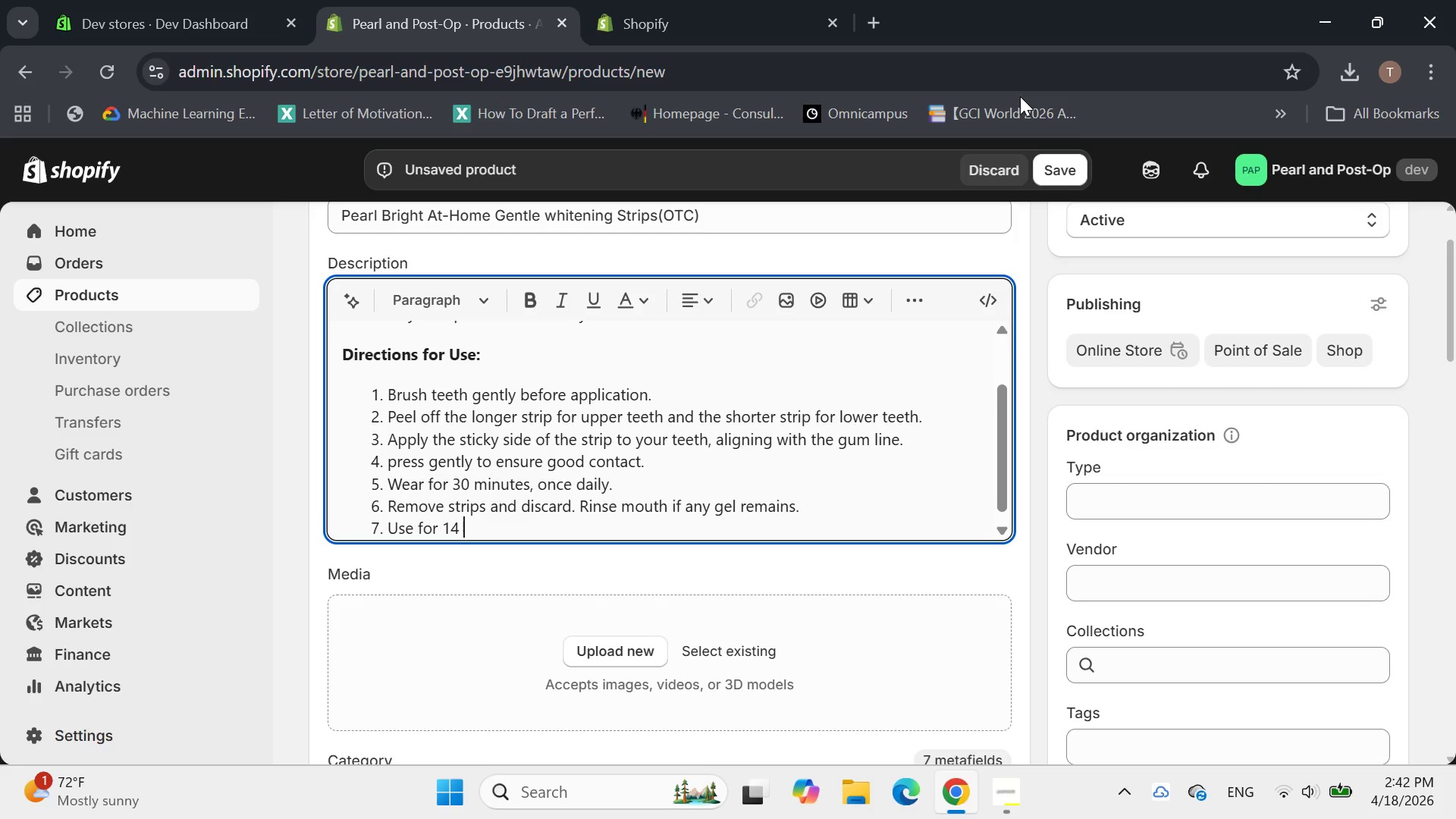 
type(consecur)
key(Backspace)
type(tive days for best)
 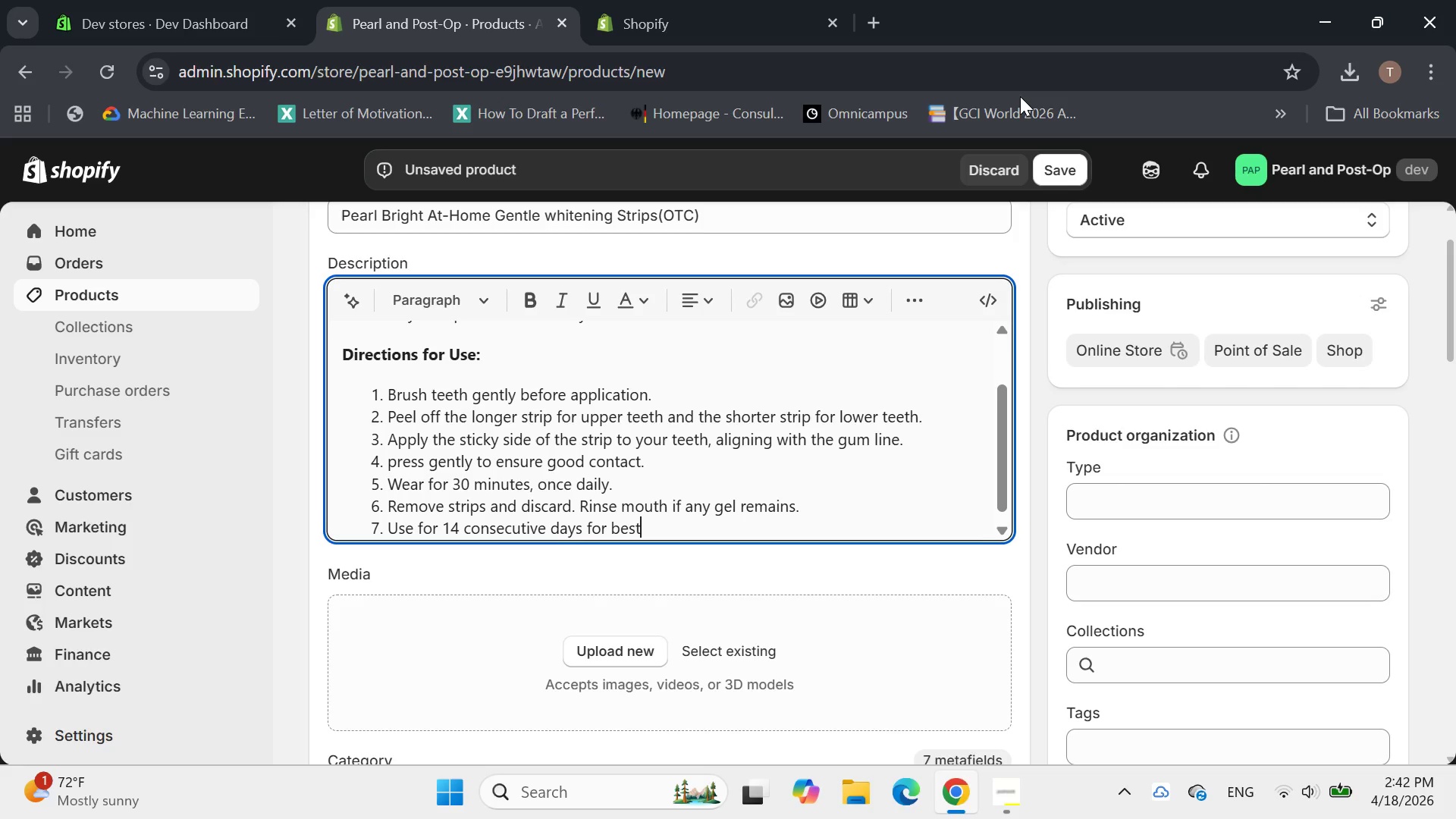 
type( results )
key(Backspace)
type(.)
 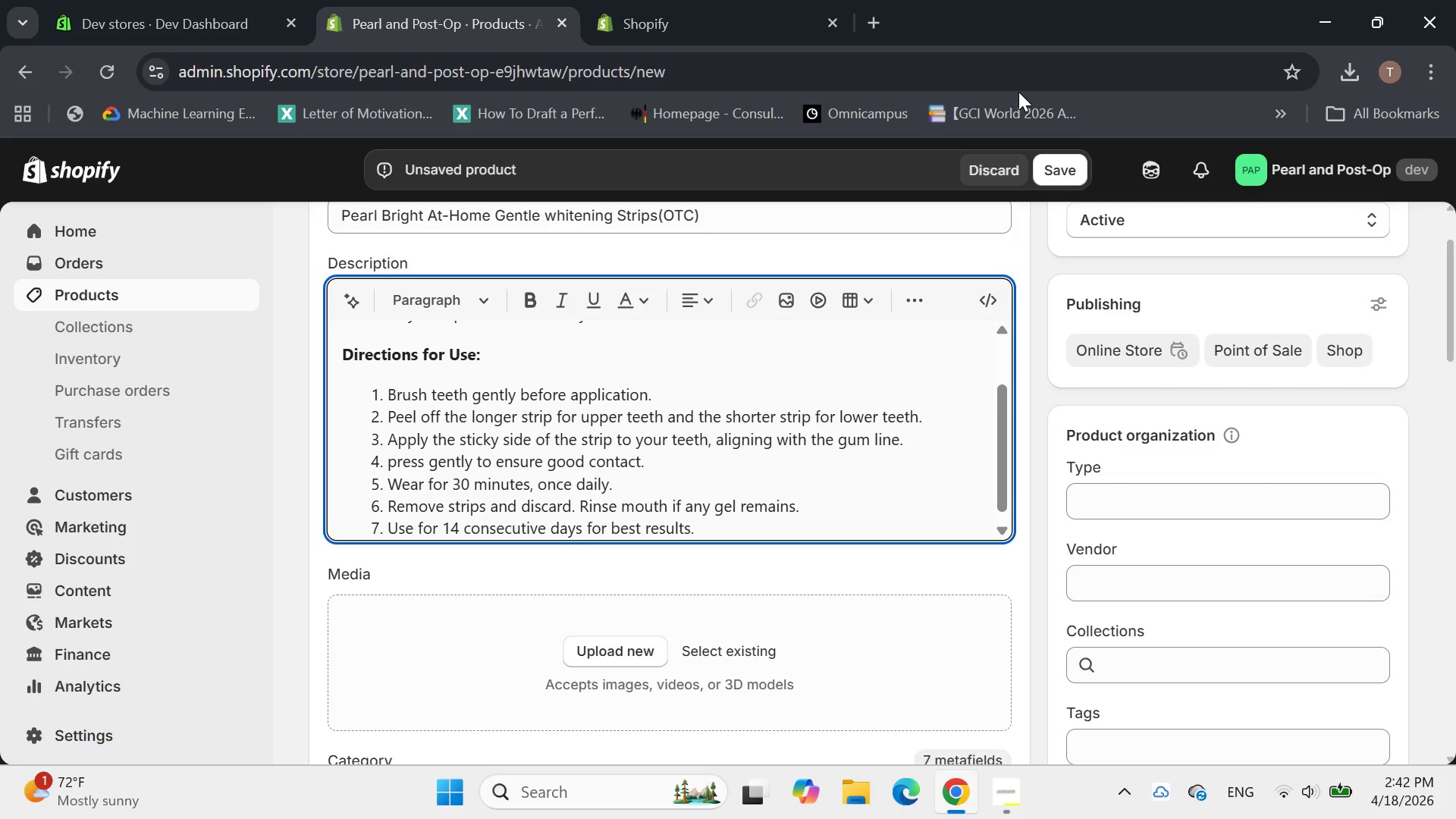 
key(Enter)
 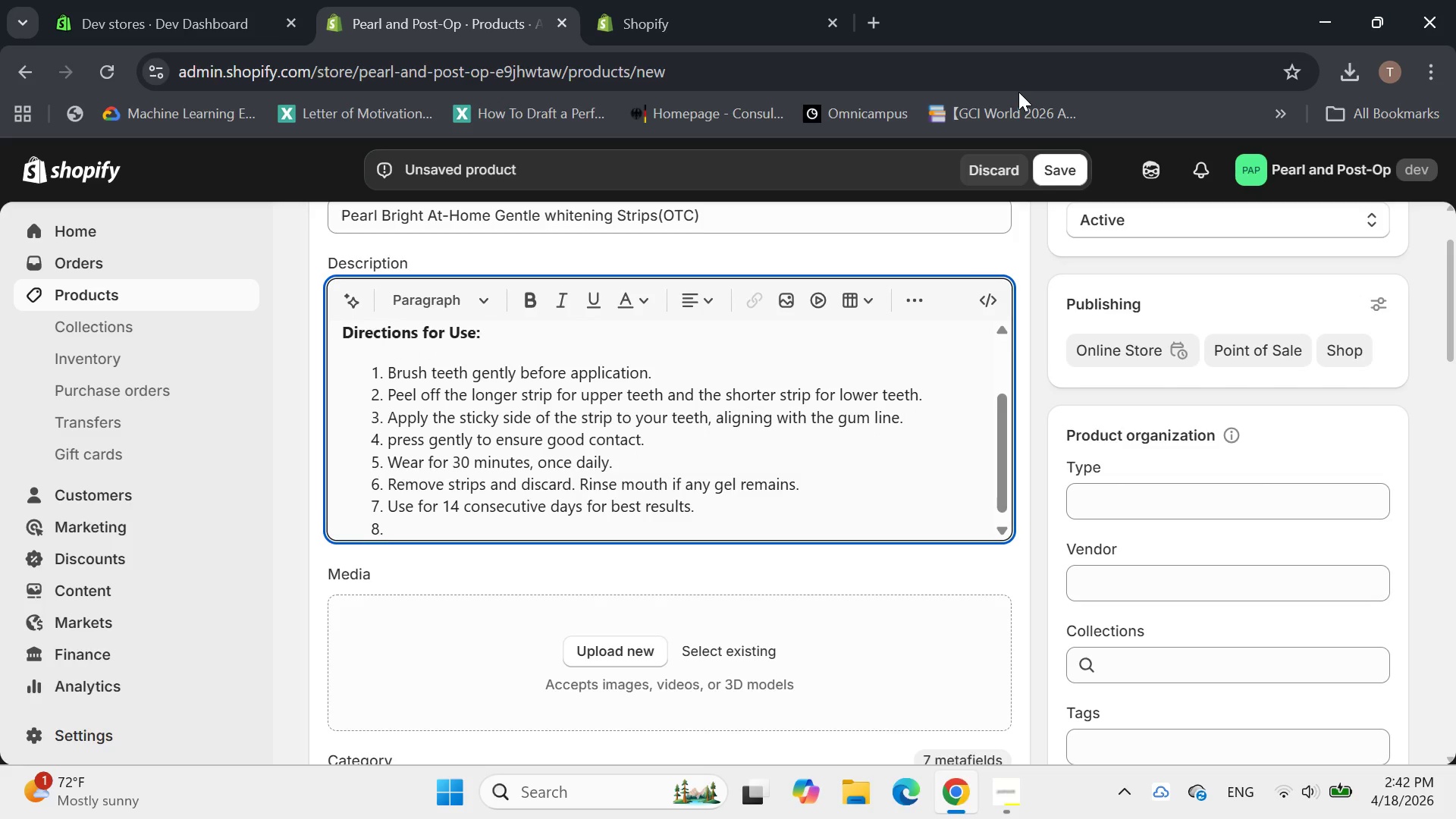 
key(Enter)
 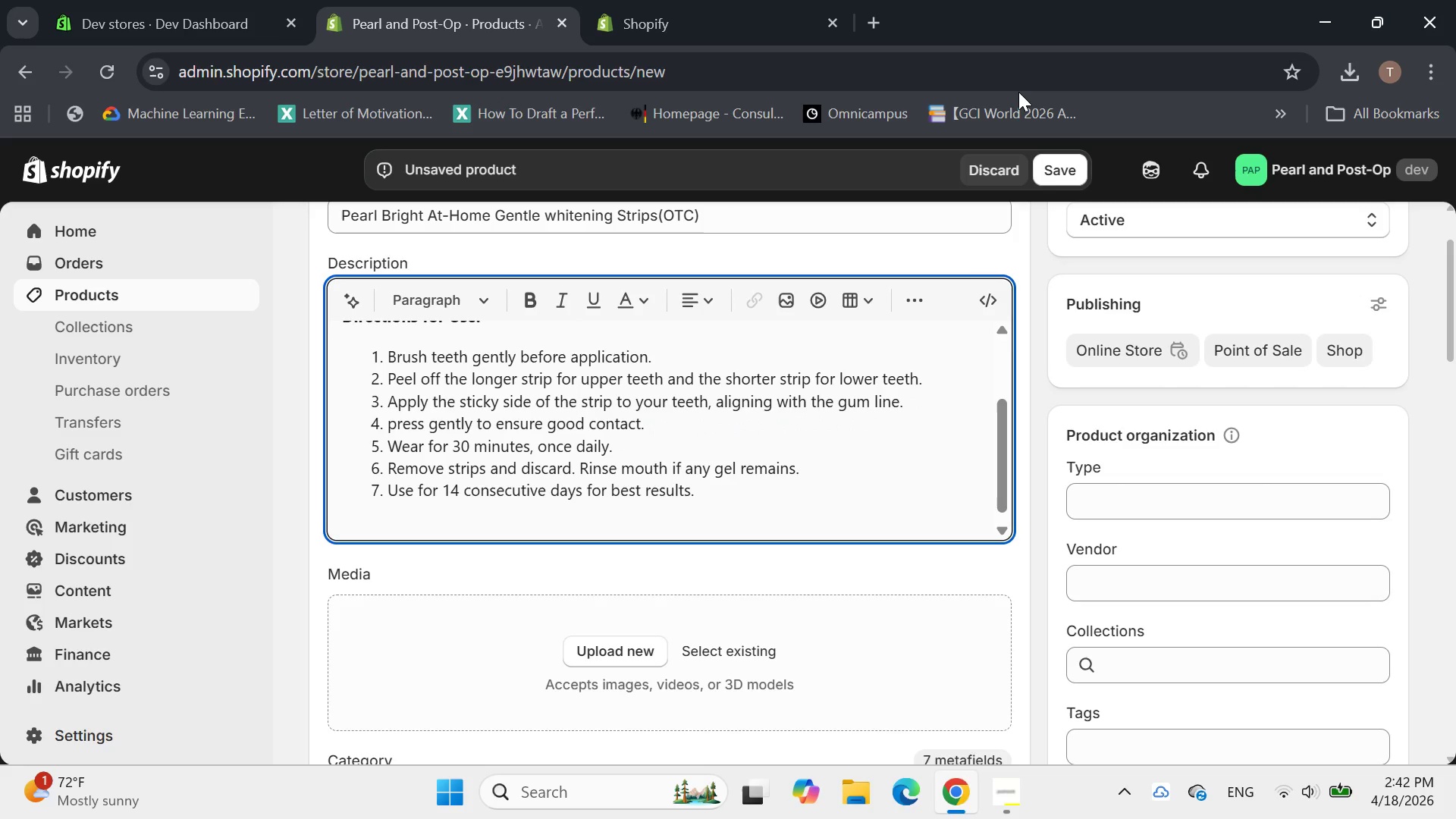 
type(Full i=)
key(Backspace)
key(Backspace)
type(Ingrendient: )
 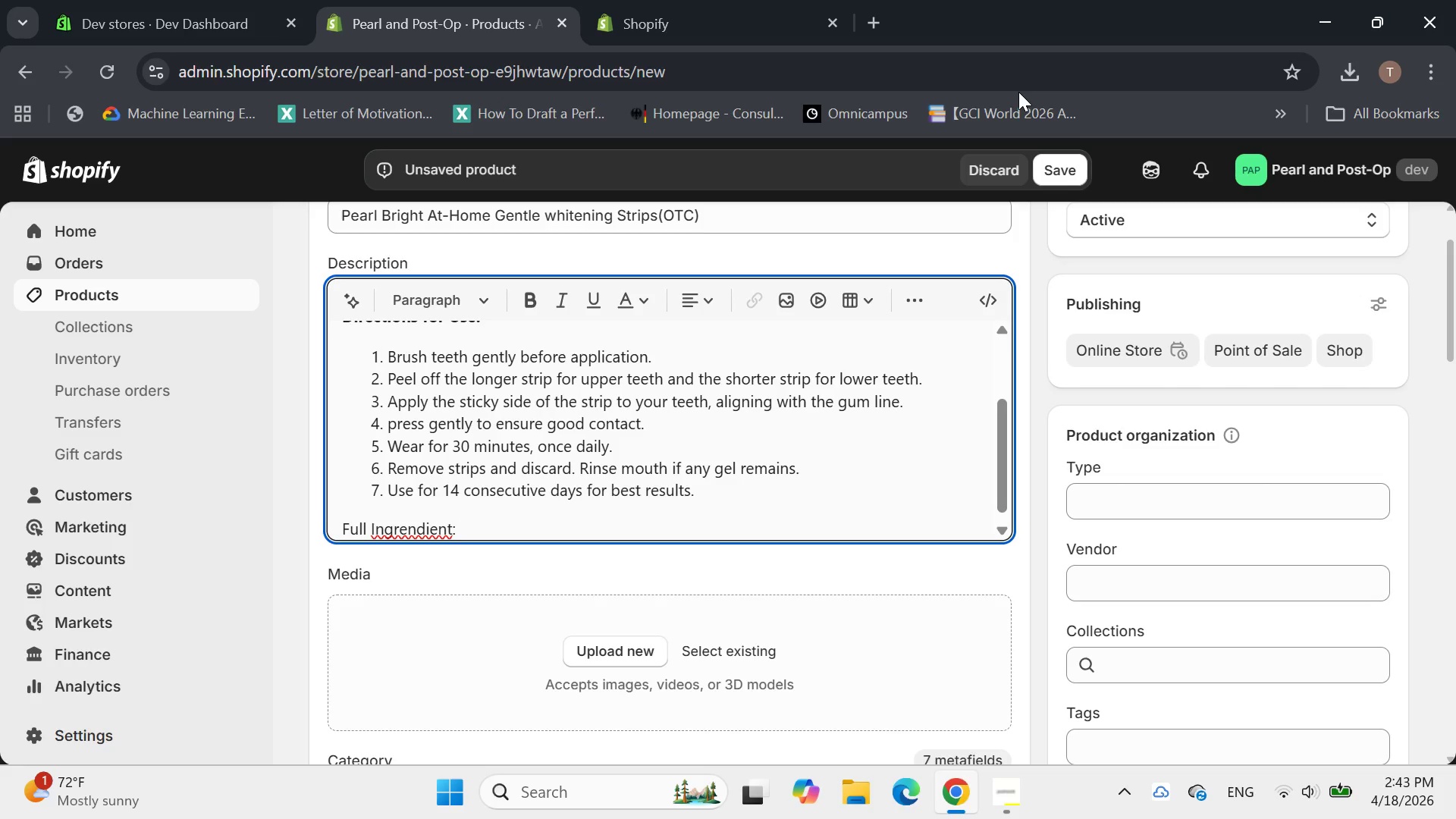 
wait(8.05)
 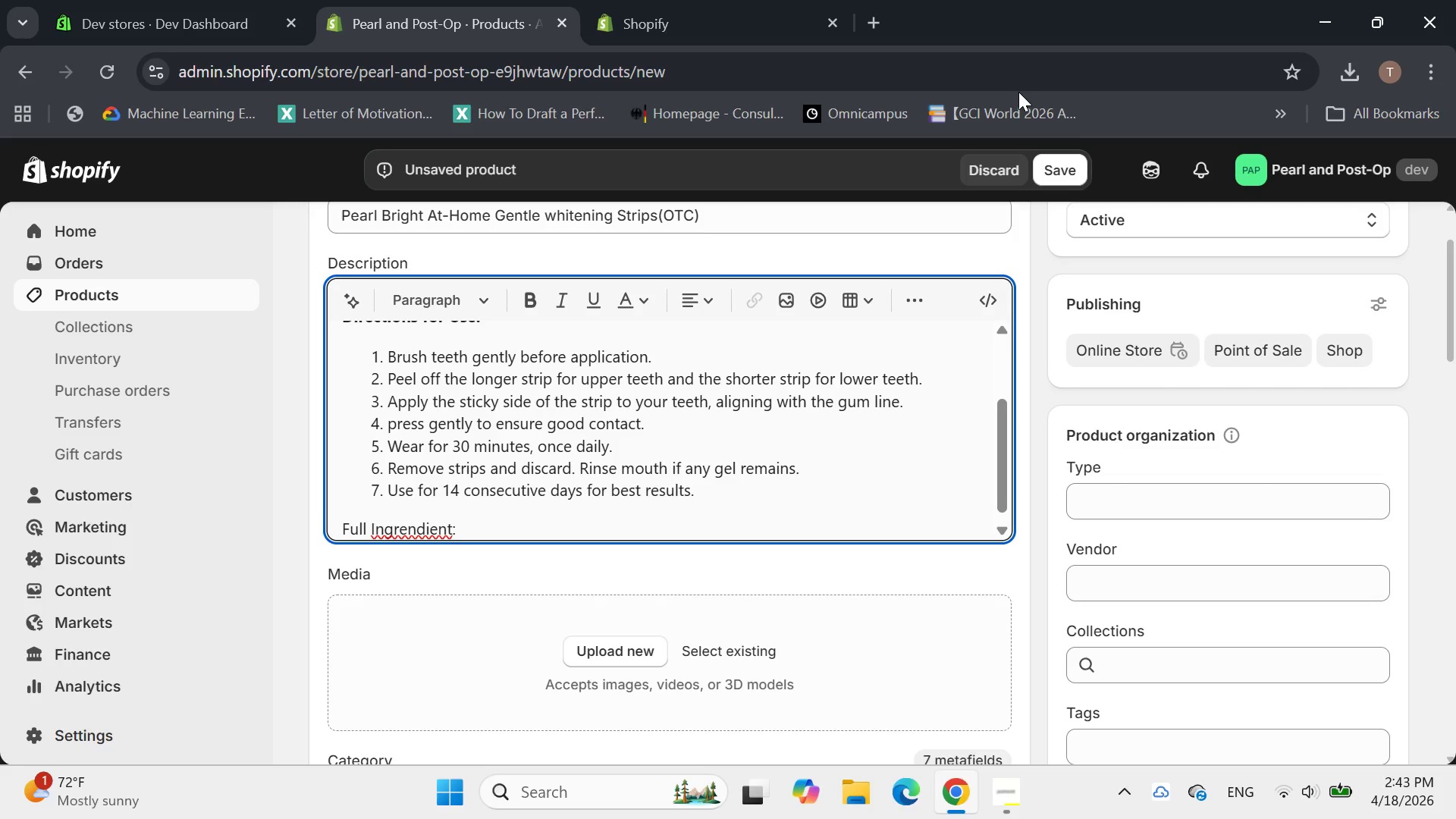 
key(ArrowLeft)
 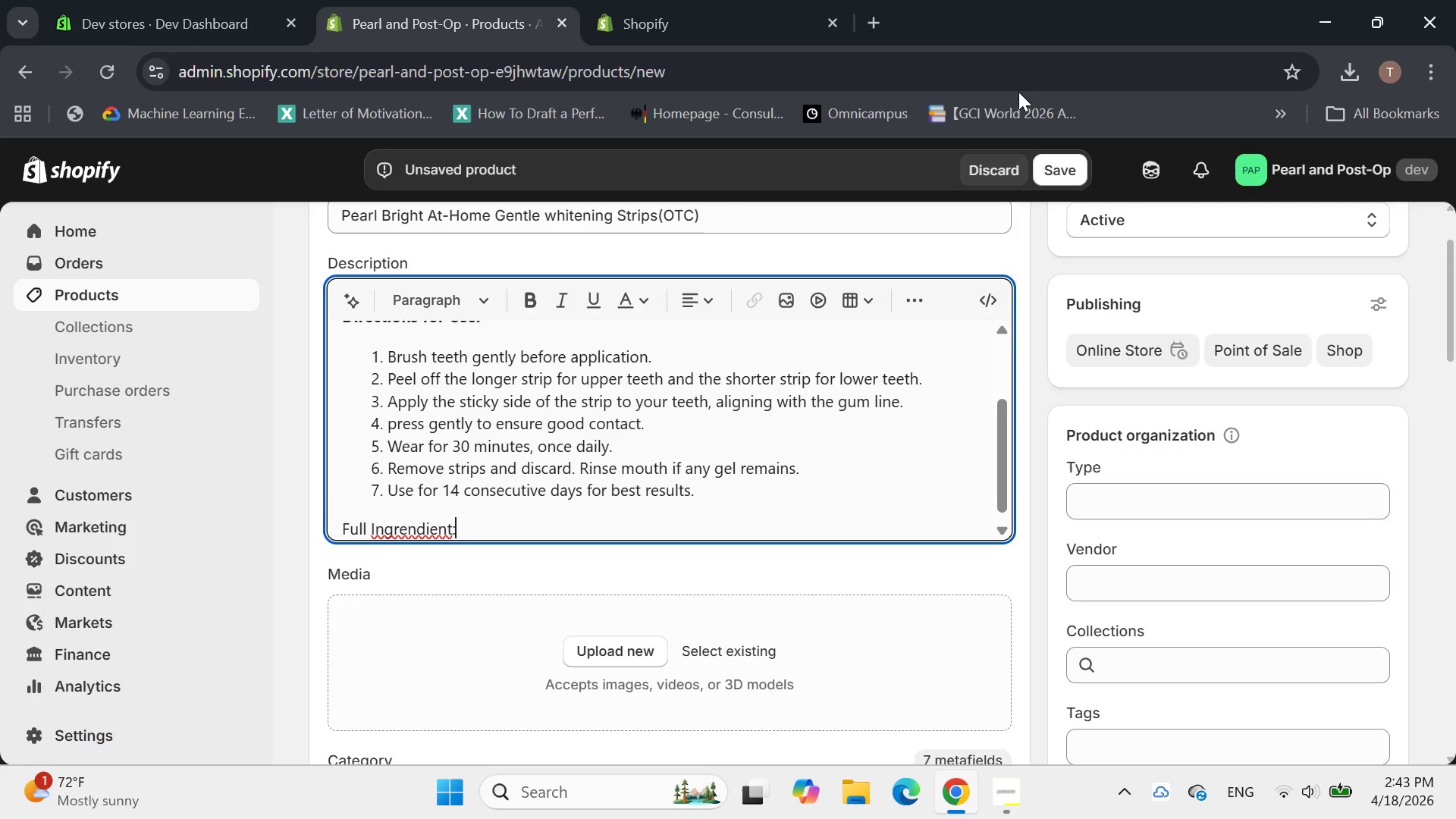 
key(ArrowLeft)
 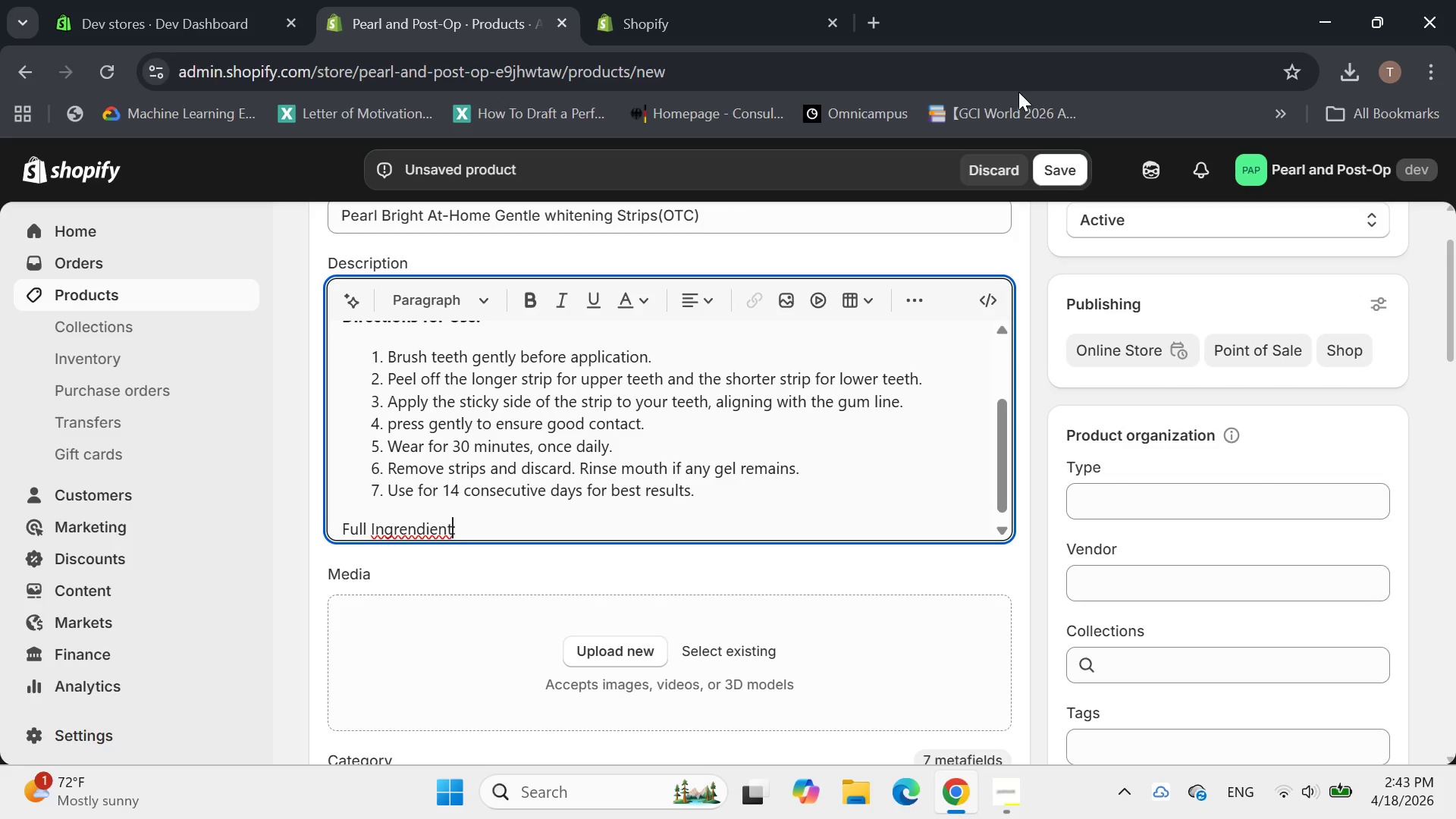 
key(ArrowLeft)
 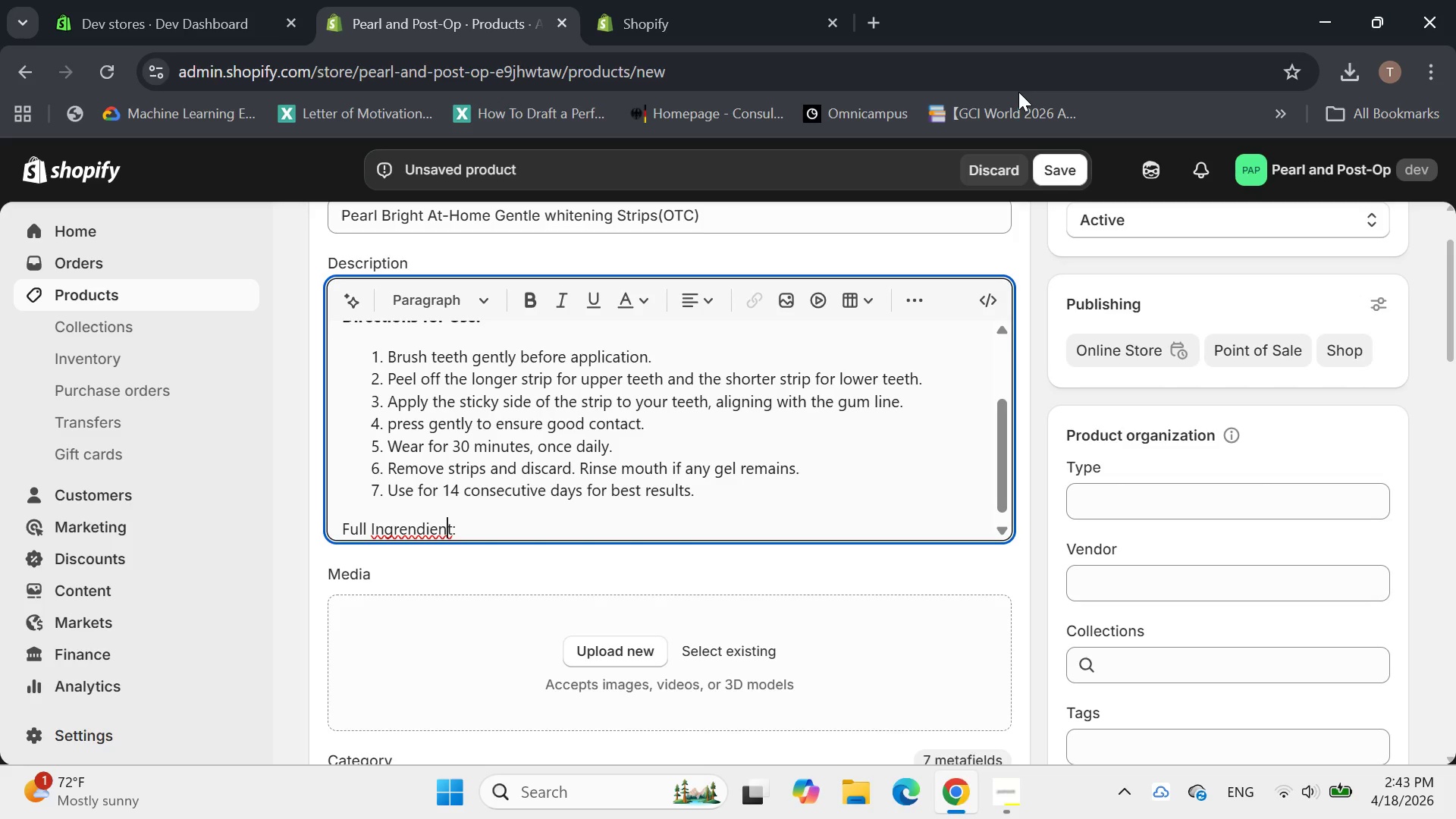 
key(ArrowLeft)
 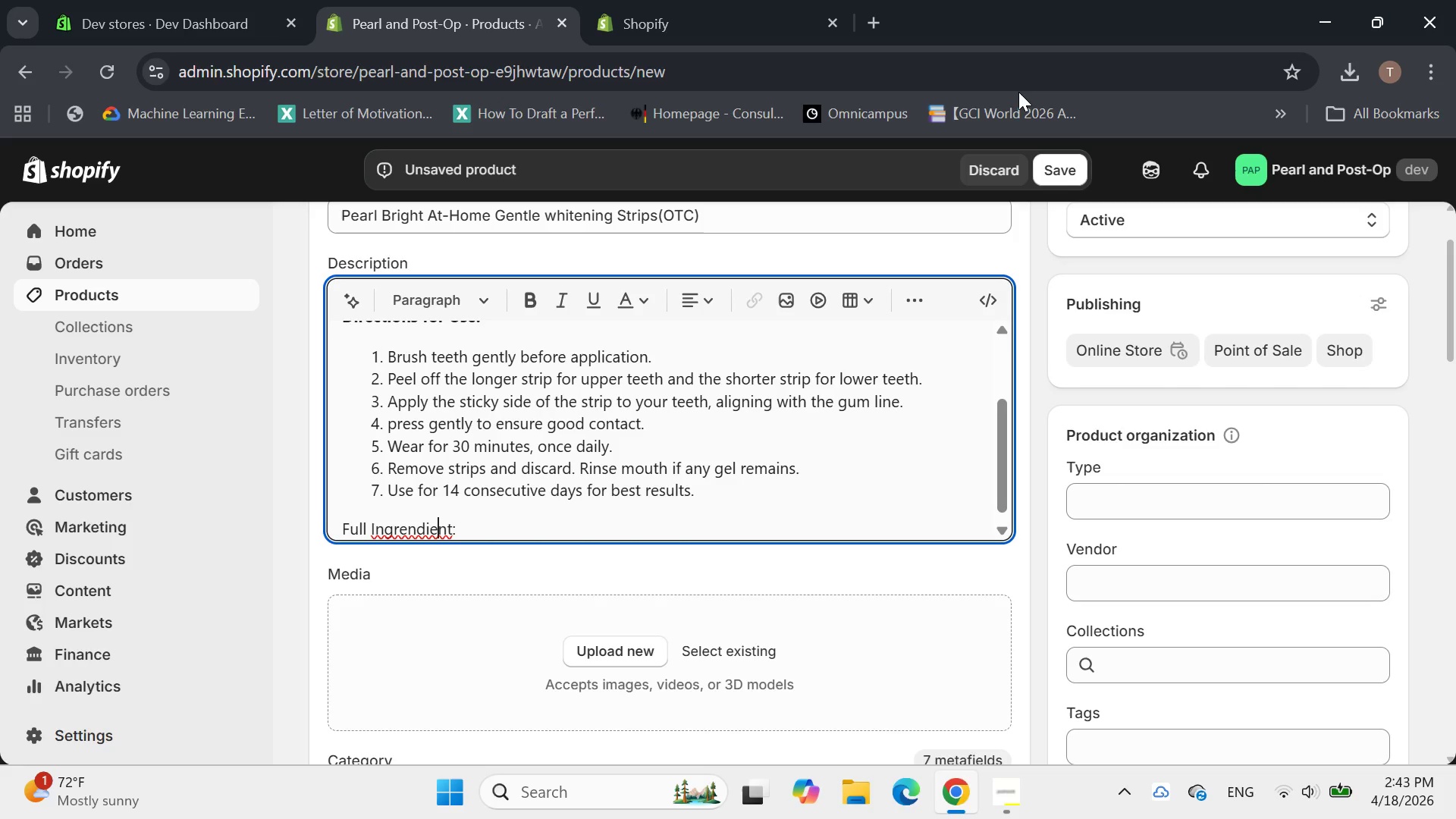 
key(ArrowLeft)
 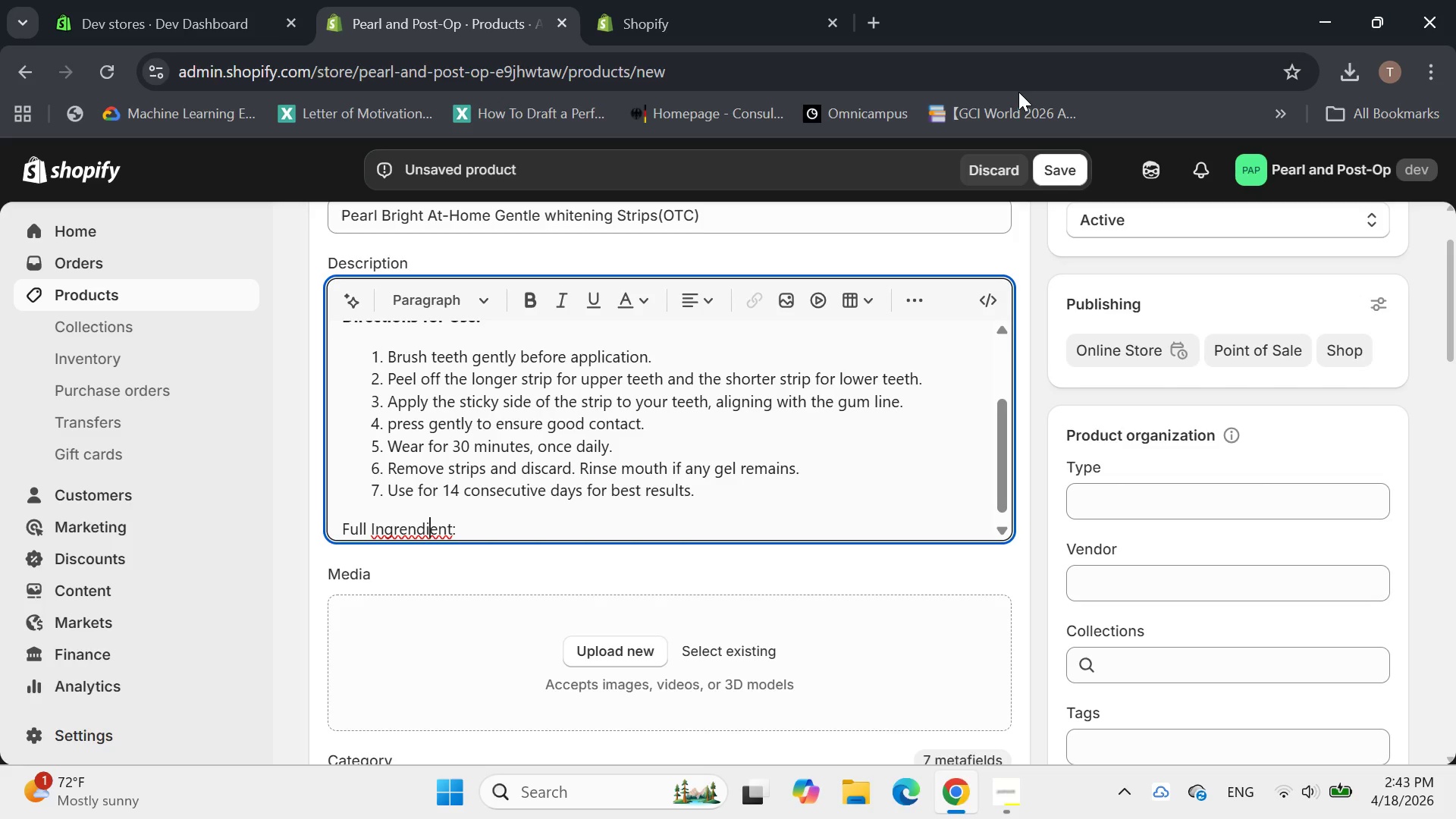 
key(ArrowLeft)
 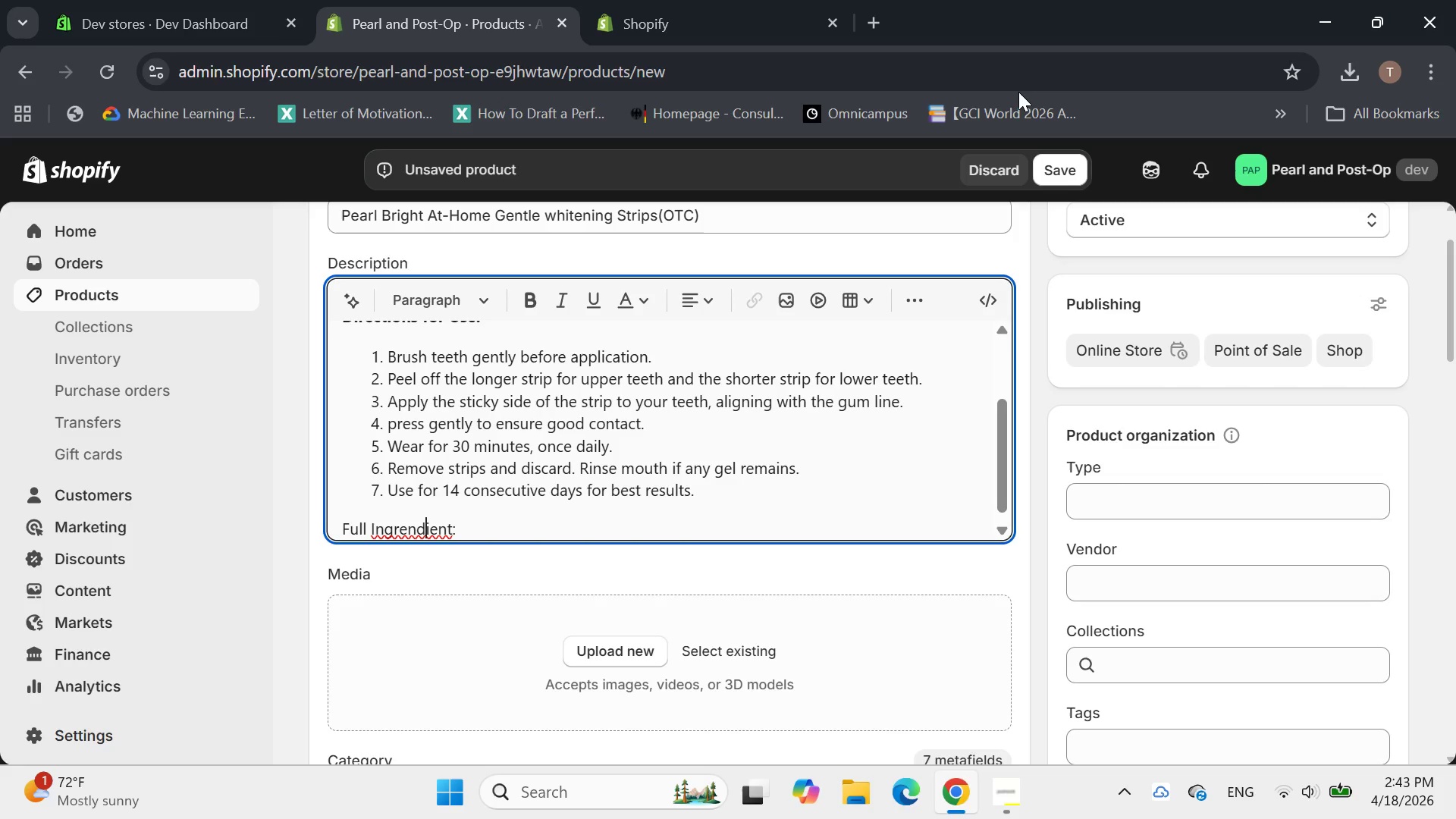 
key(ArrowLeft)
 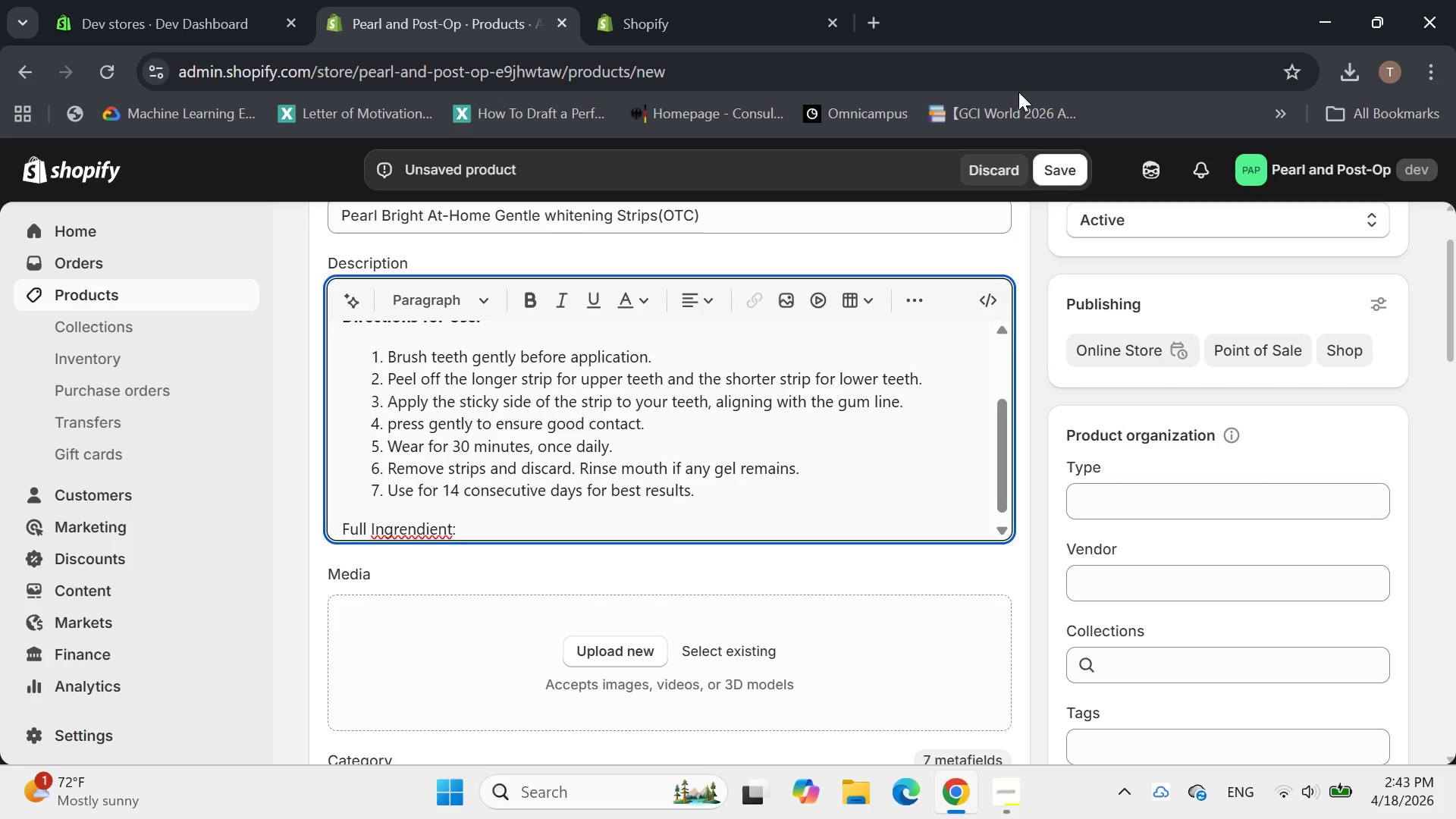 
key(Backspace)
 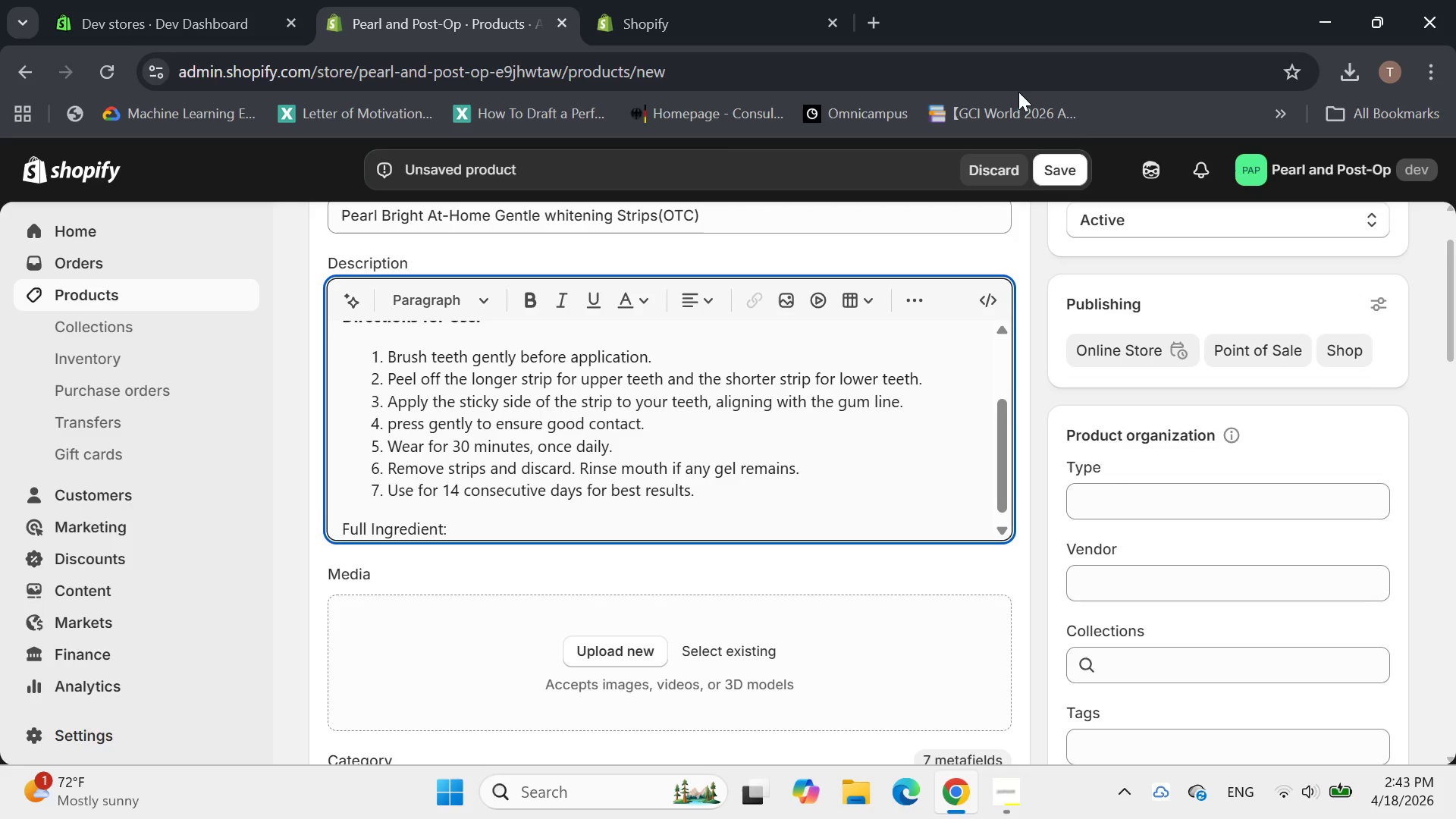 
key(ArrowRight)
 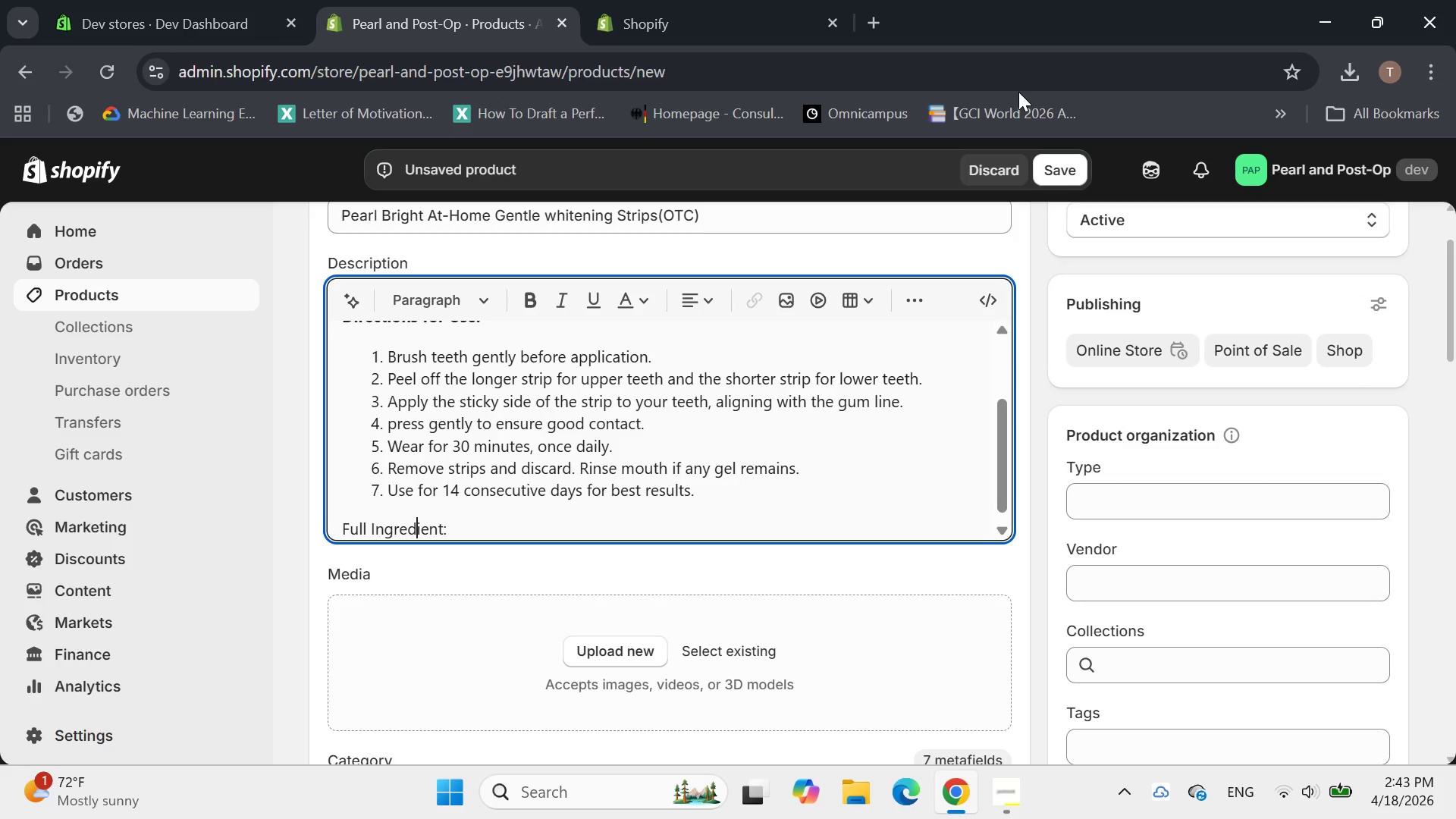 
key(ArrowRight)
 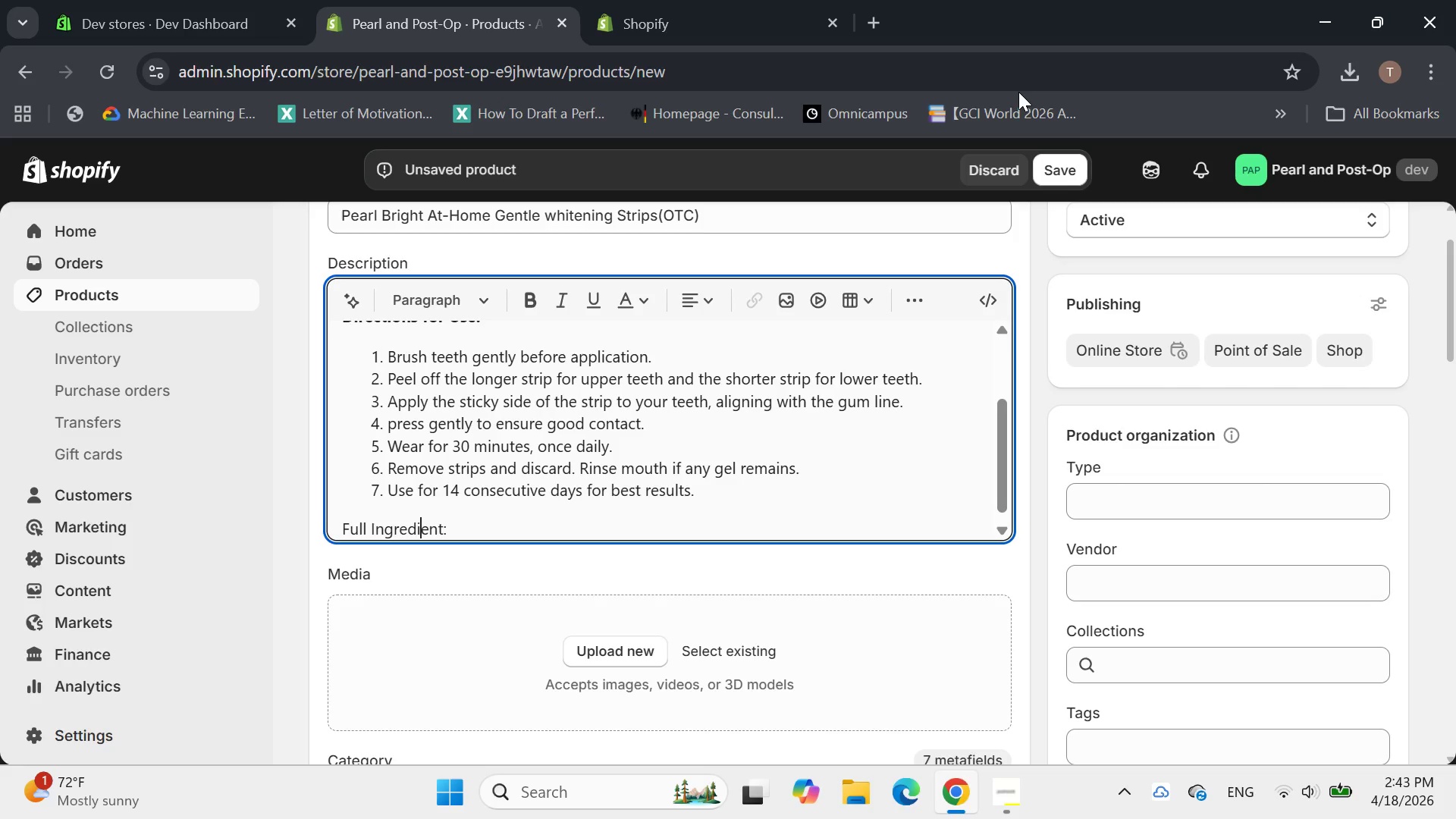 
key(ArrowRight)
 